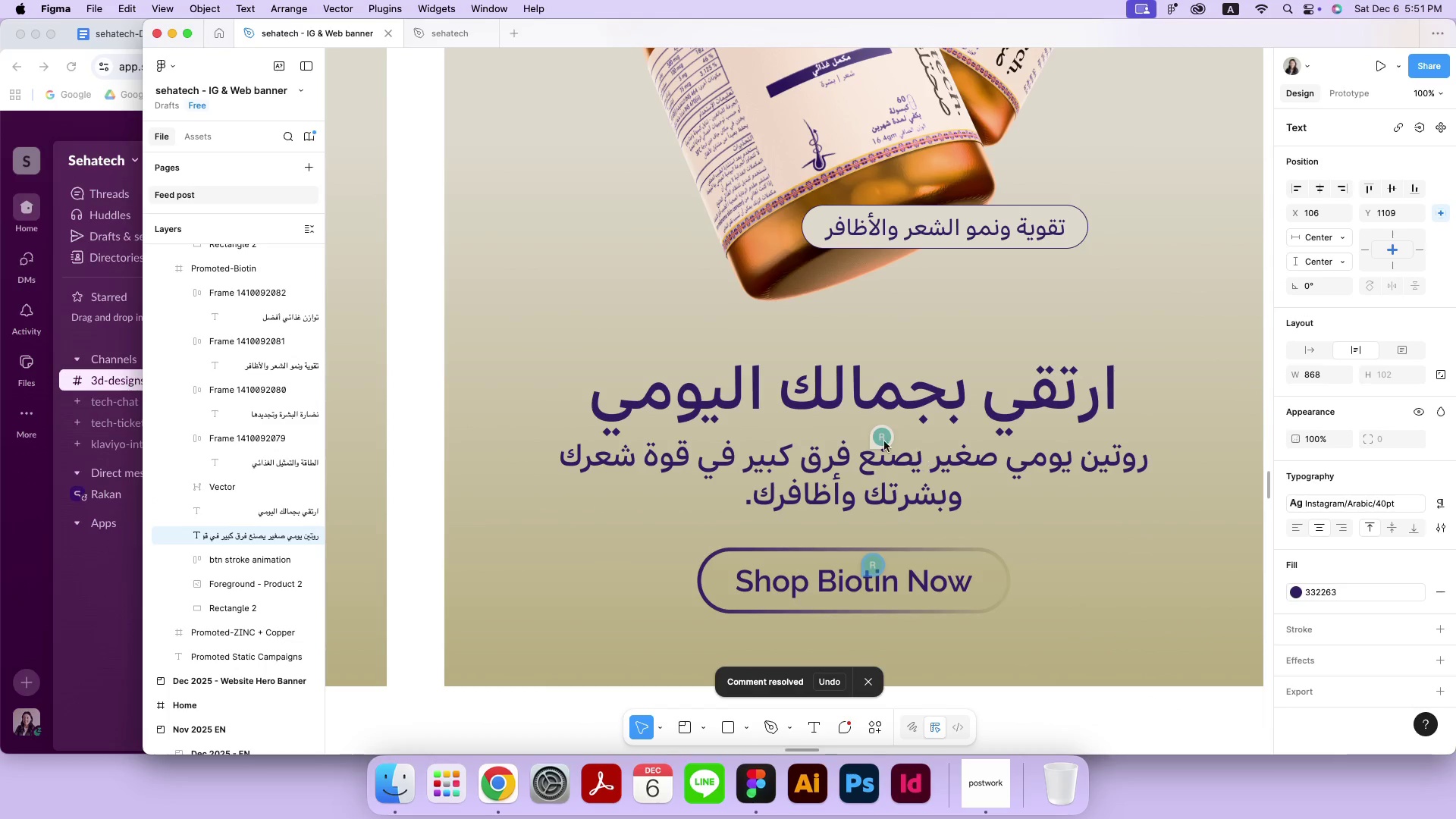 
left_click([871, 435])
 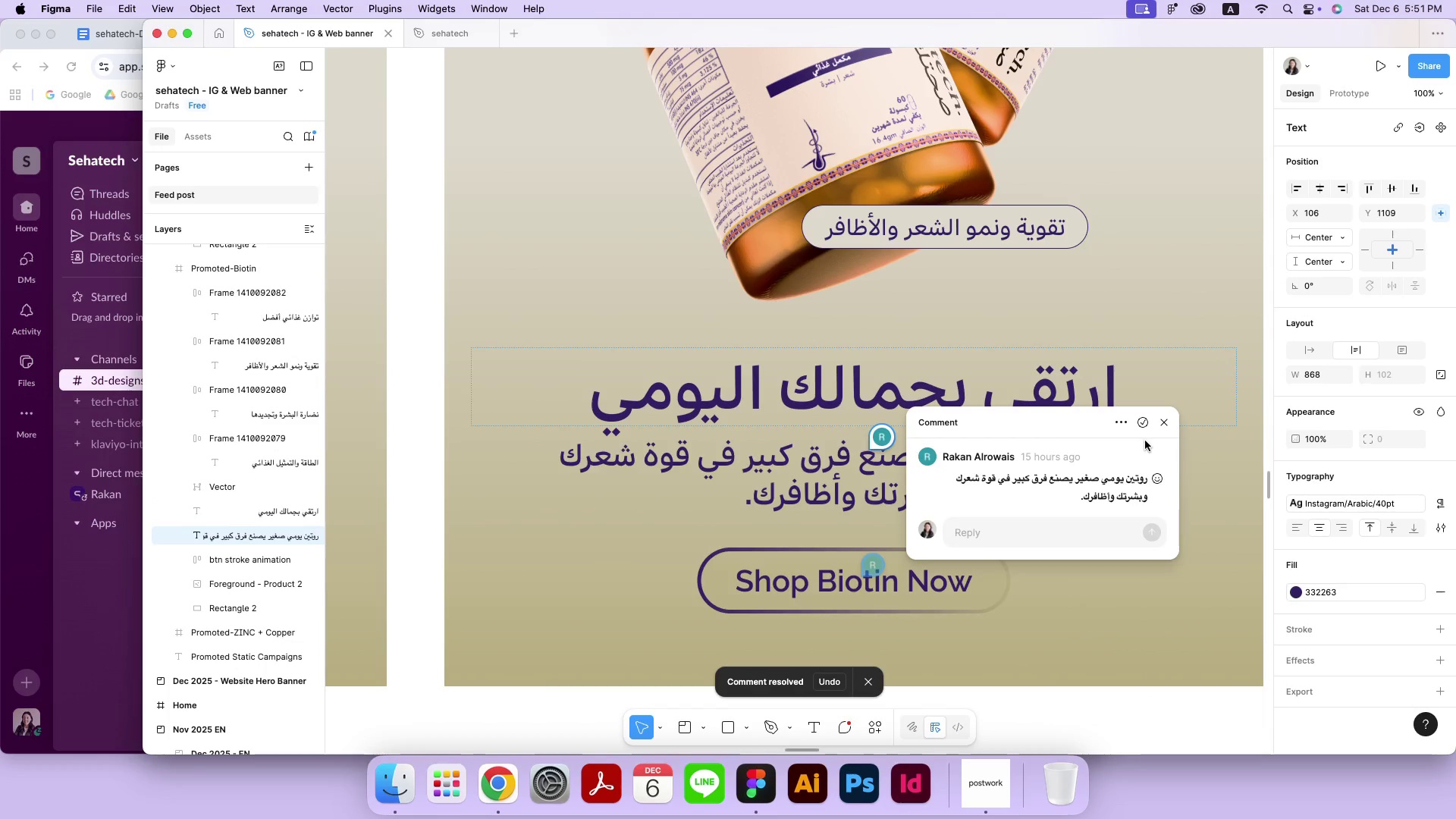 
left_click([1143, 428])
 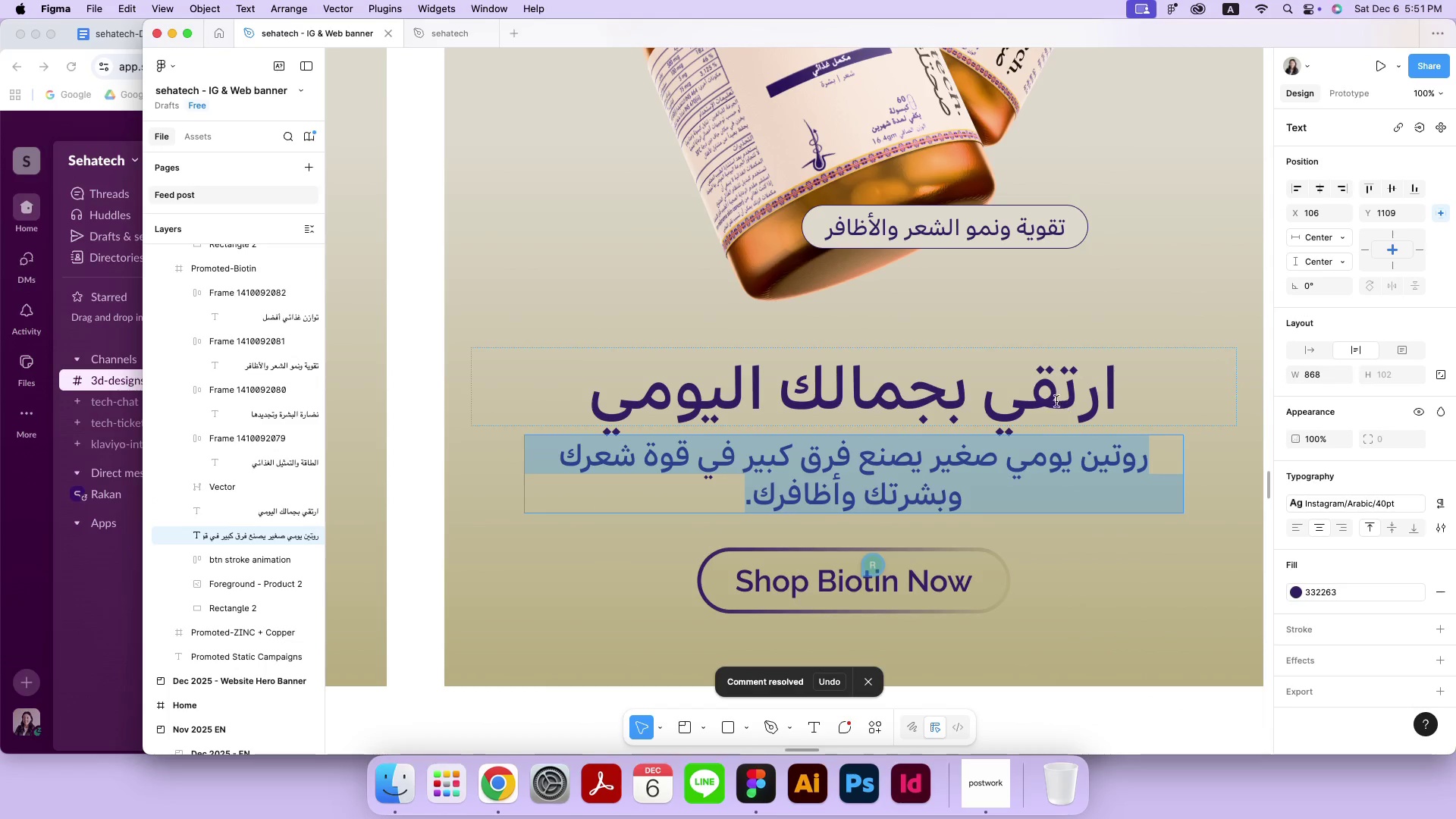 
left_click([1103, 592])
 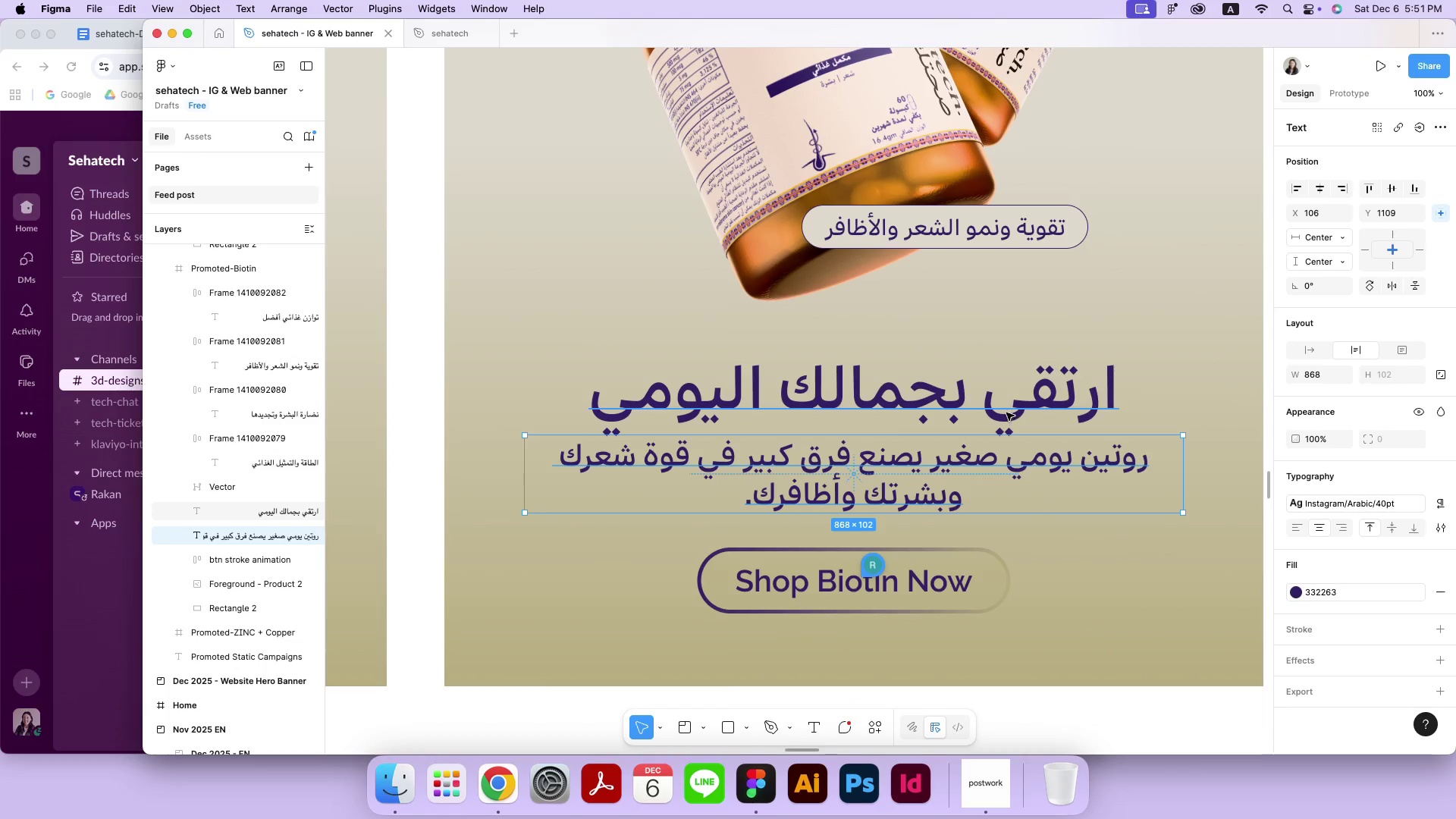 
hold_key(key=ShiftLeft, duration=0.55)
left_click([1006, 413])
 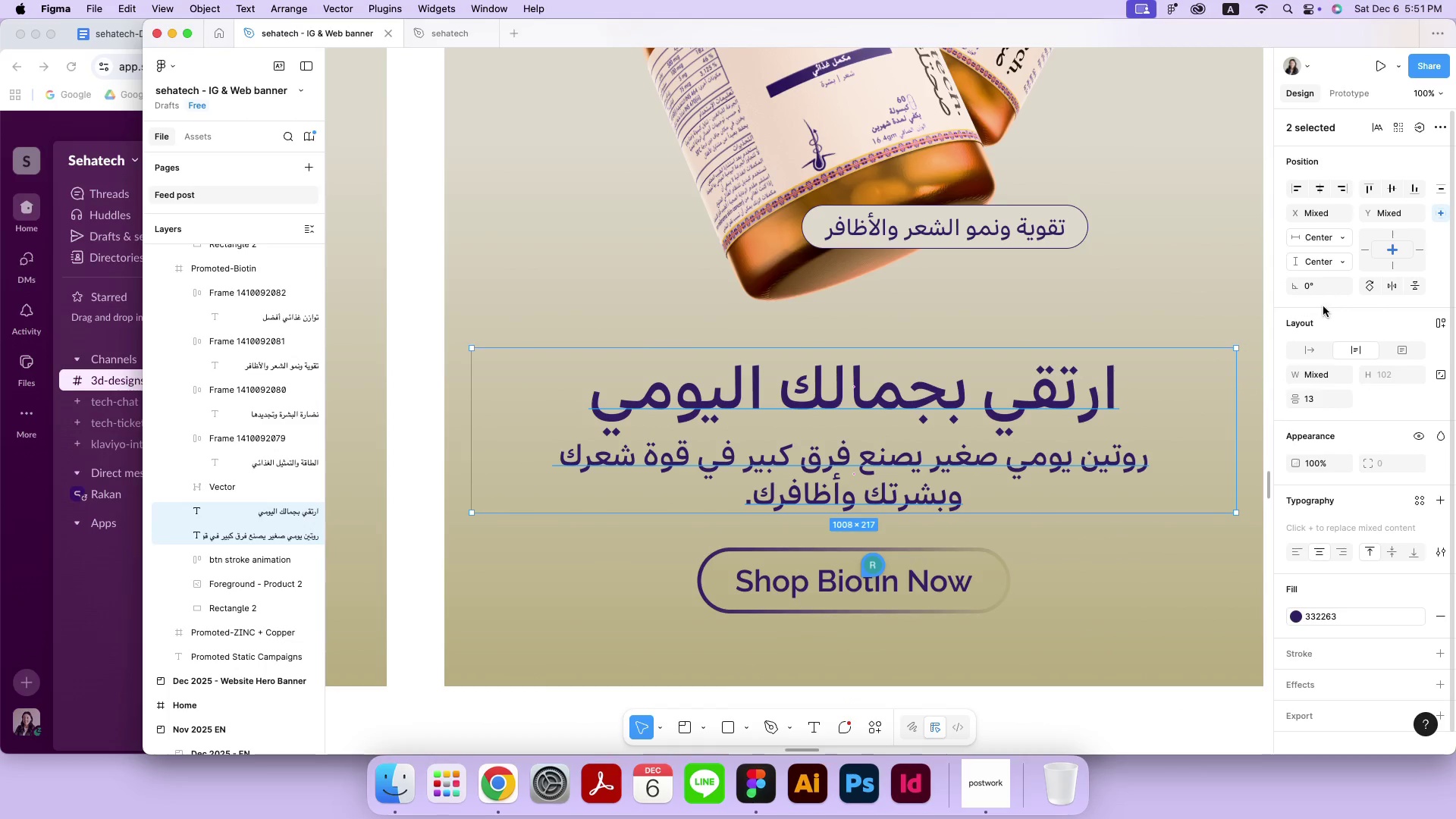 
left_click([1305, 394])
 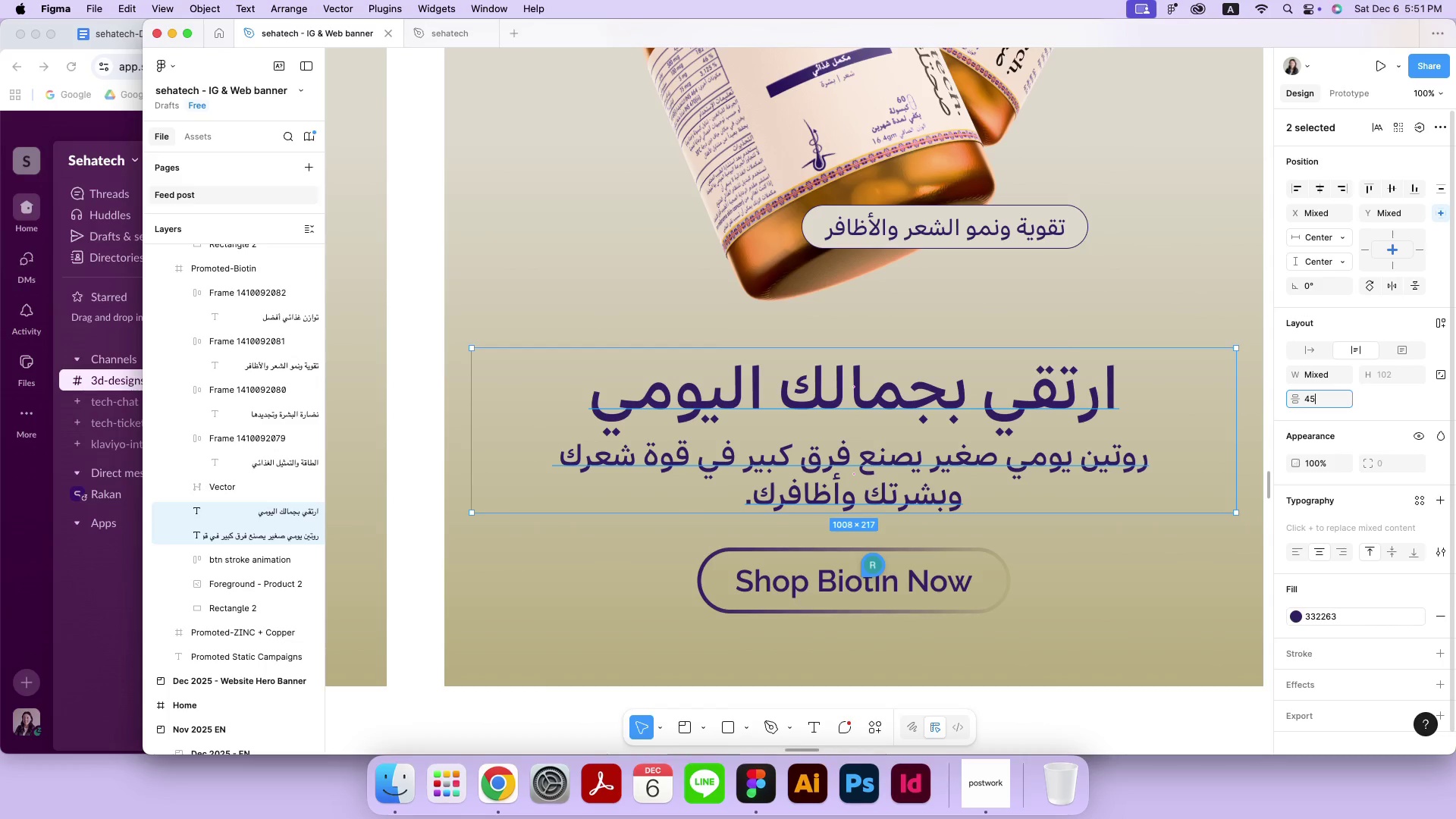 
type(45)
 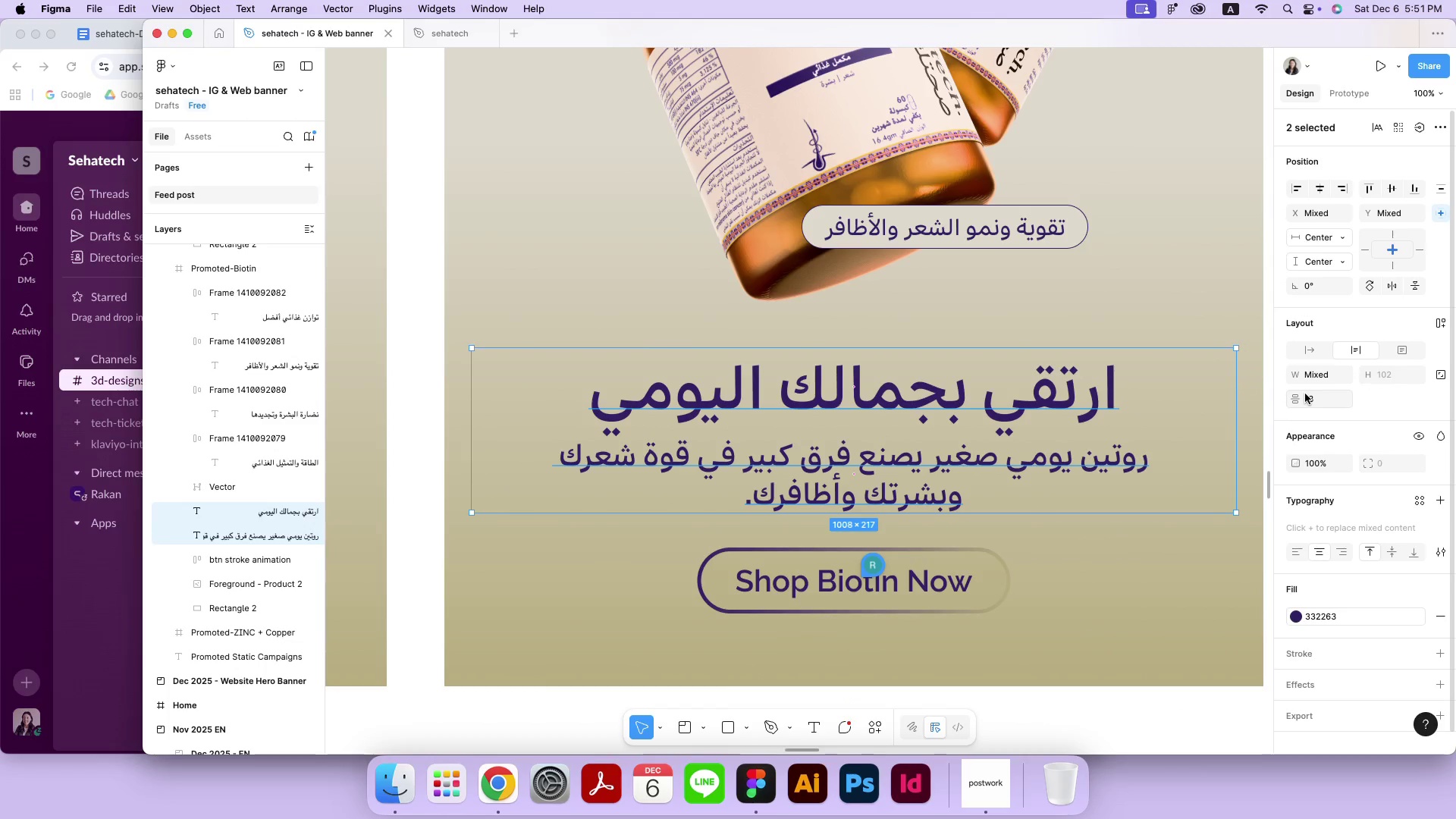 
key(Enter)
 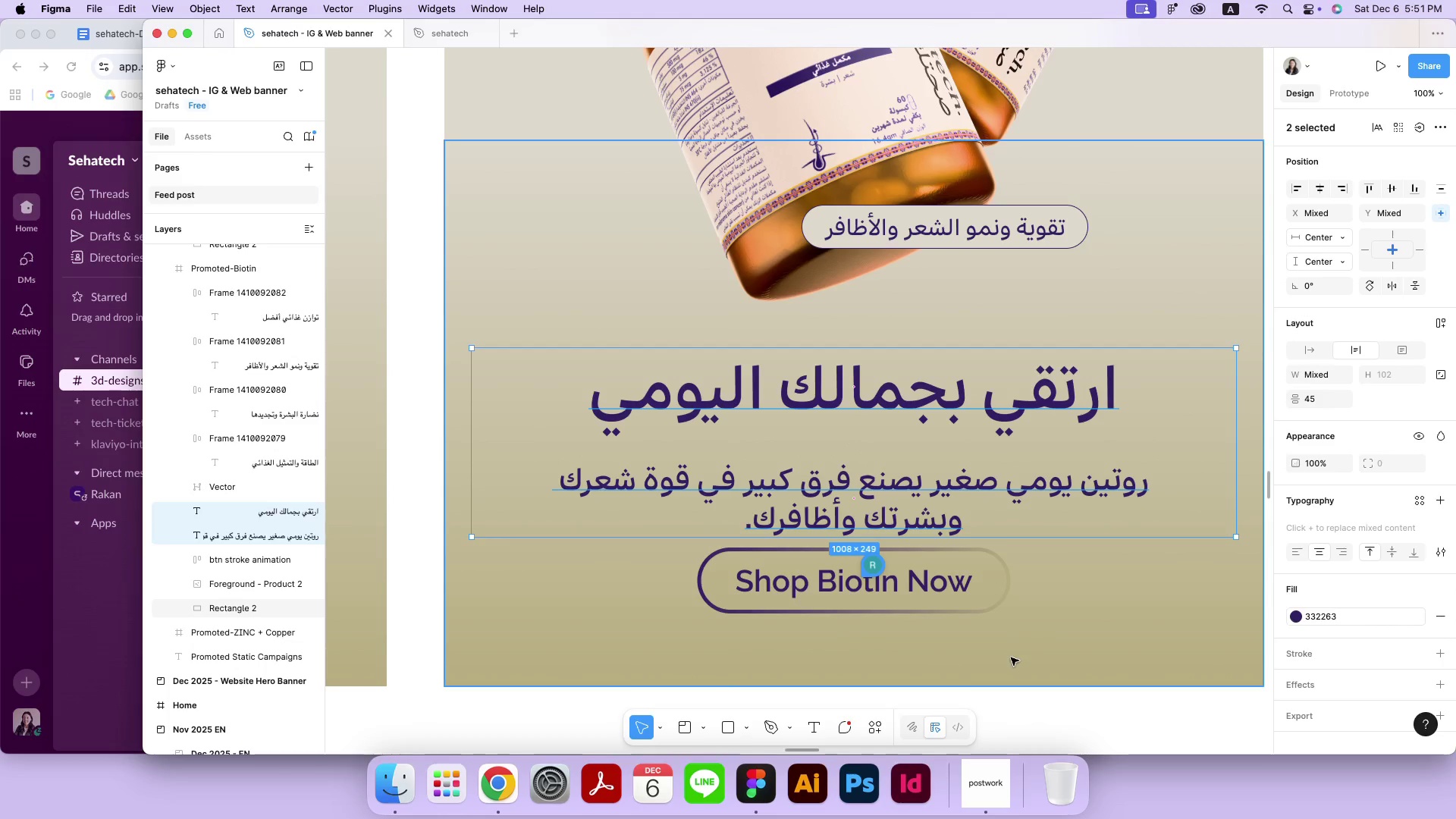 
left_click([1011, 659])
 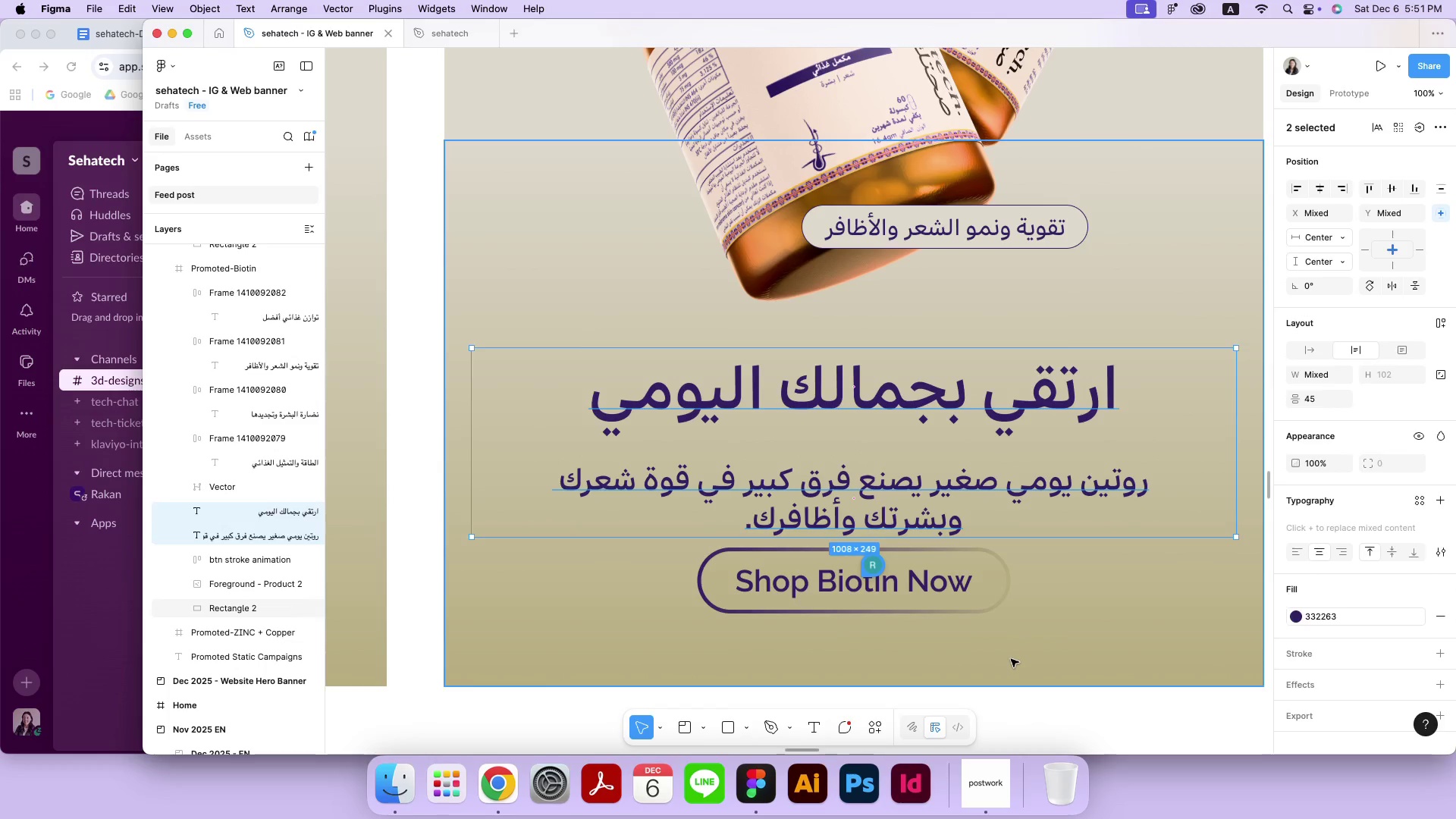 
left_click([962, 504])
 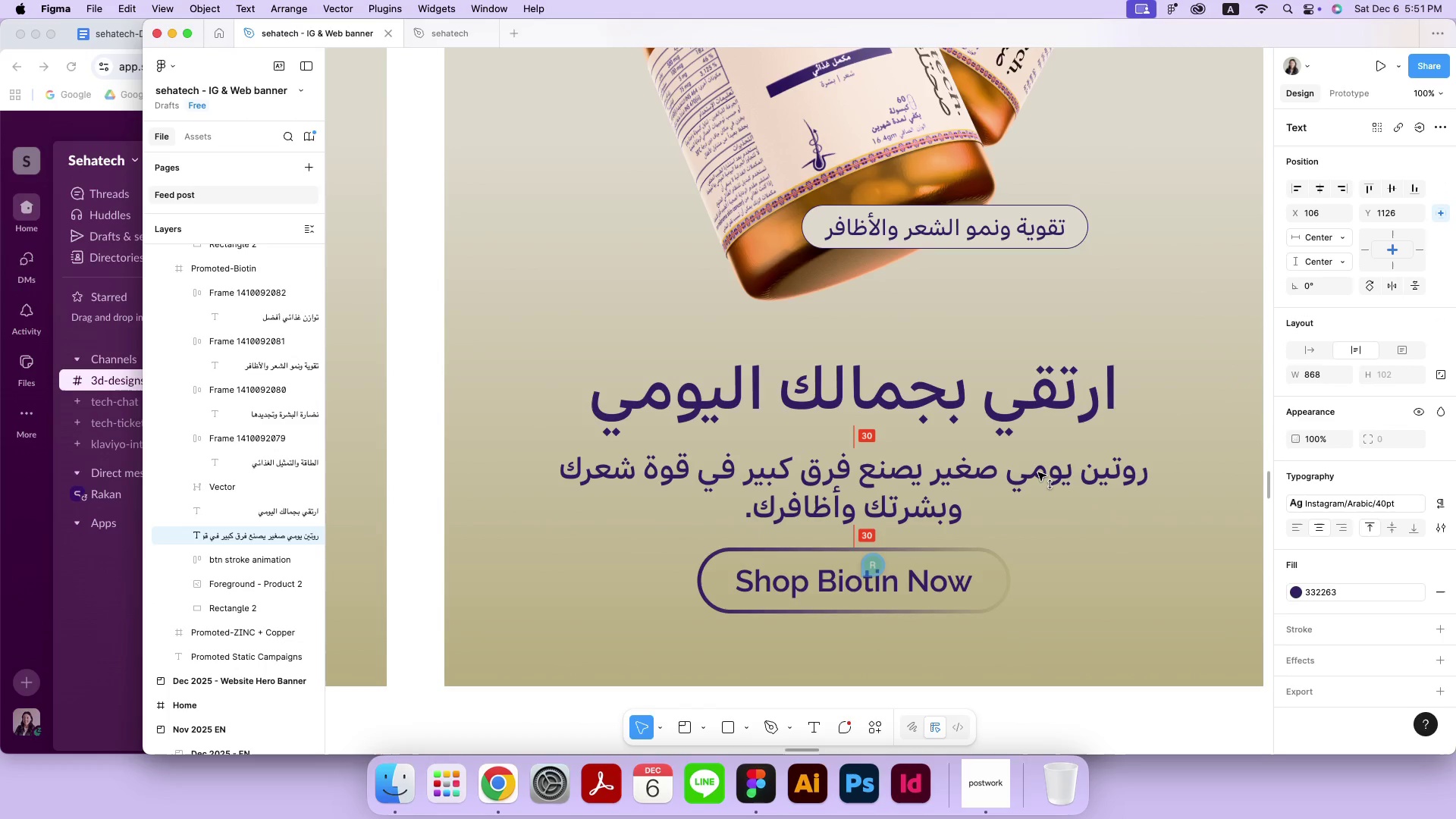 
left_click_drag(start_coordinate=[1037, 482], to_coordinate=[1038, 472])
 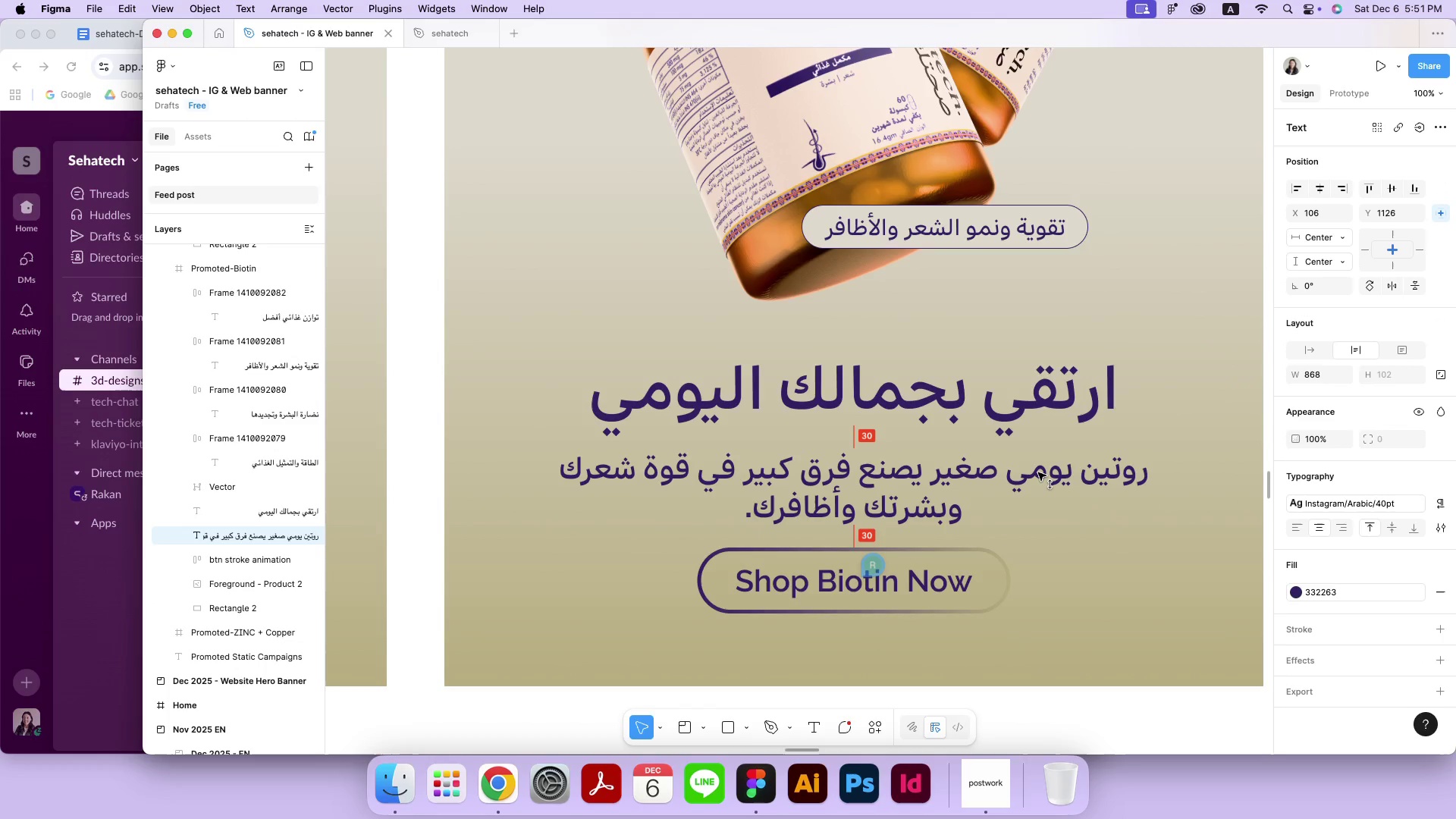 
hold_key(key=ShiftLeft, duration=2.22)
 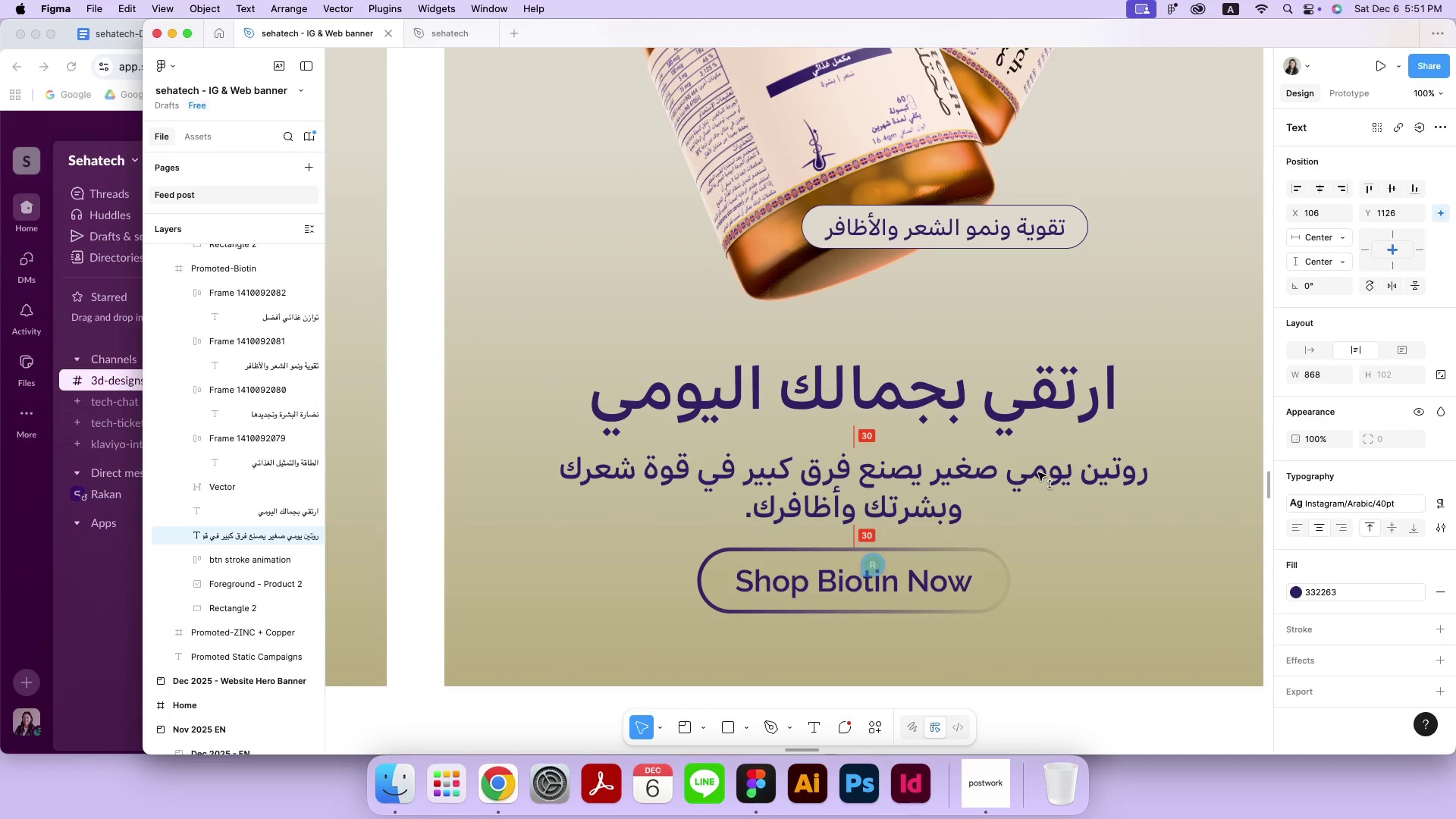 
left_click([924, 588])
 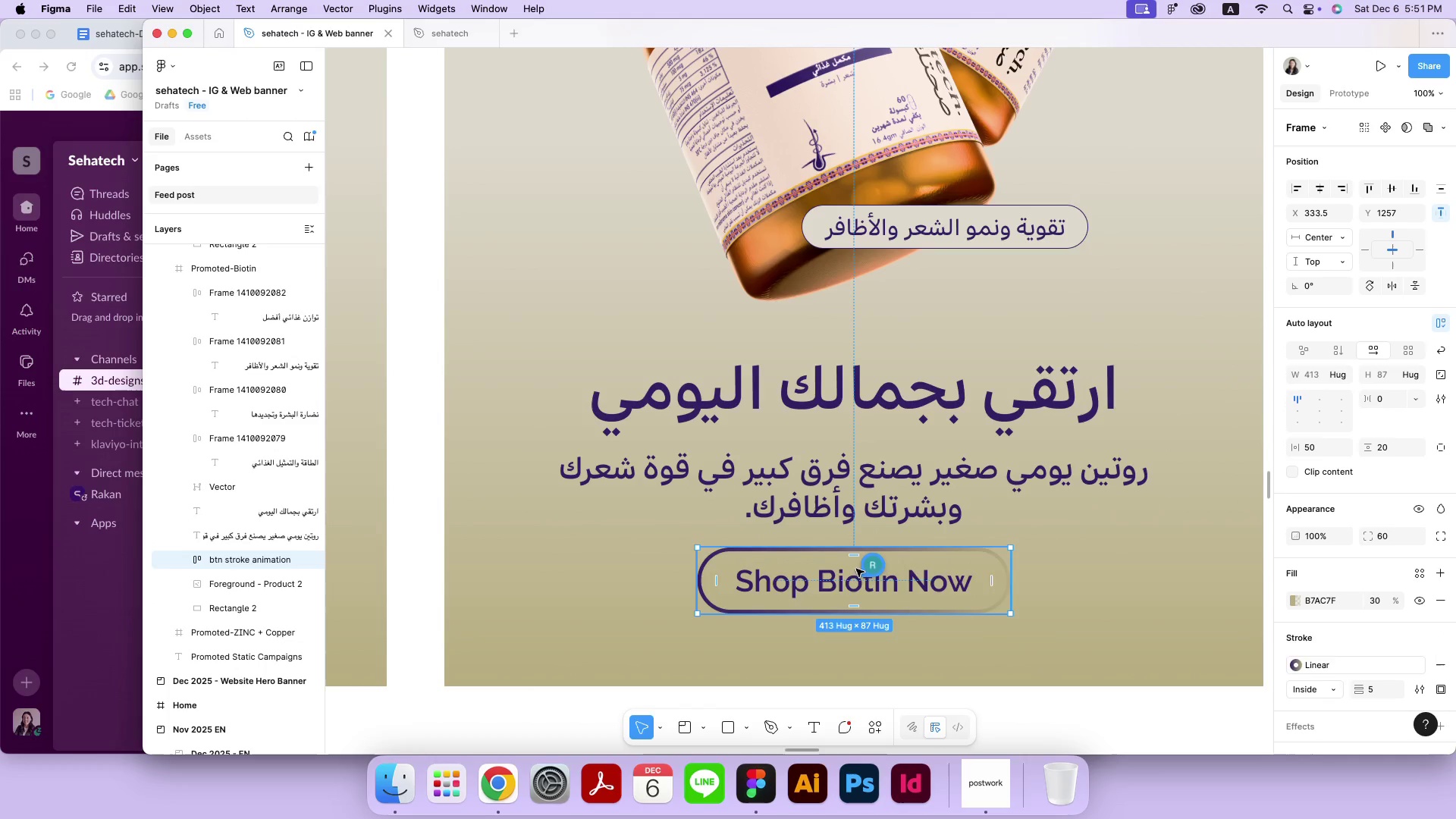 
left_click([869, 568])
 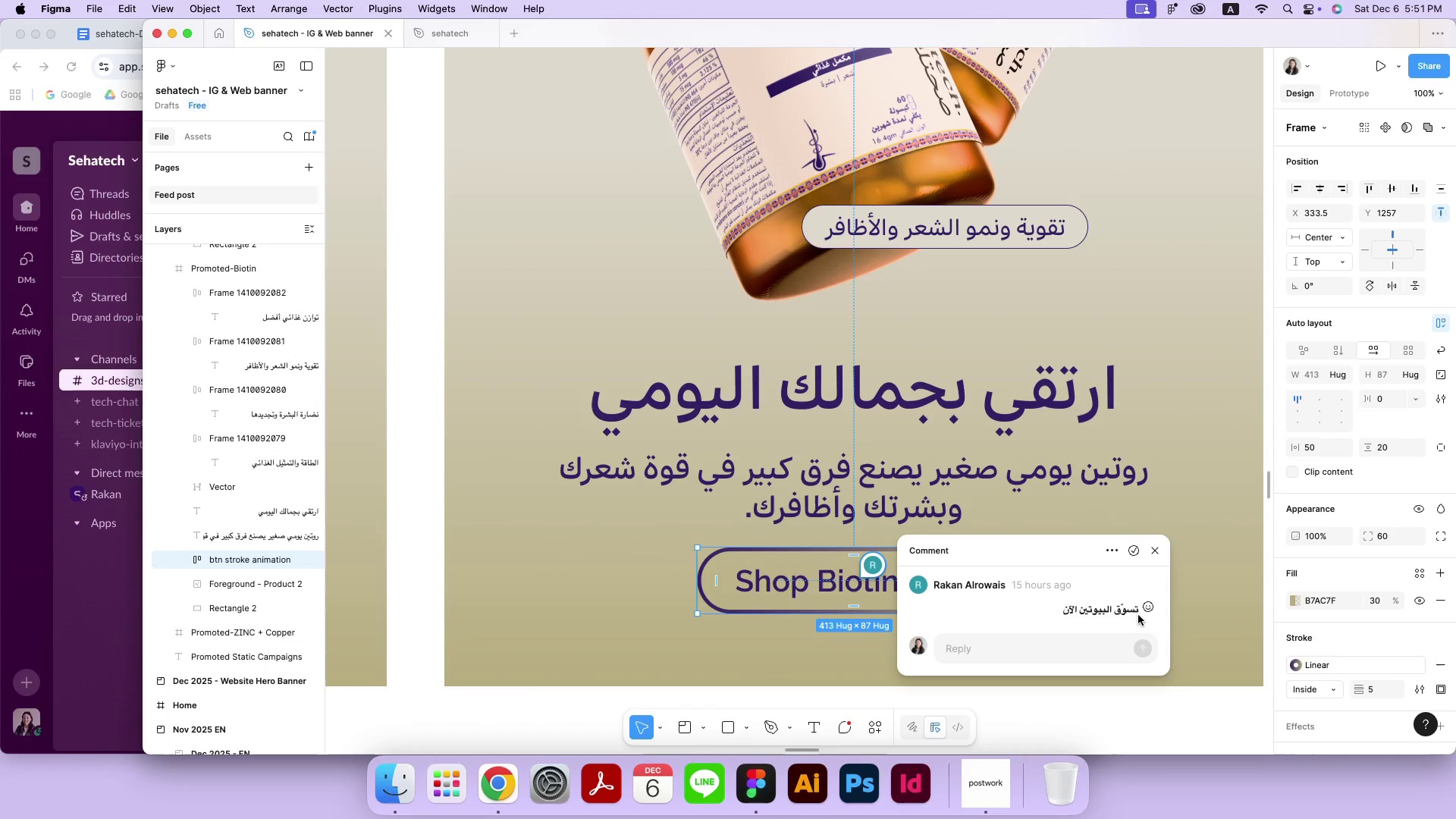 
left_click_drag(start_coordinate=[1028, 613], to_coordinate=[1137, 612])
 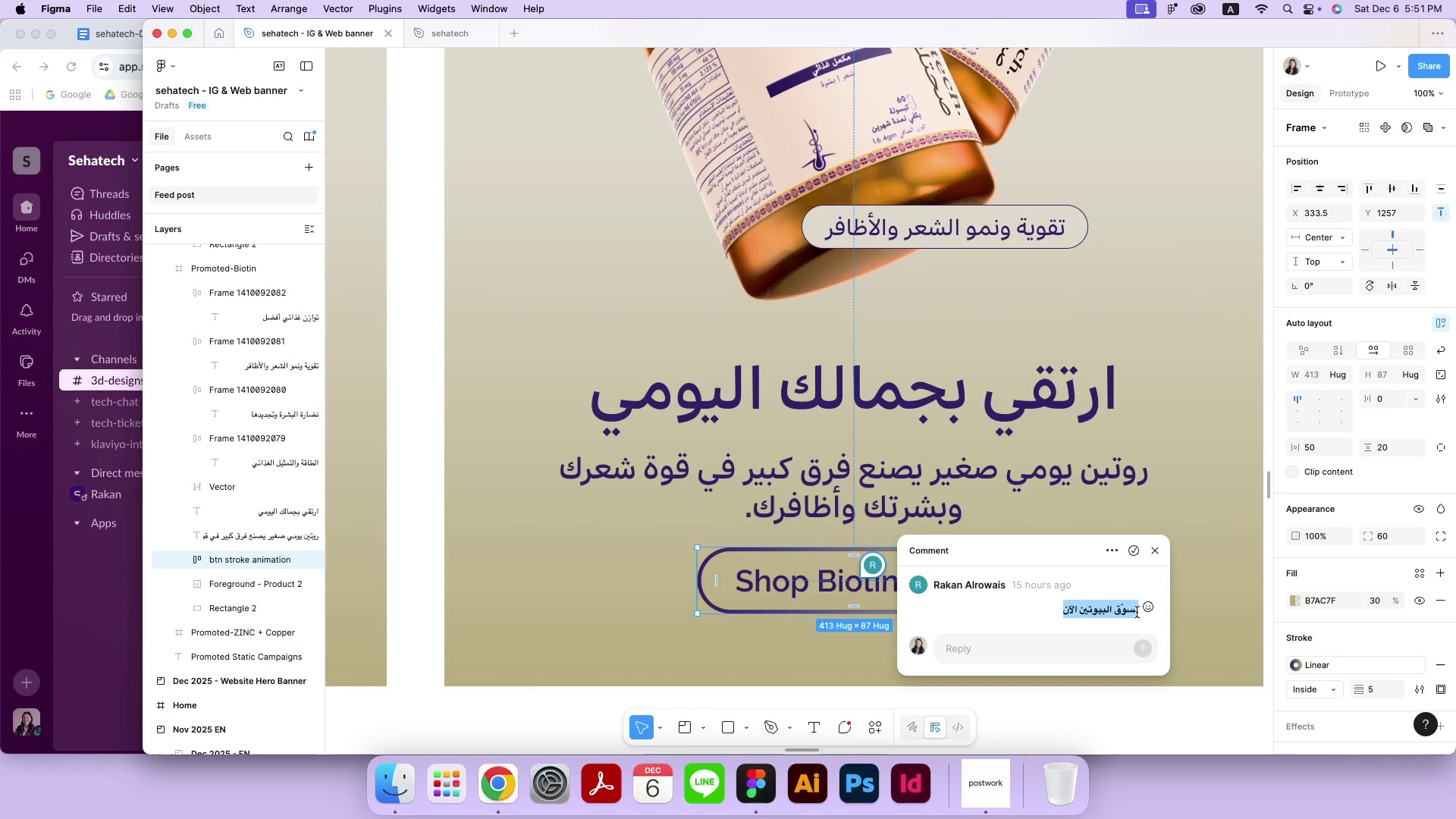 
key(Meta+C)
 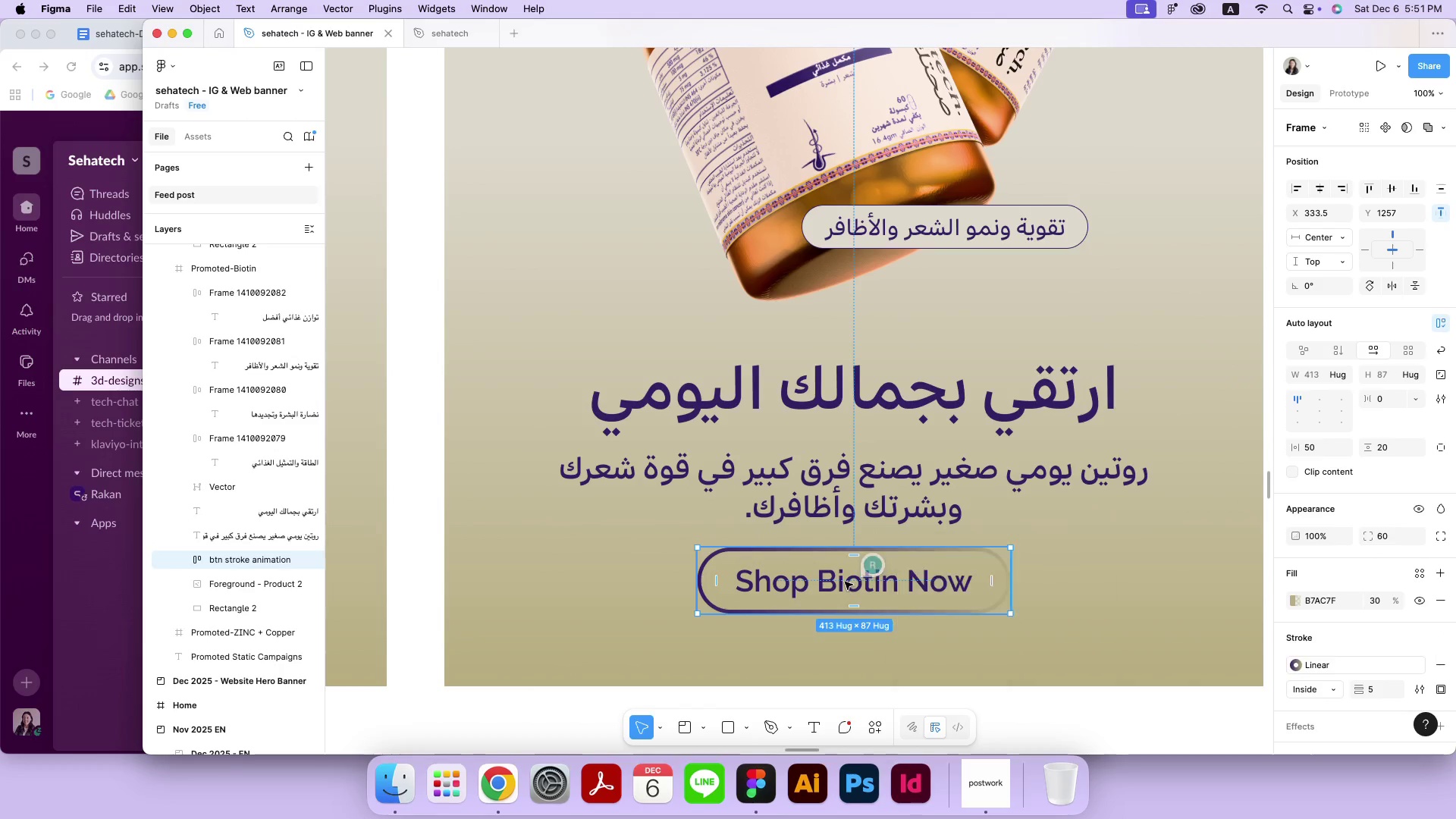 
double_click([845, 582])
 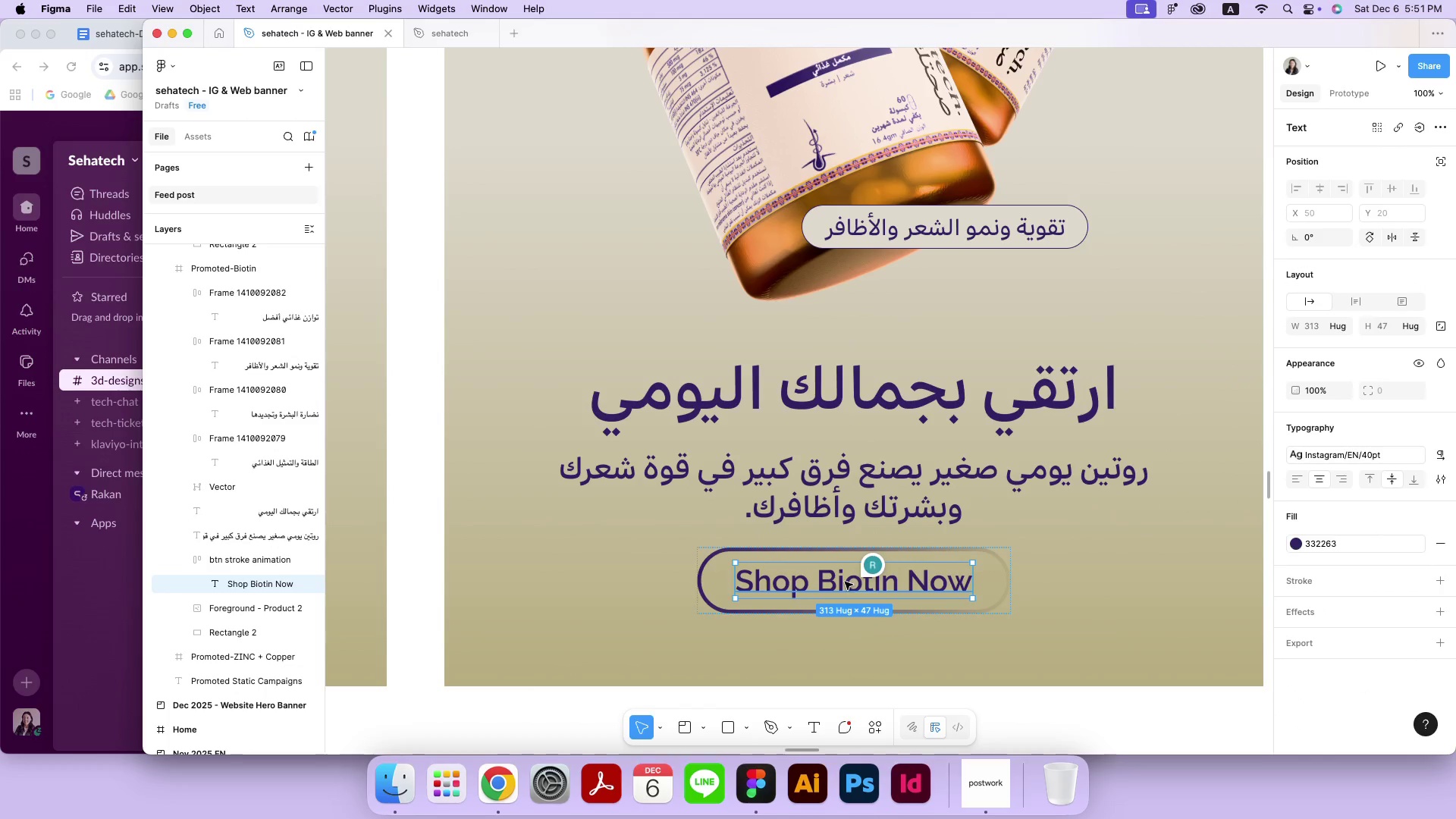 
key(Meta+CommandLeft)
 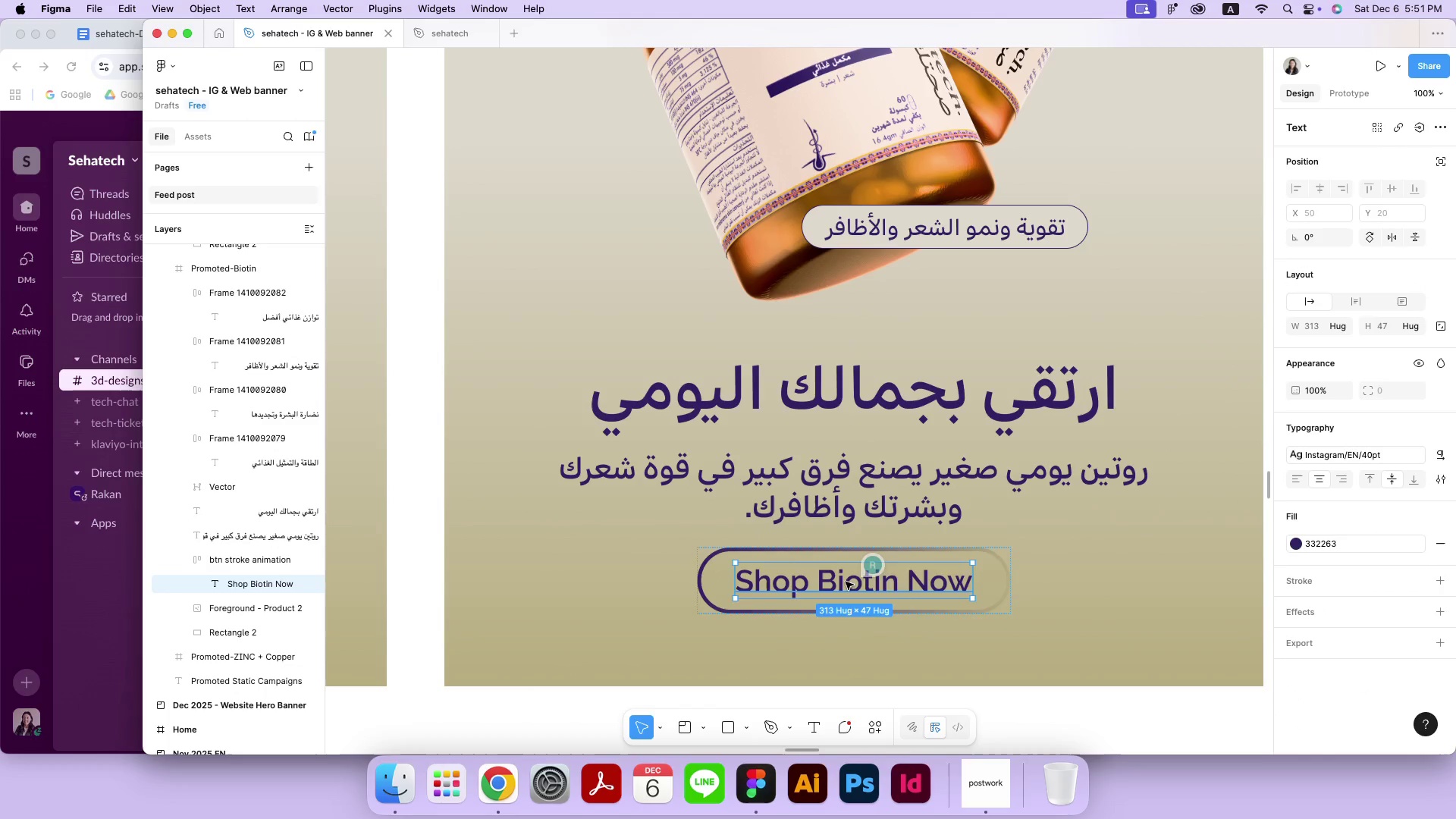 
double_click([846, 582])
 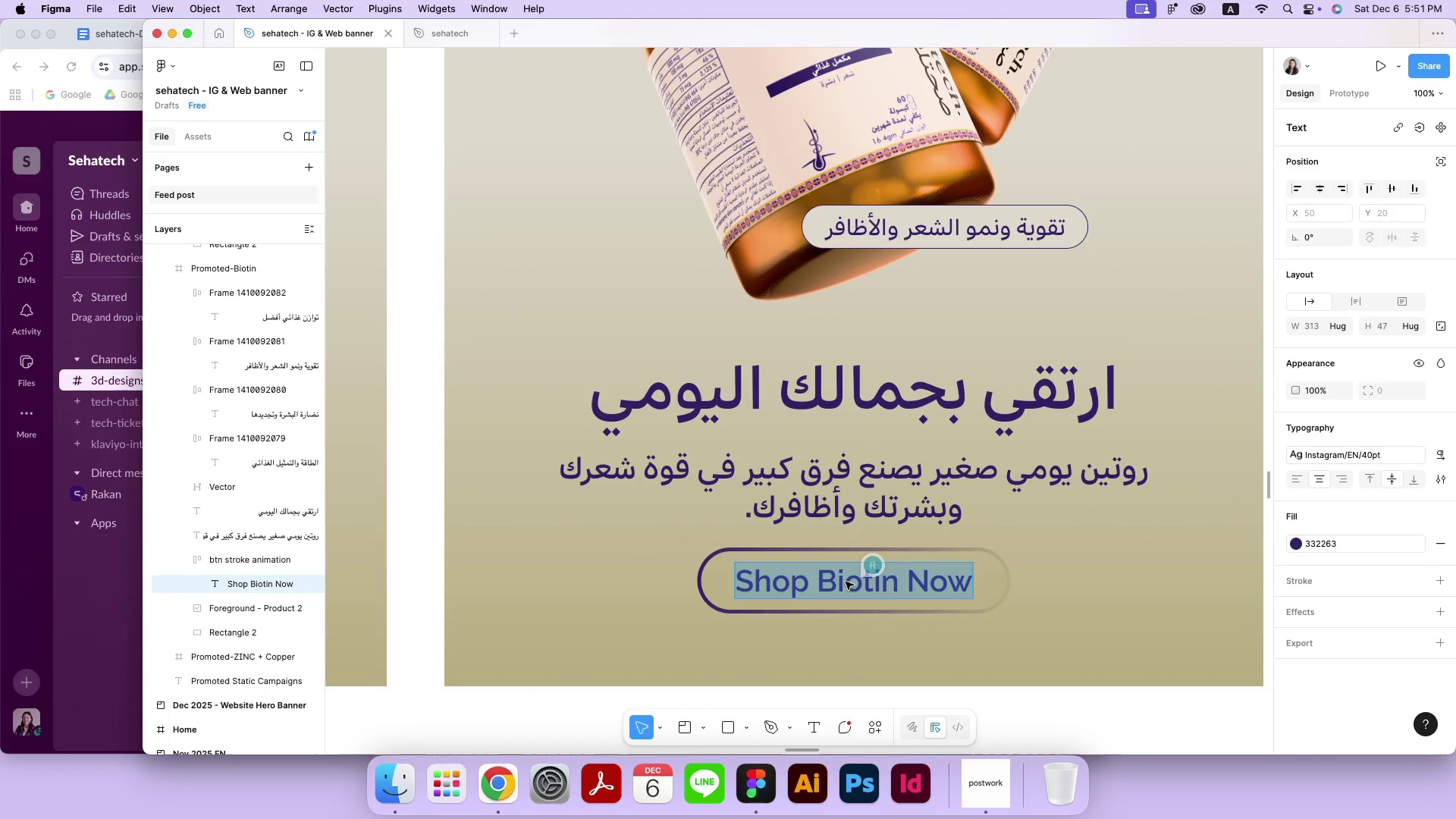 
key(Meta+CommandLeft)
 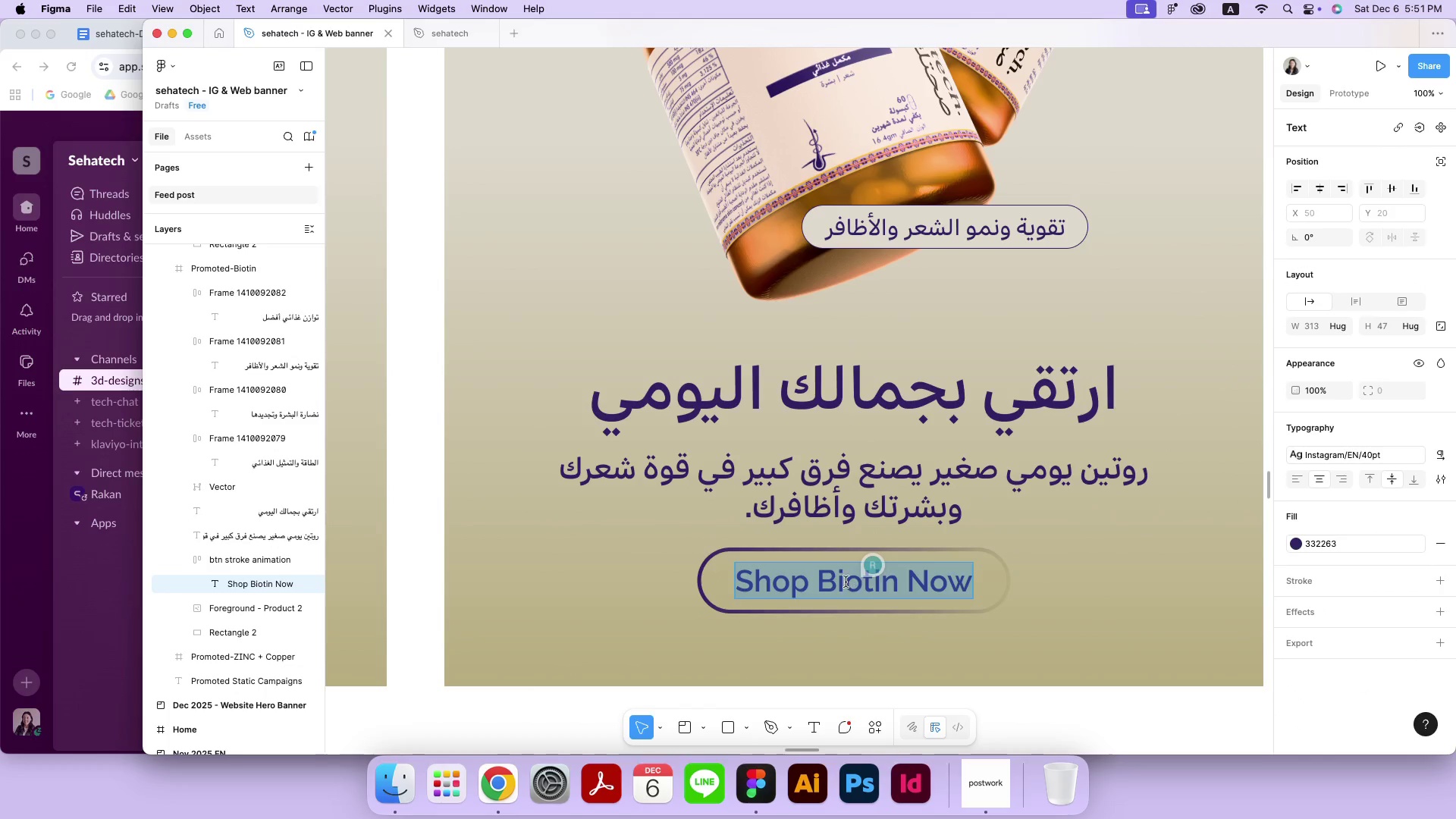 
key(Meta+V)
 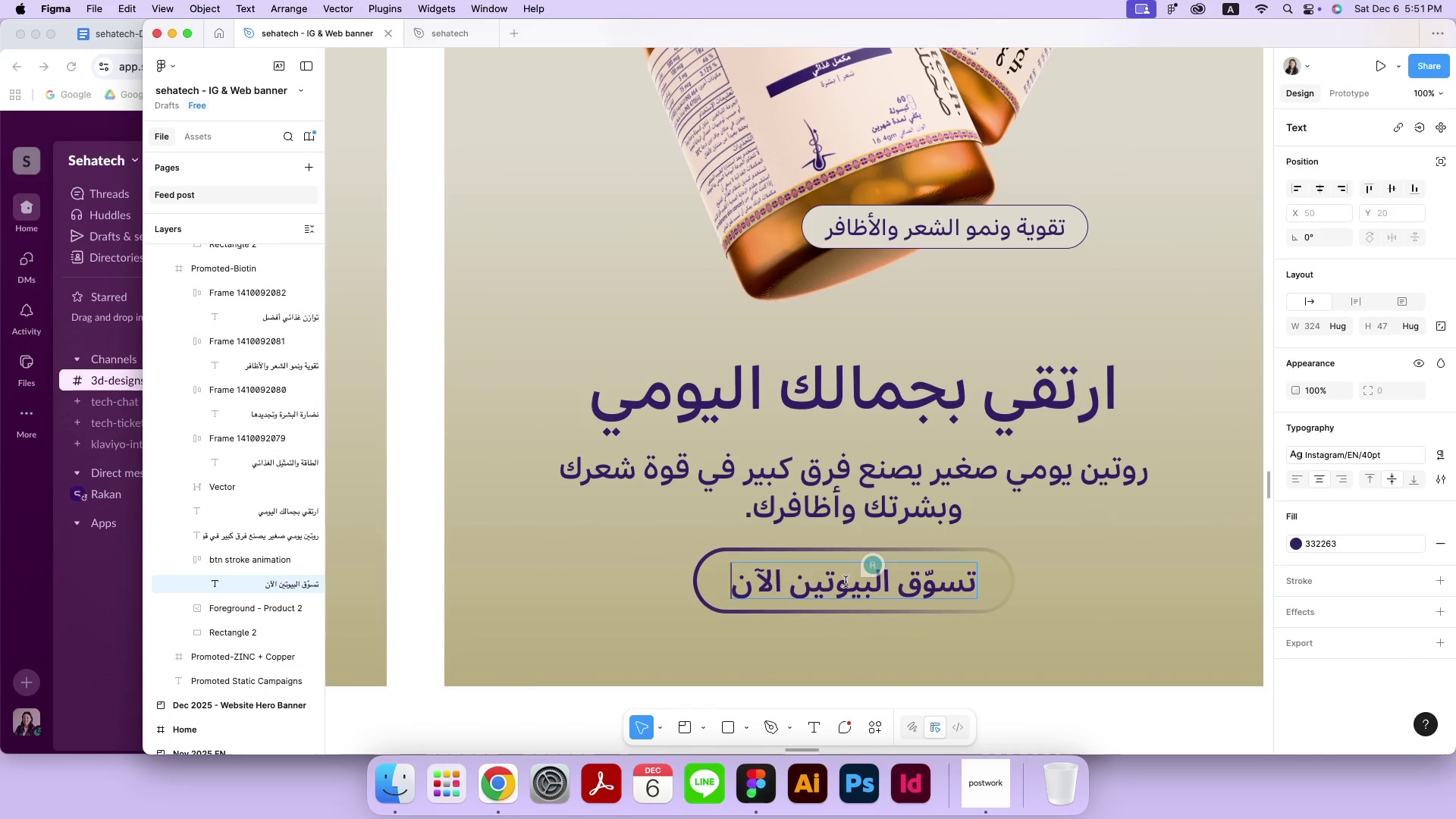 
left_click([846, 582])
 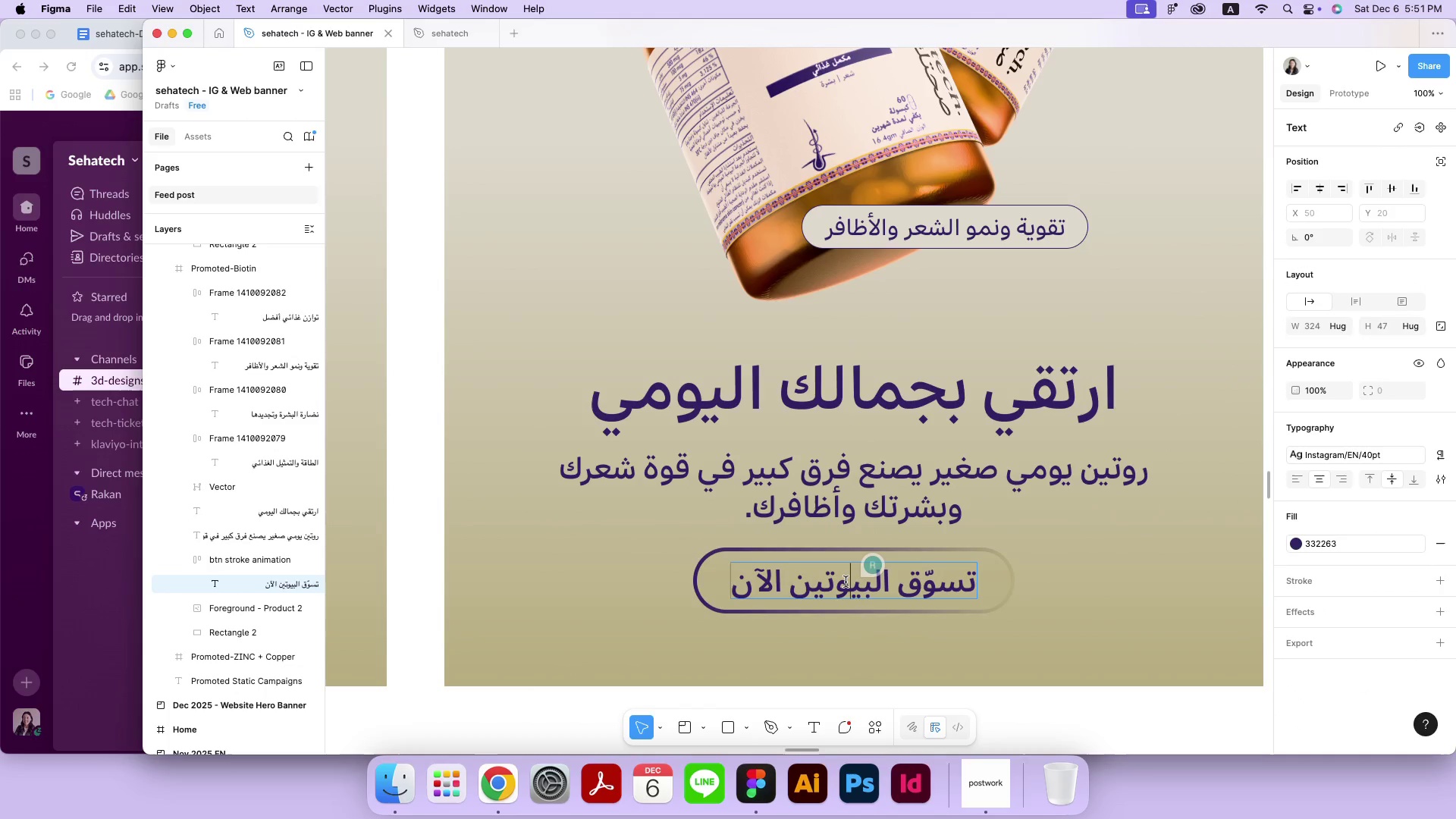 
key(Meta+CommandLeft)
 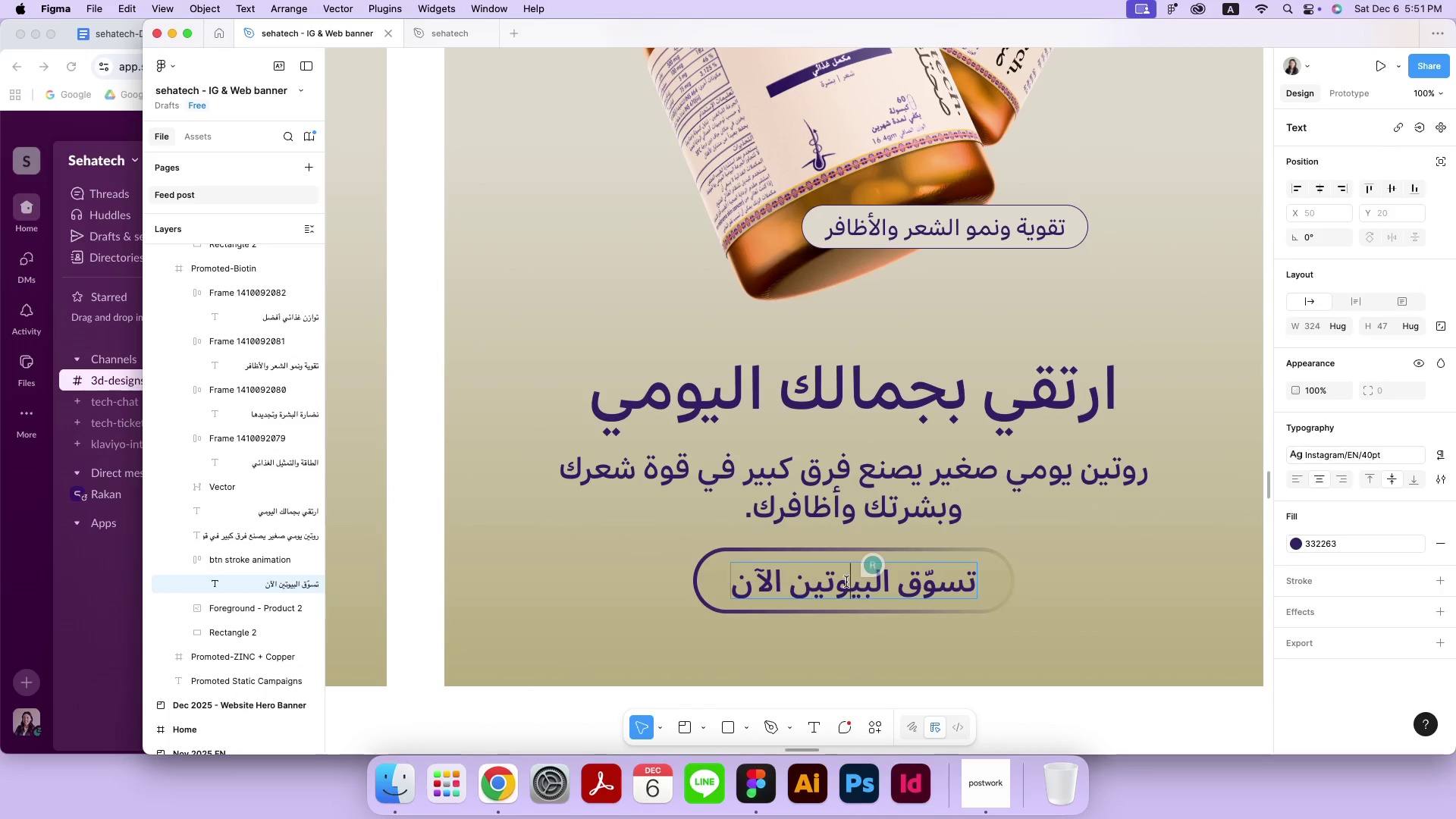 
key(Meta+A)
 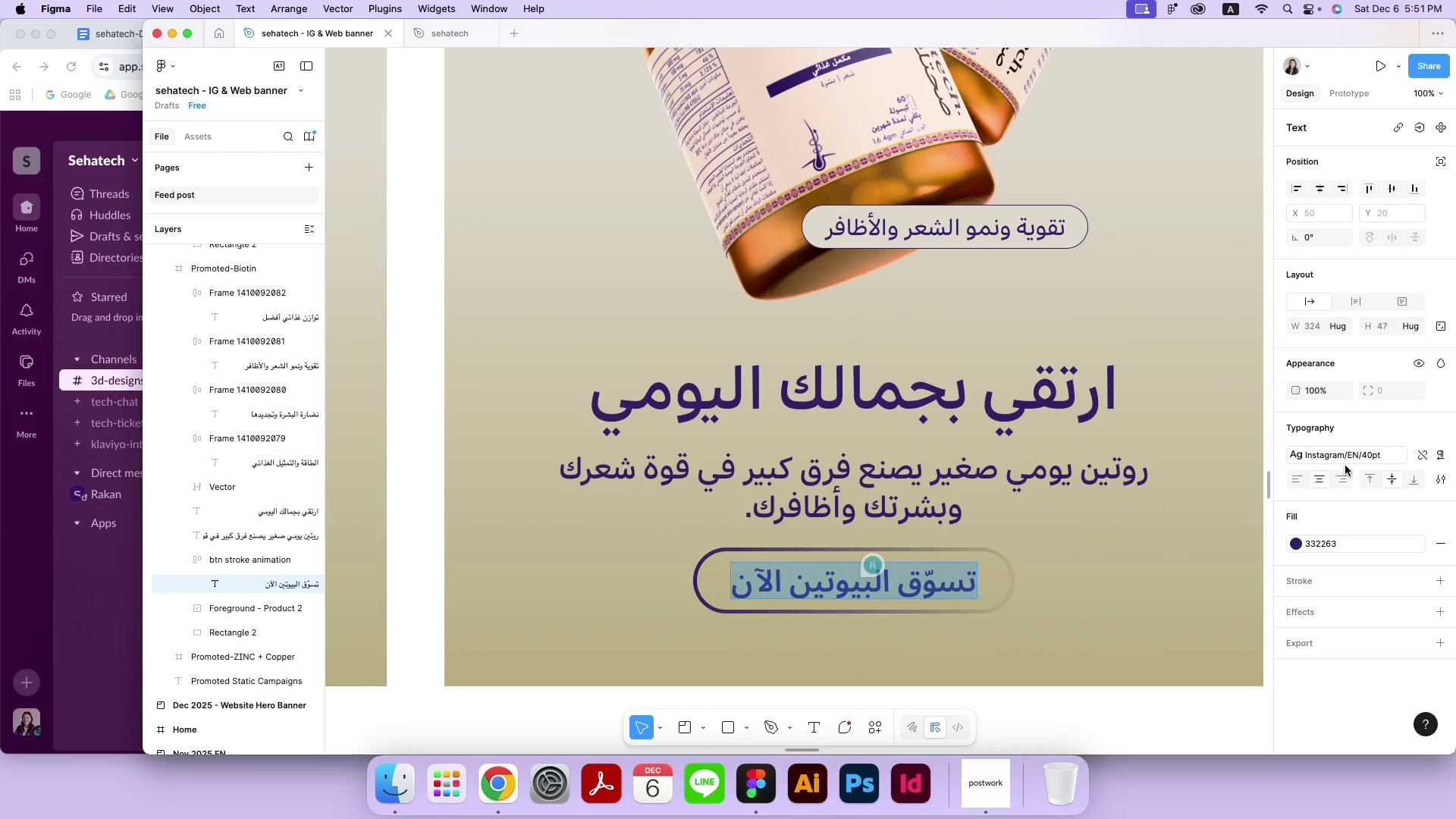 
left_click([1346, 461])
 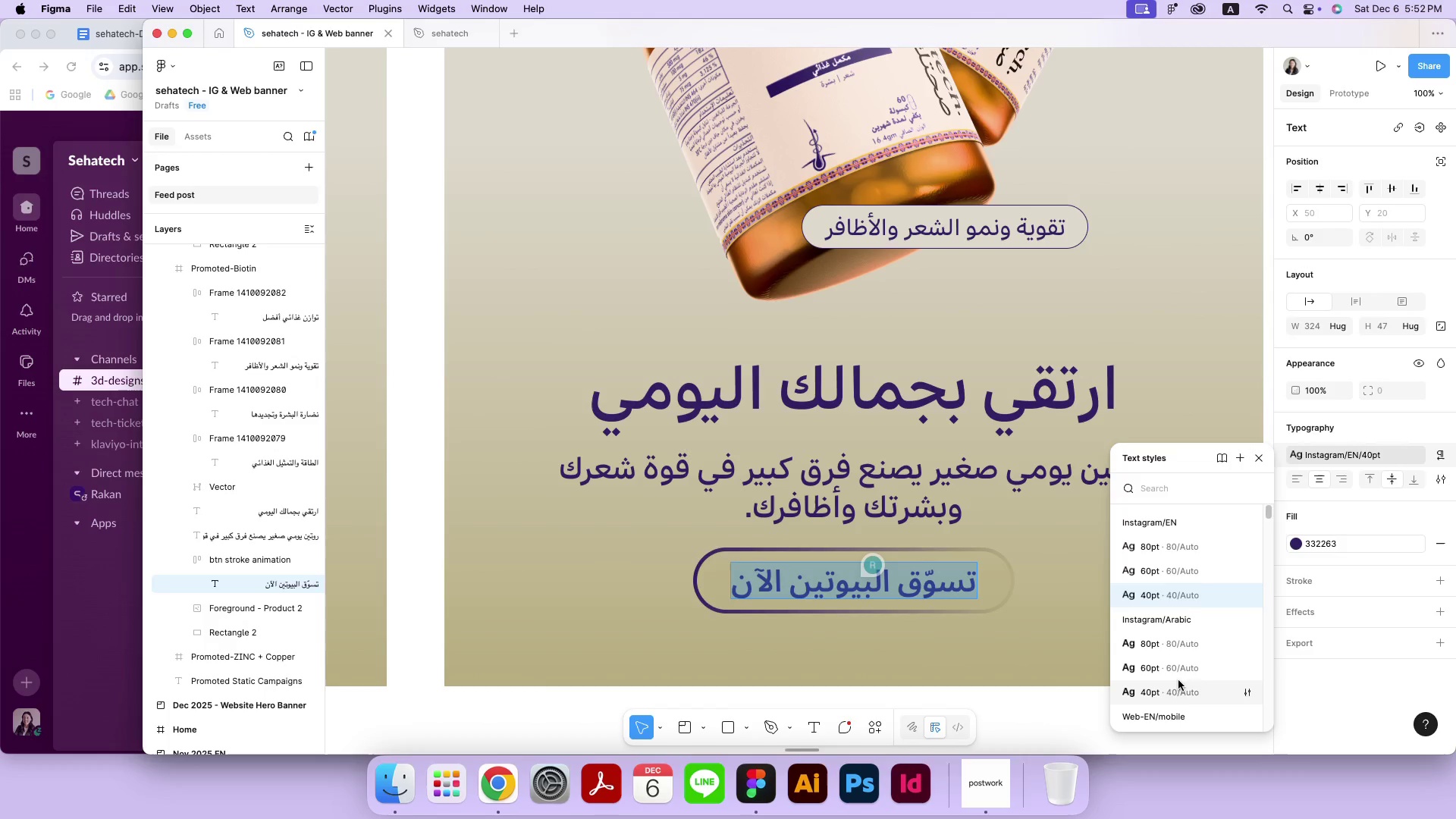 
left_click([1177, 685])
 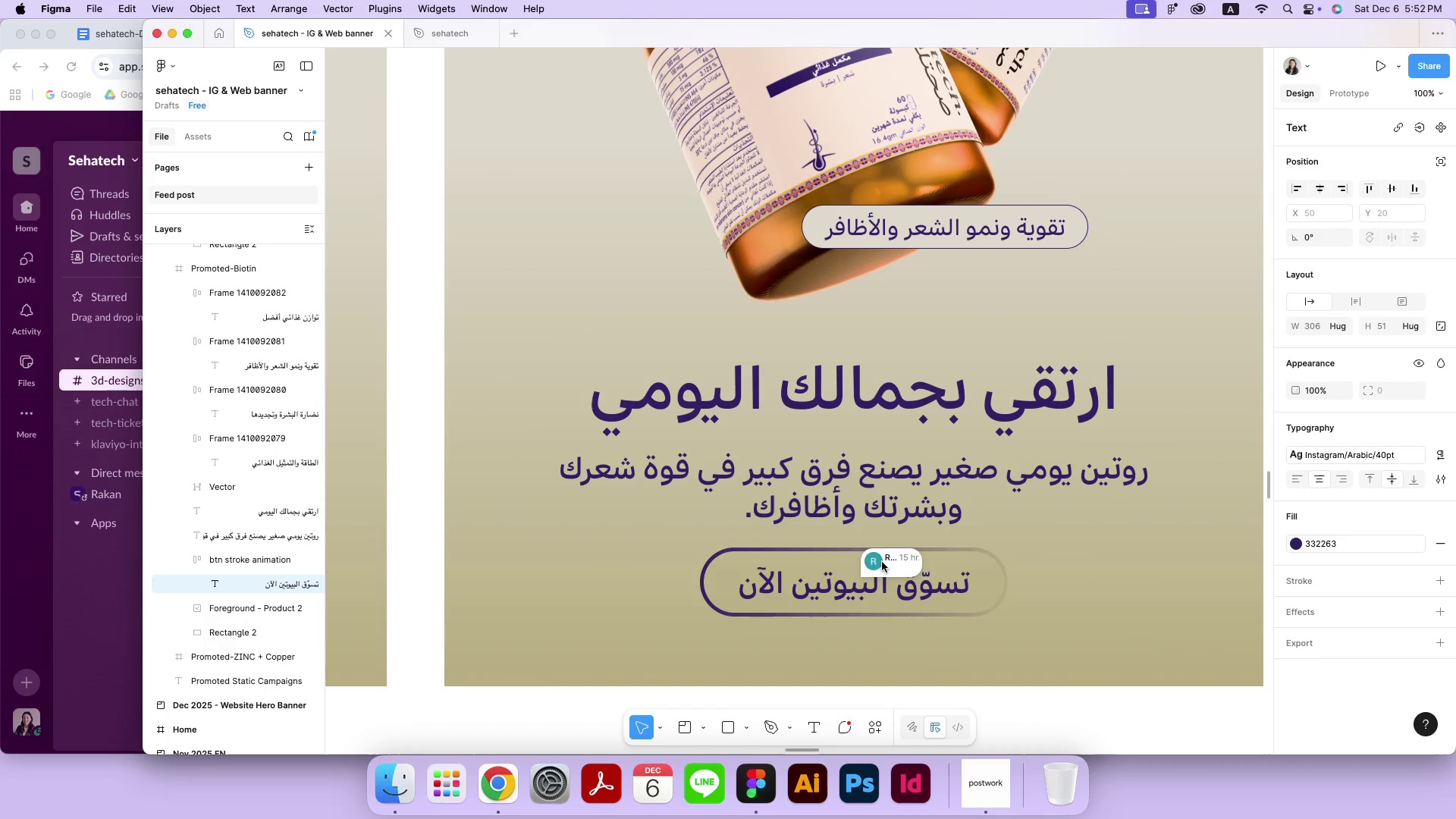 
left_click([880, 562])
 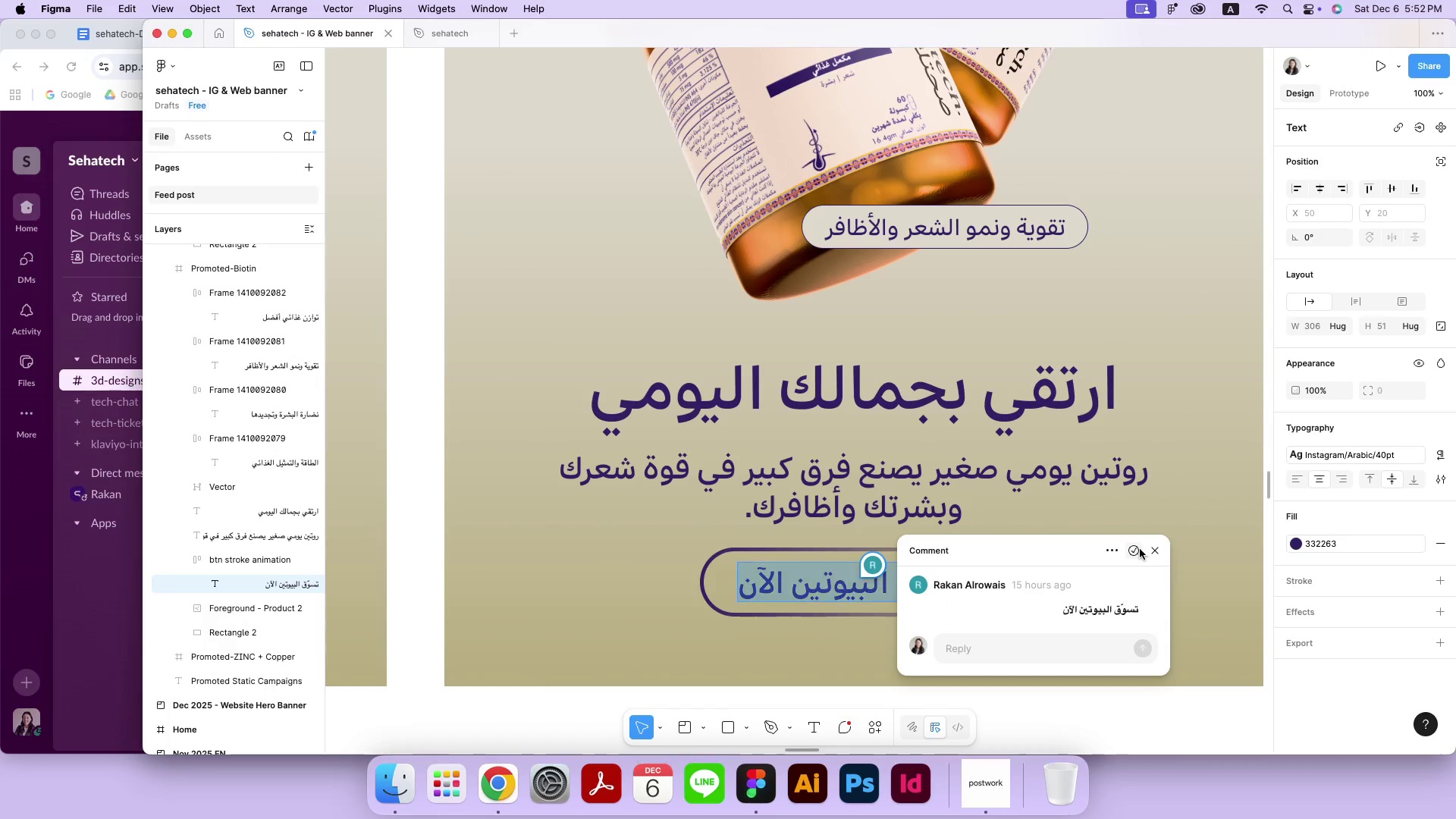 
left_click([1135, 551])
 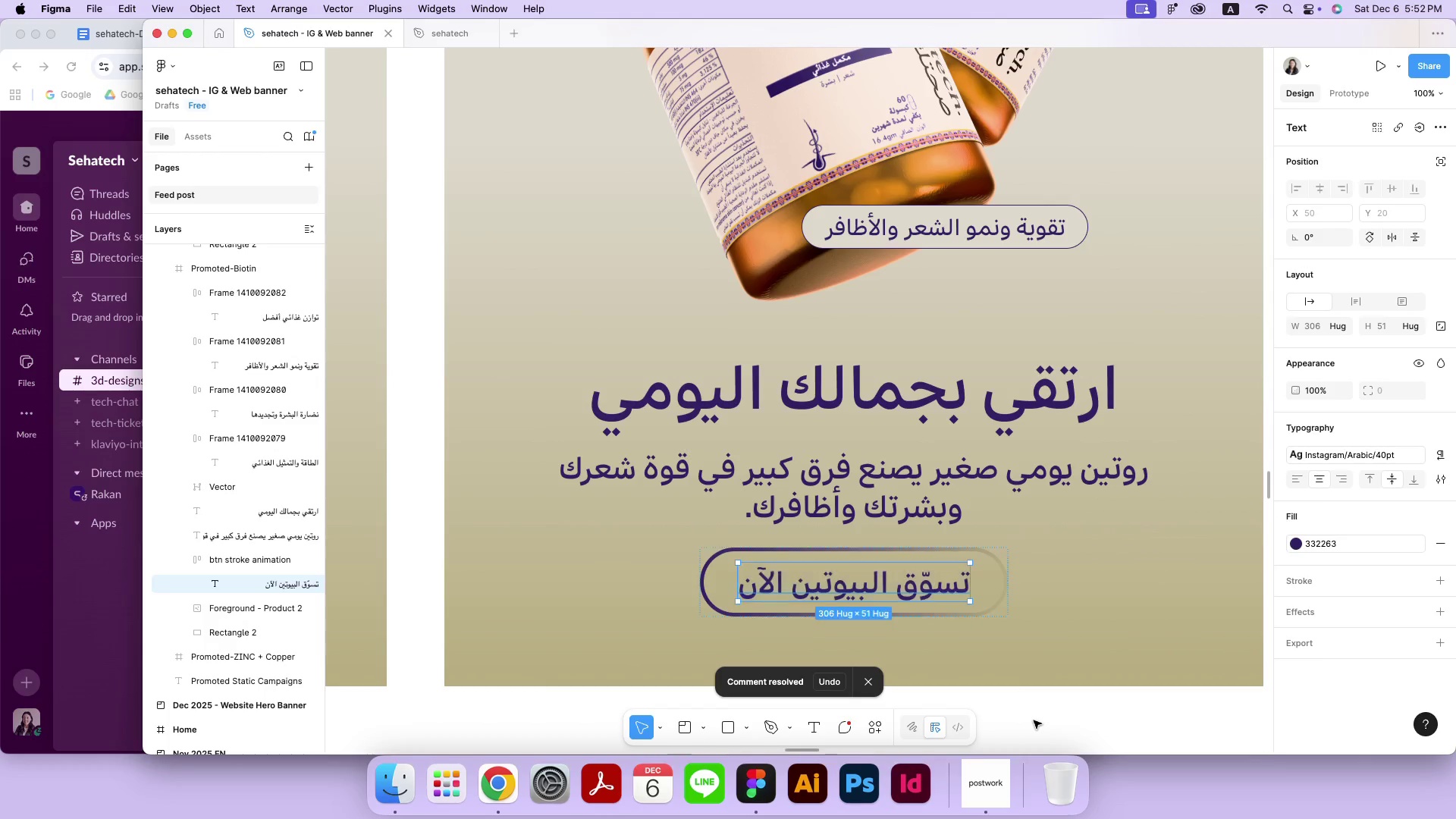 
double_click([1043, 720])
 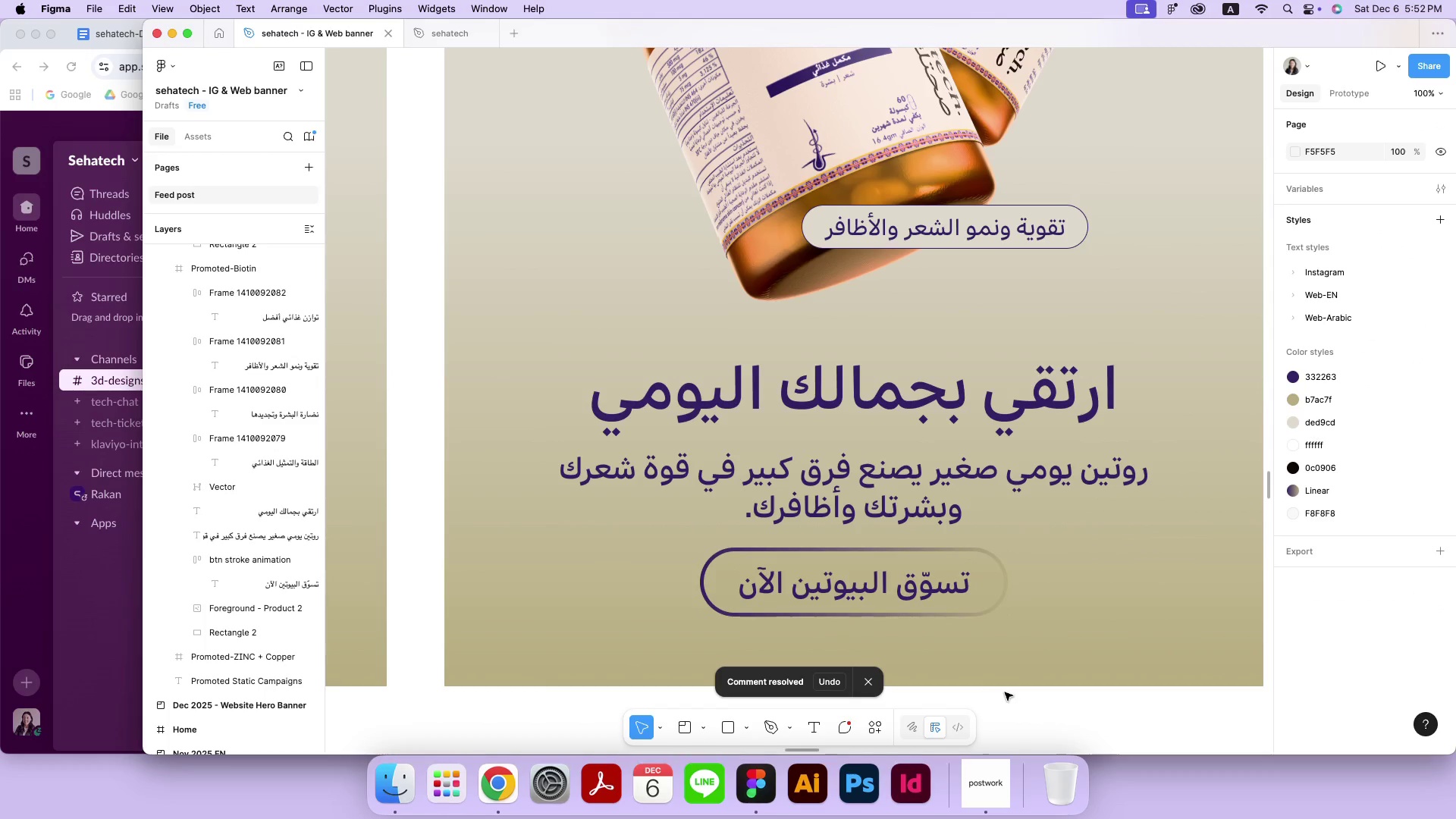 
left_click([861, 681])
 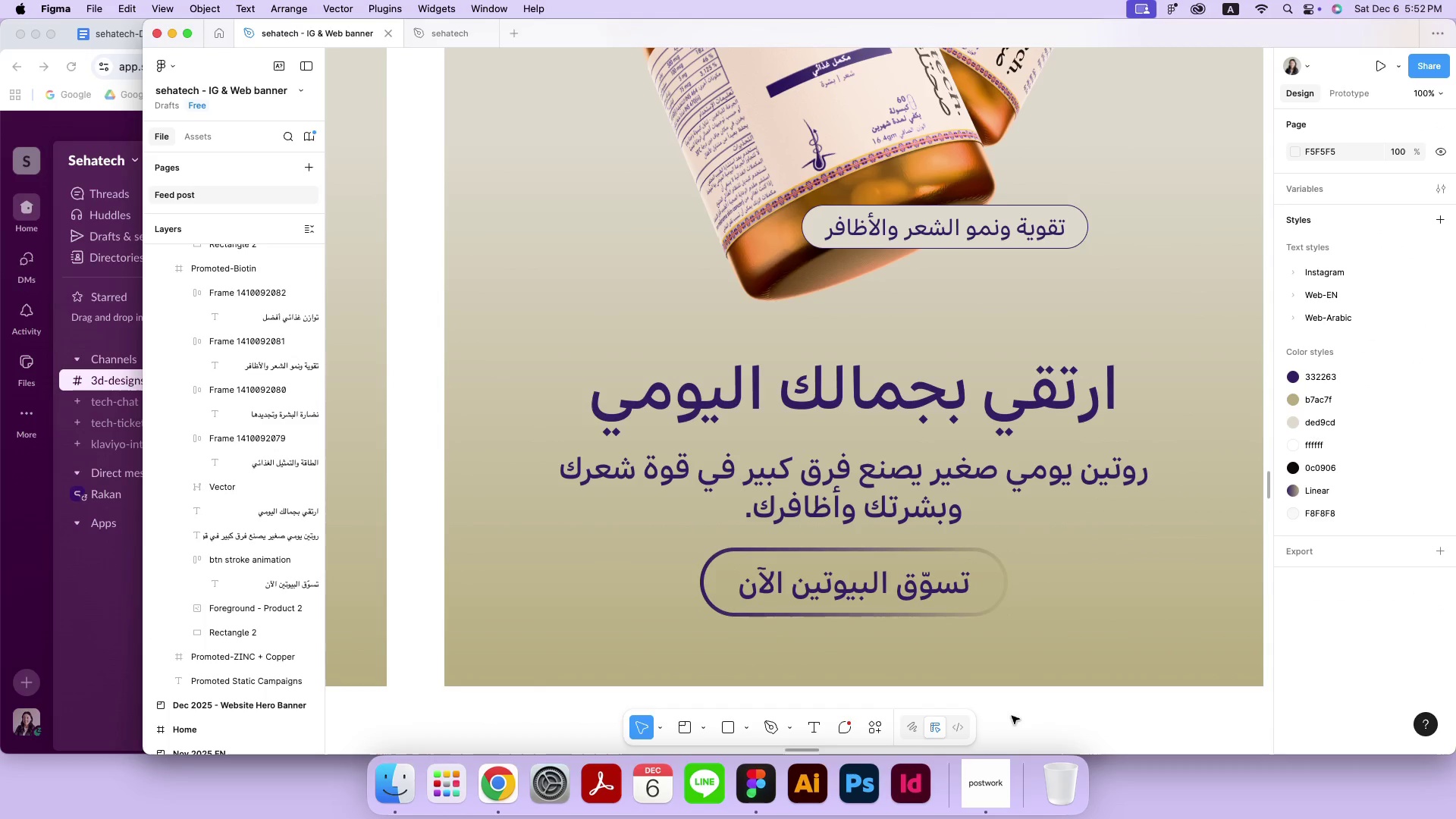 
left_click([1011, 717])
 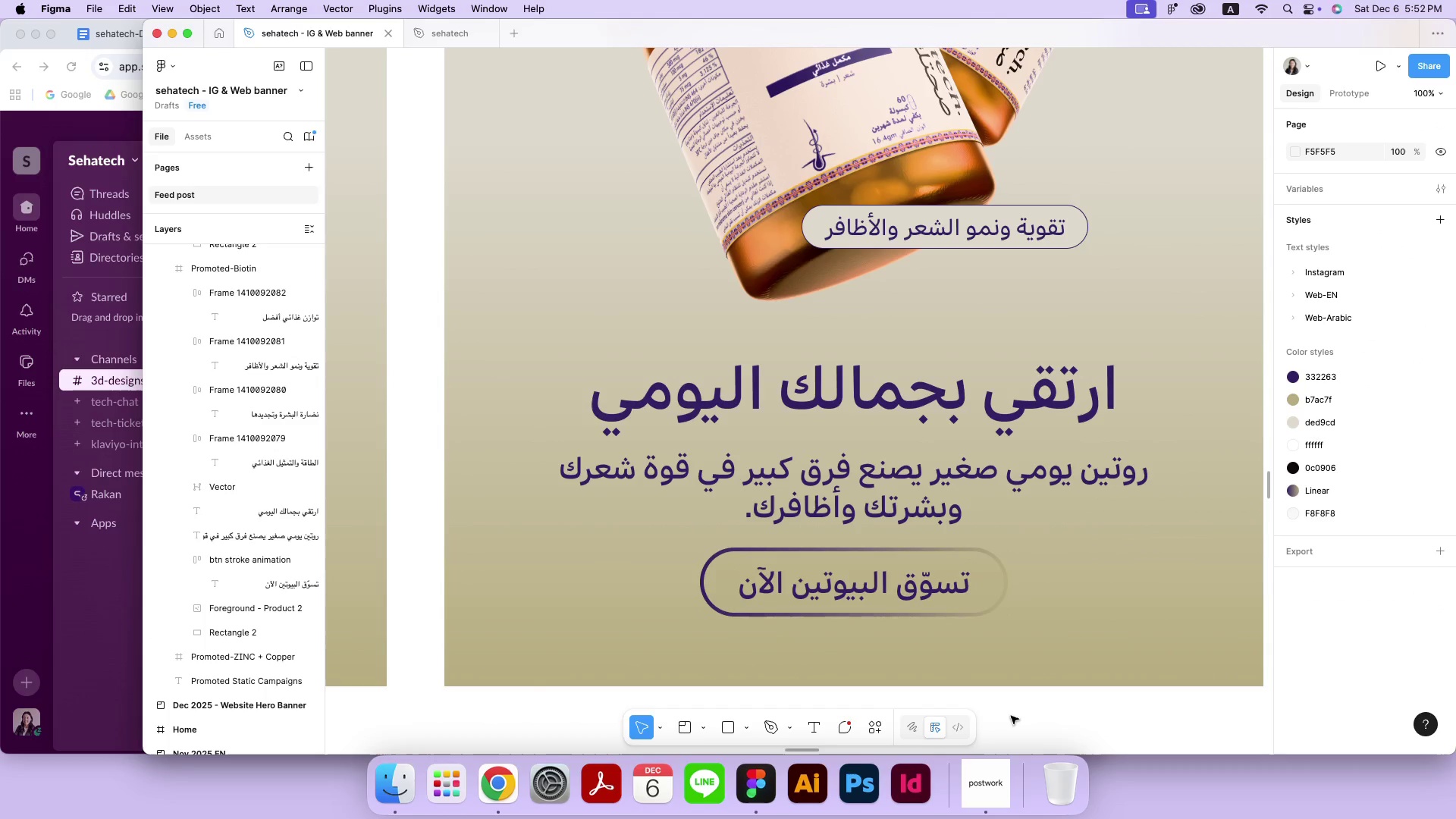 
key(Meta+Minus)
 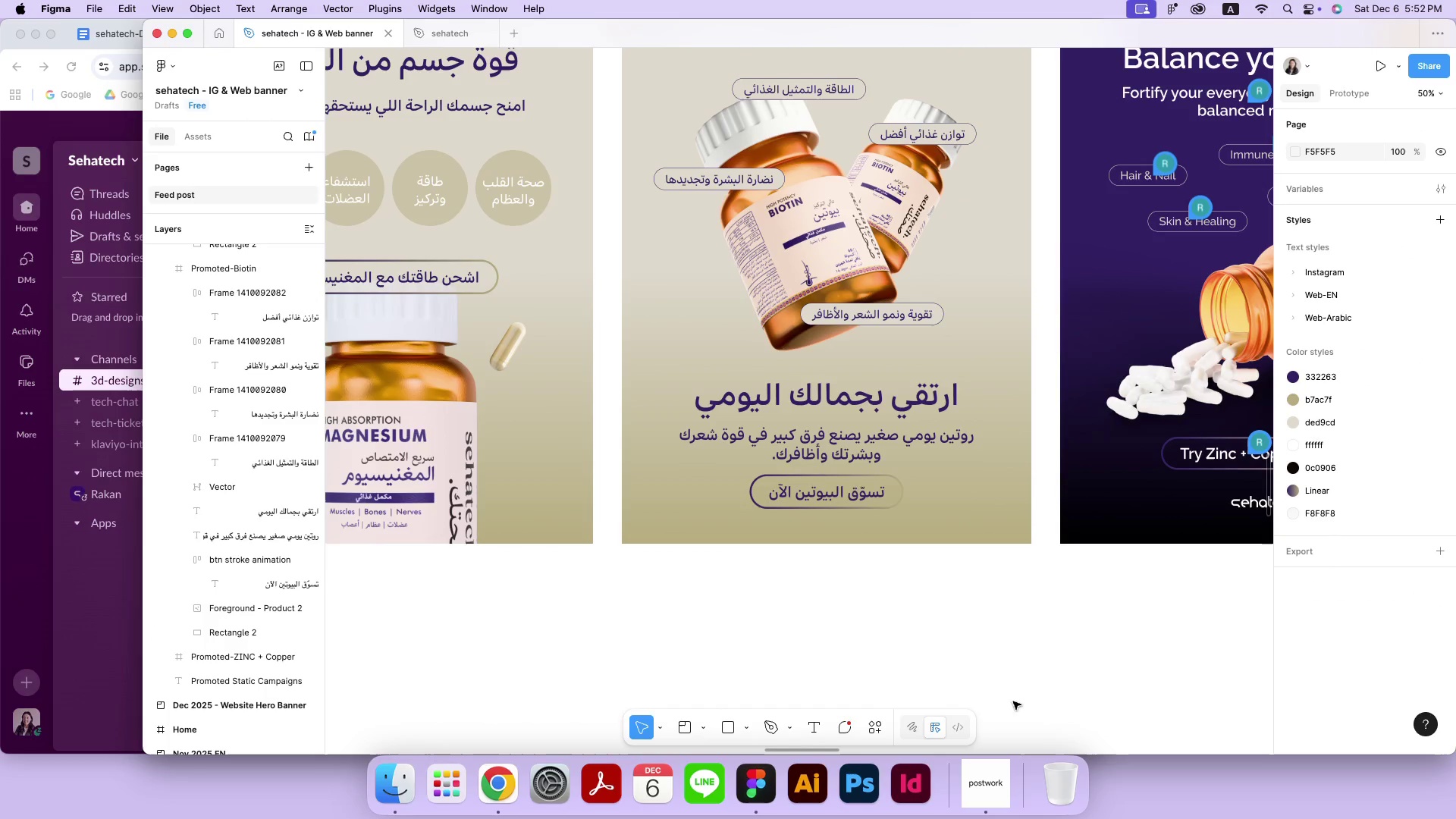 
hold_key(key=Space, duration=1.33)
 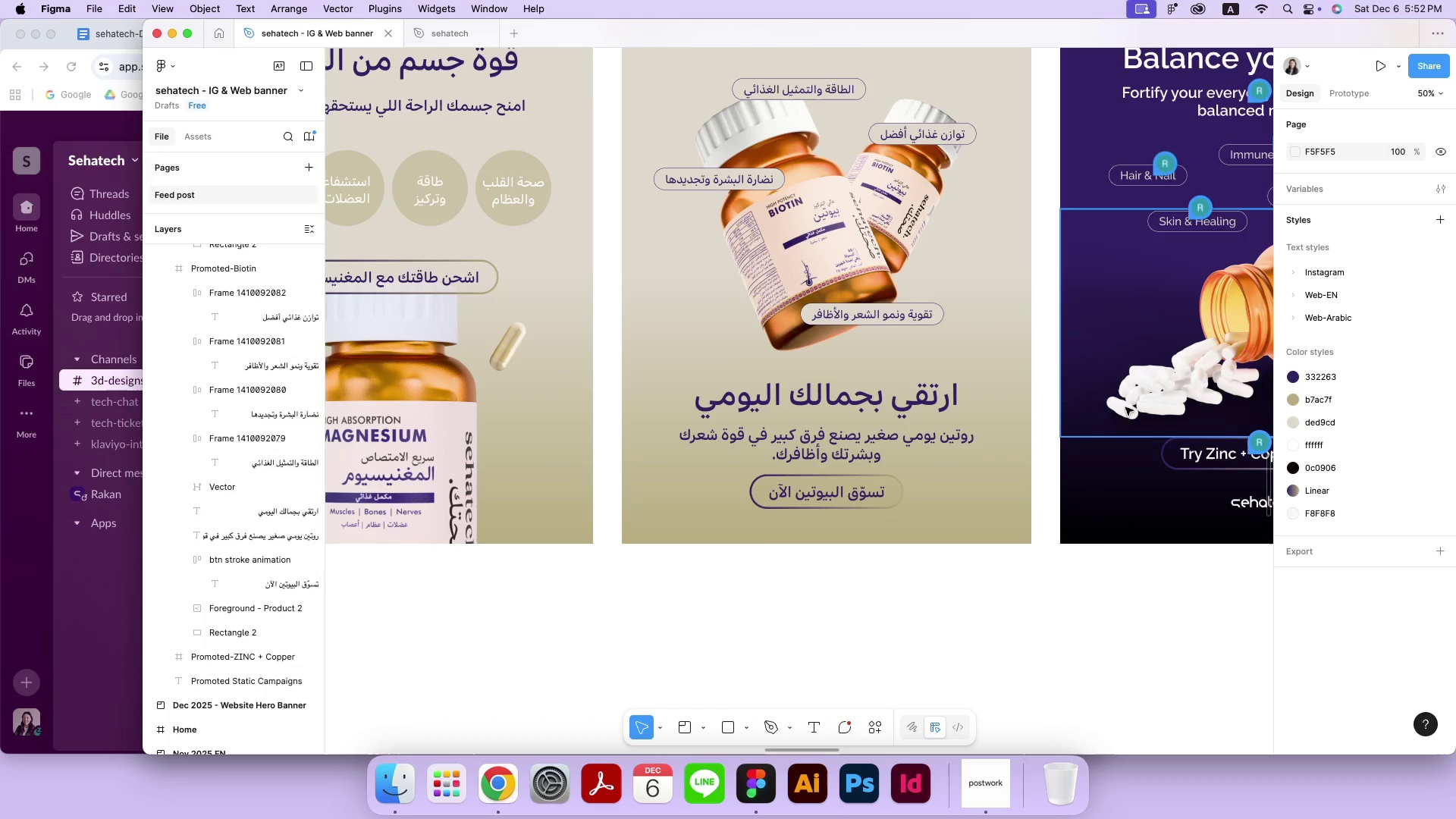 
hold_key(key=Space, duration=1.51)
 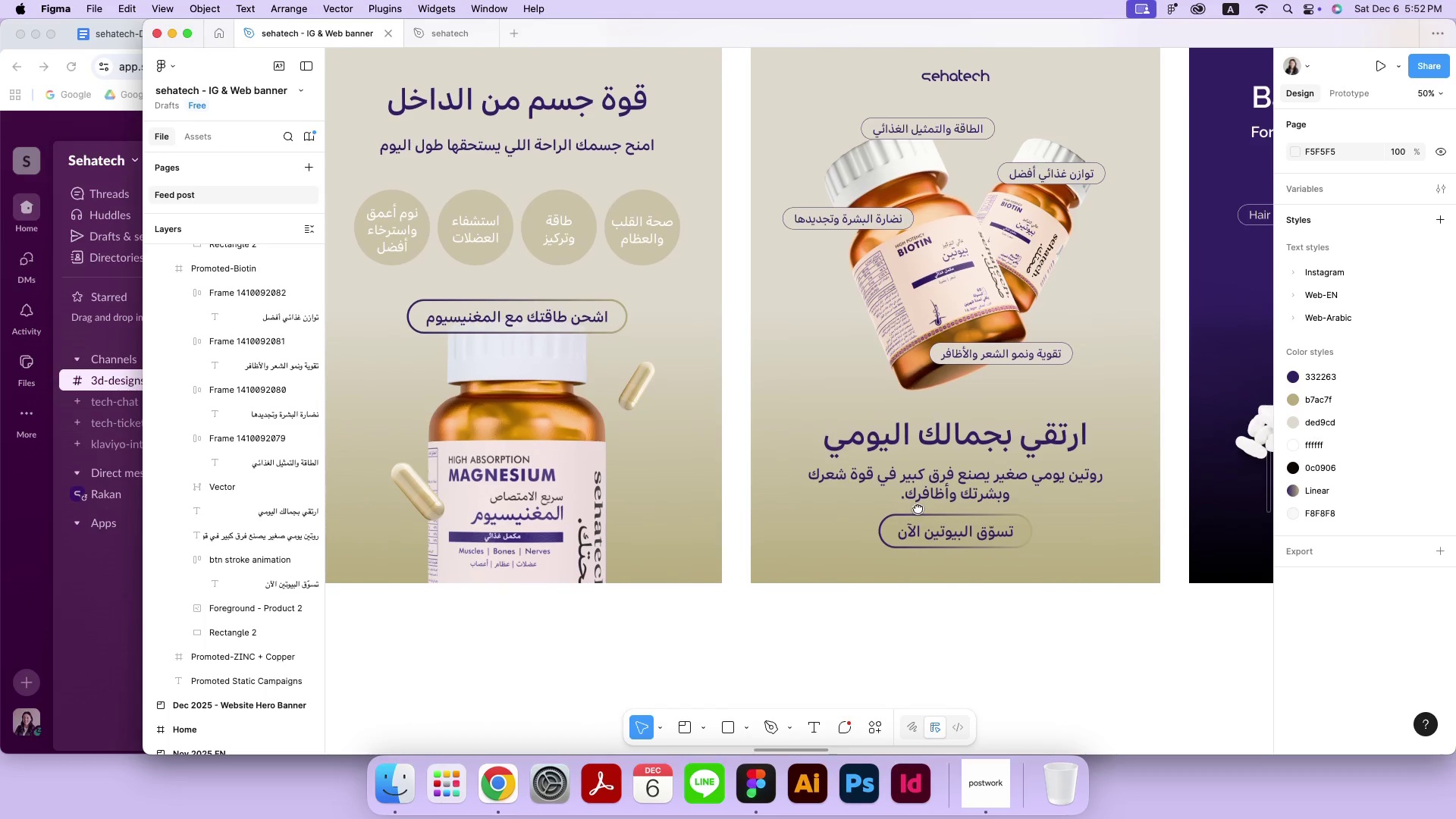 
left_click_drag(start_coordinate=[789, 469], to_coordinate=[872, 580])
 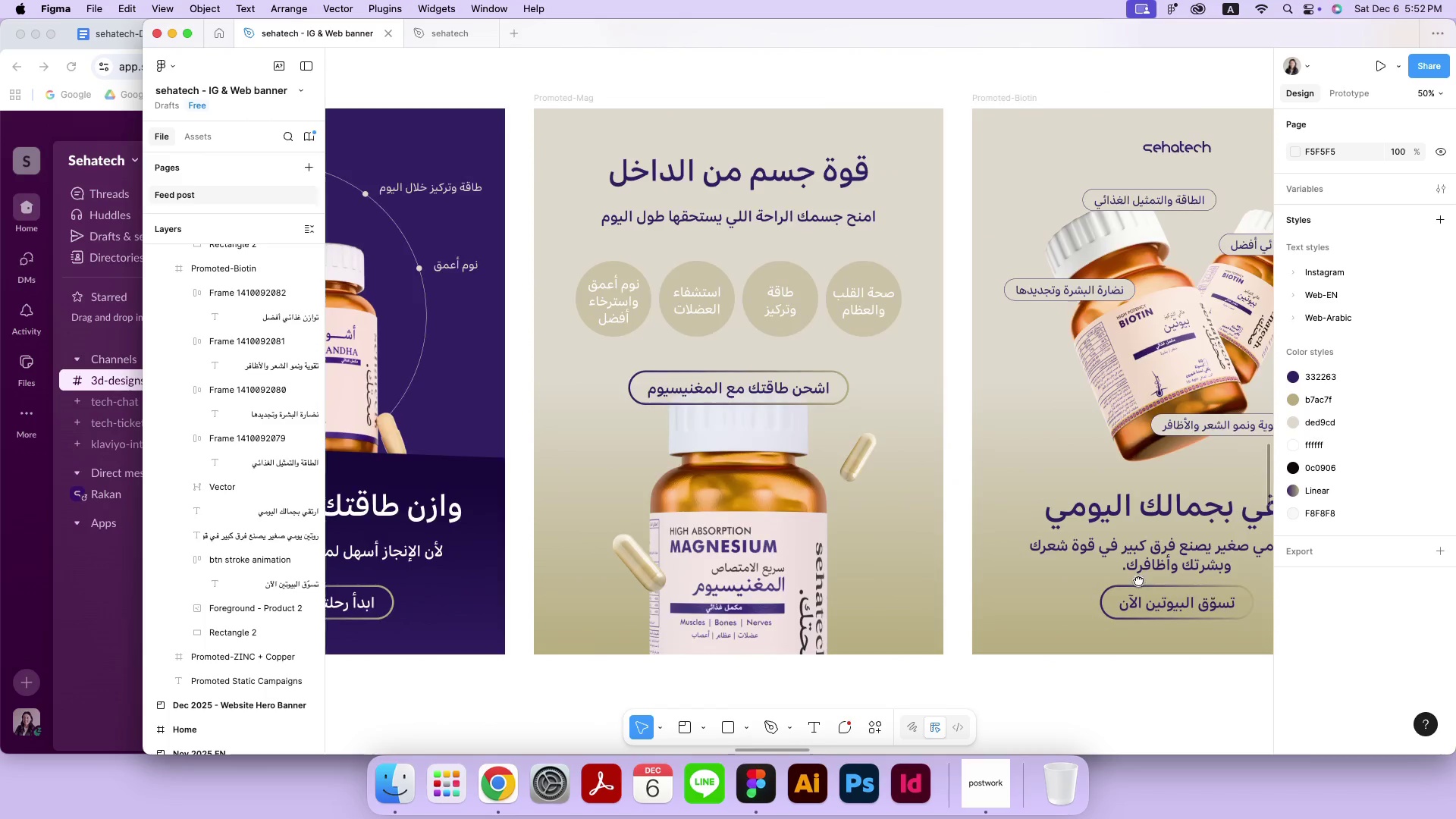 
hold_key(key=Space, duration=1.51)
 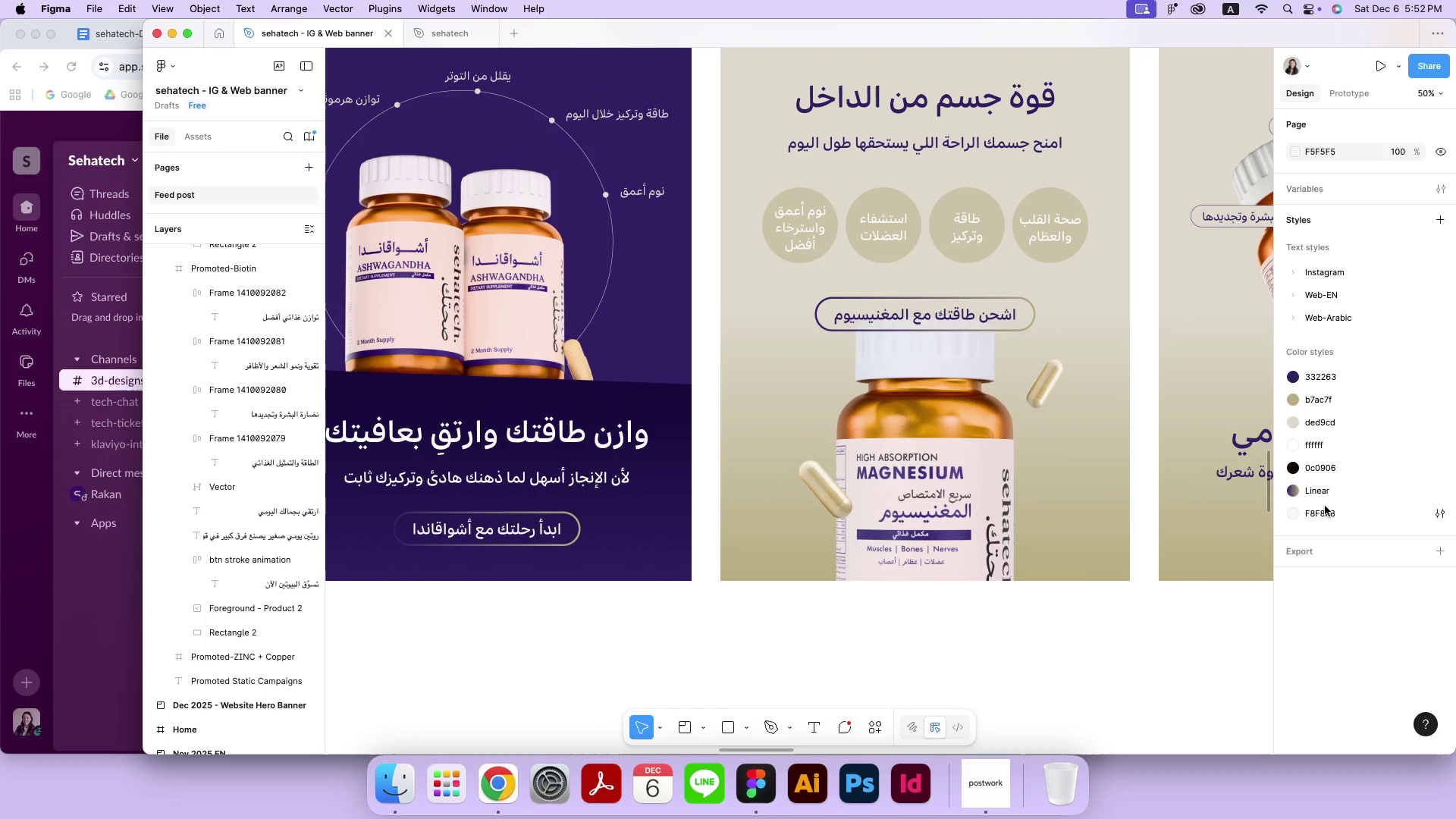 
hold_key(key=Space, duration=1.52)
 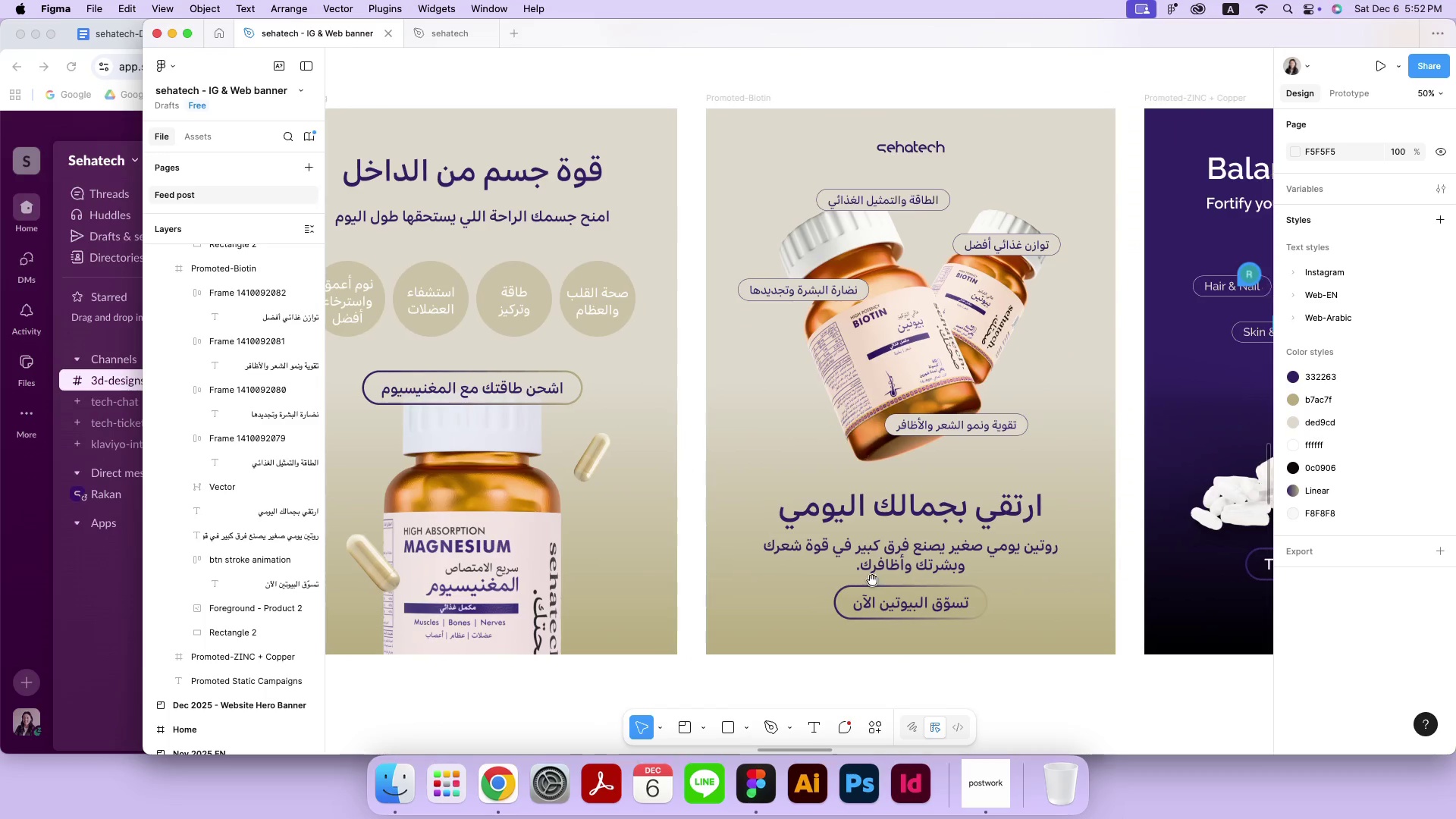 
hold_key(key=Space, duration=1.58)
 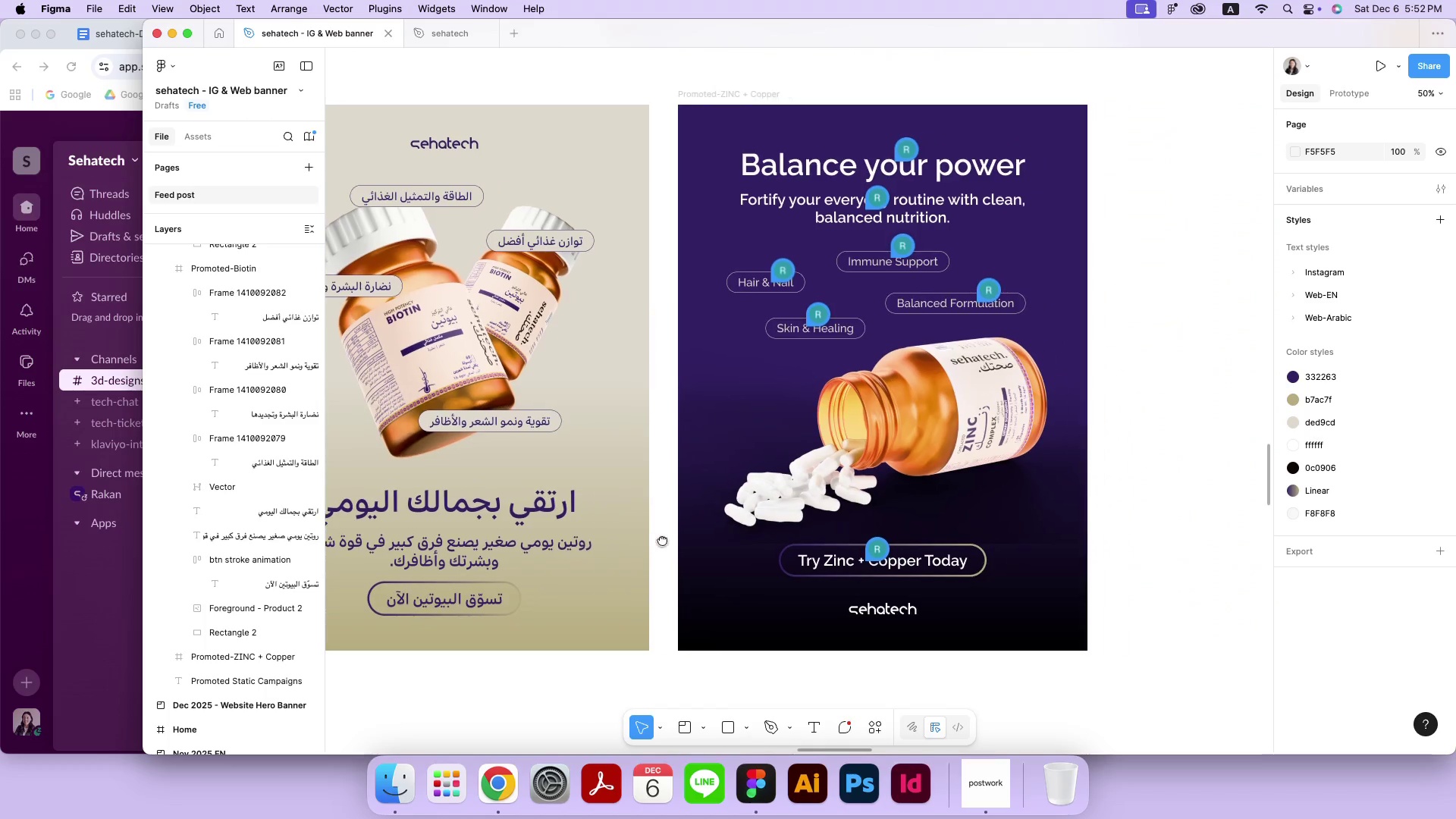 
left_click_drag(start_coordinate=[1129, 544], to_coordinate=[659, 541])
 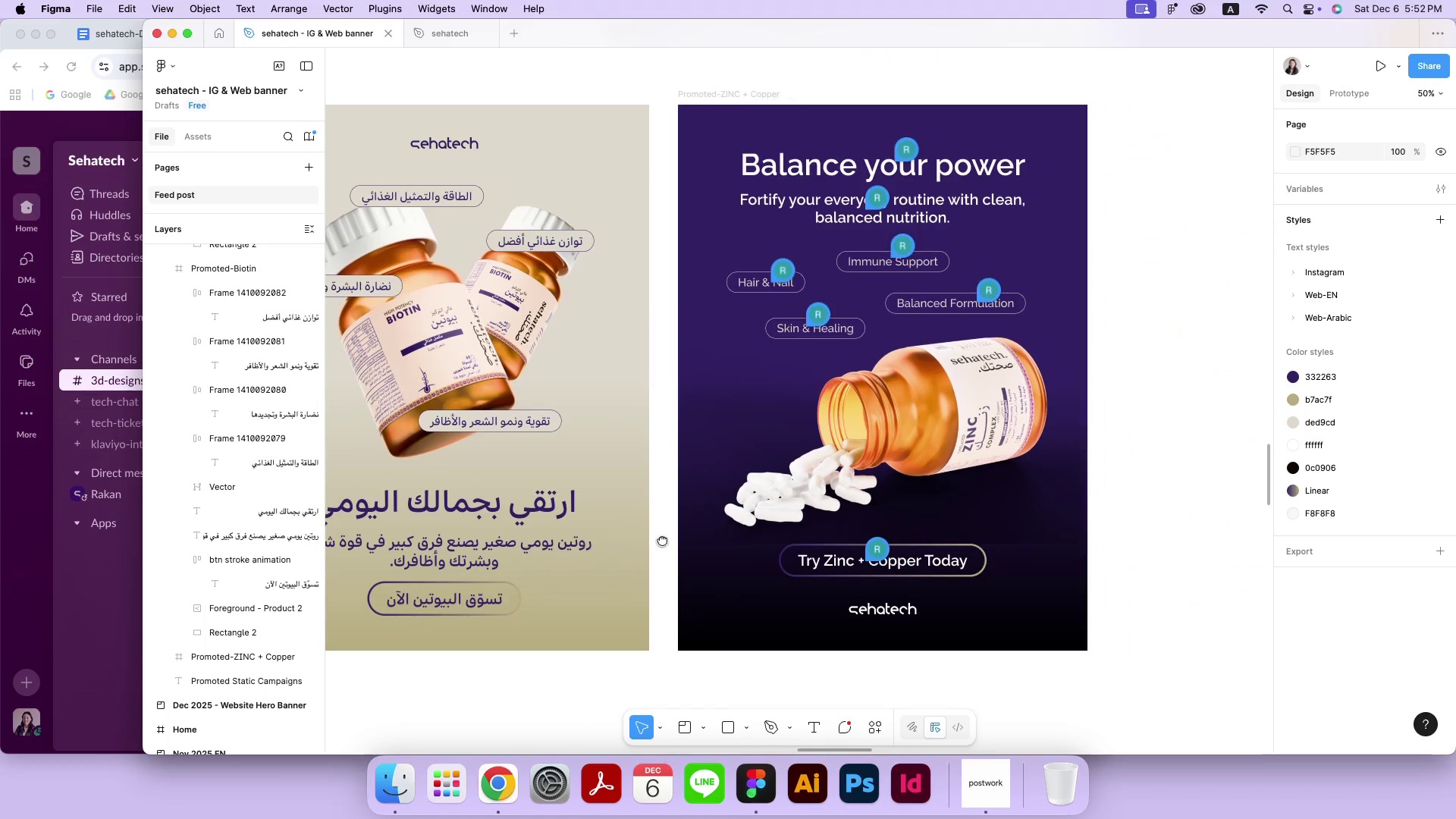 
hold_key(key=Space, duration=0.97)
 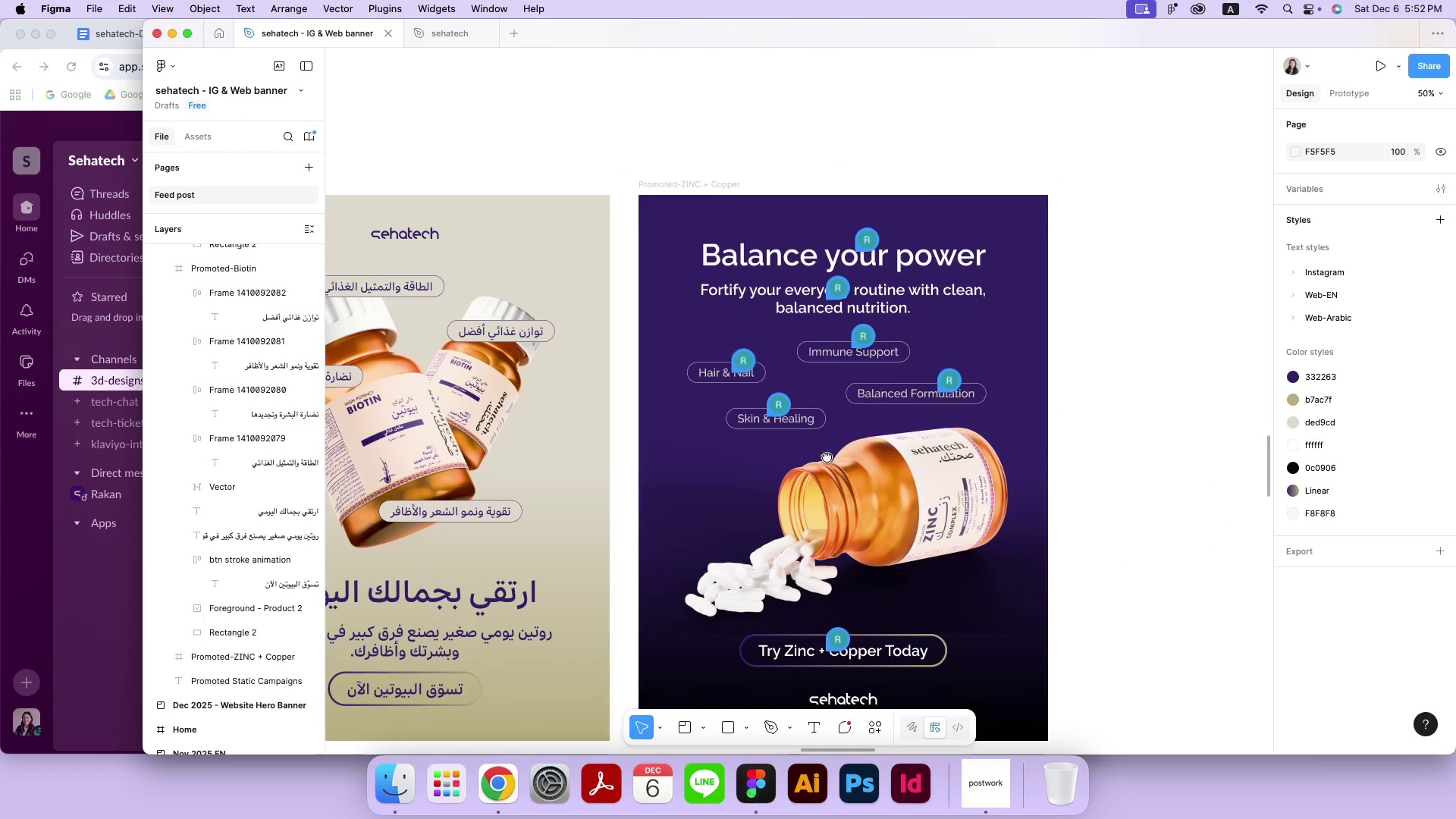 
left_click_drag(start_coordinate=[862, 368], to_coordinate=[827, 457])
 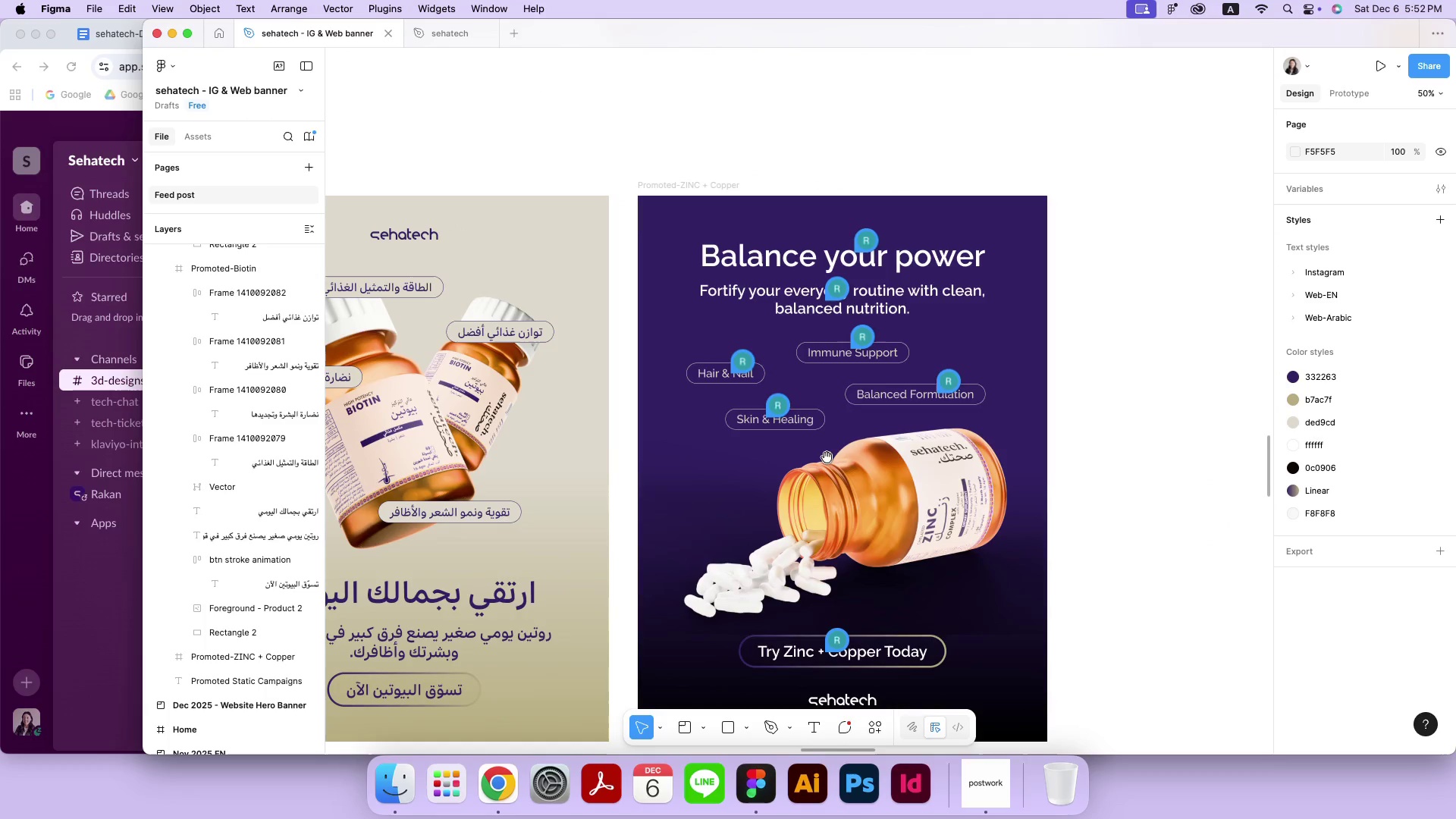 
key(Meta+MetaRight)
 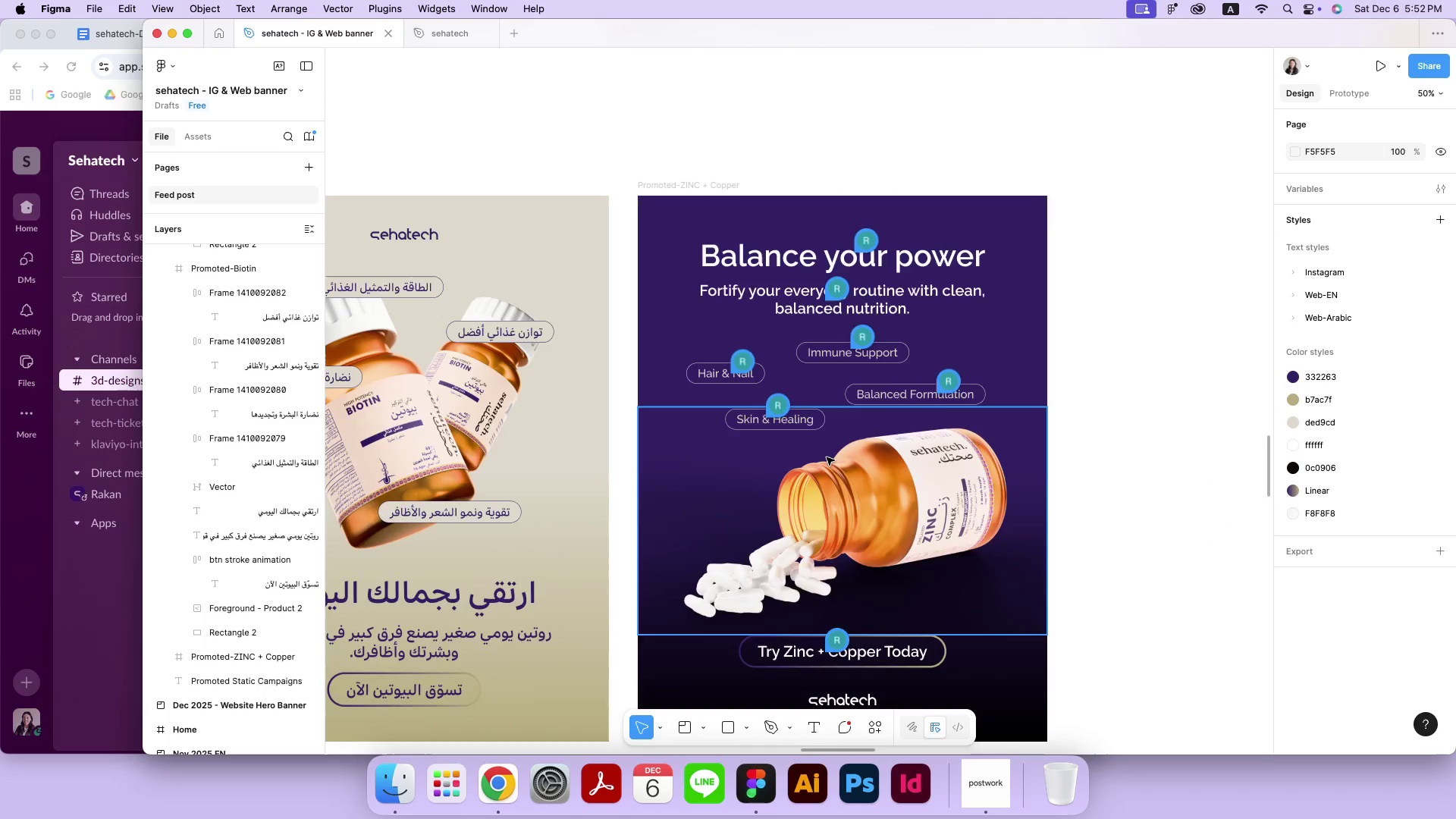 
key(Meta+Equal)
 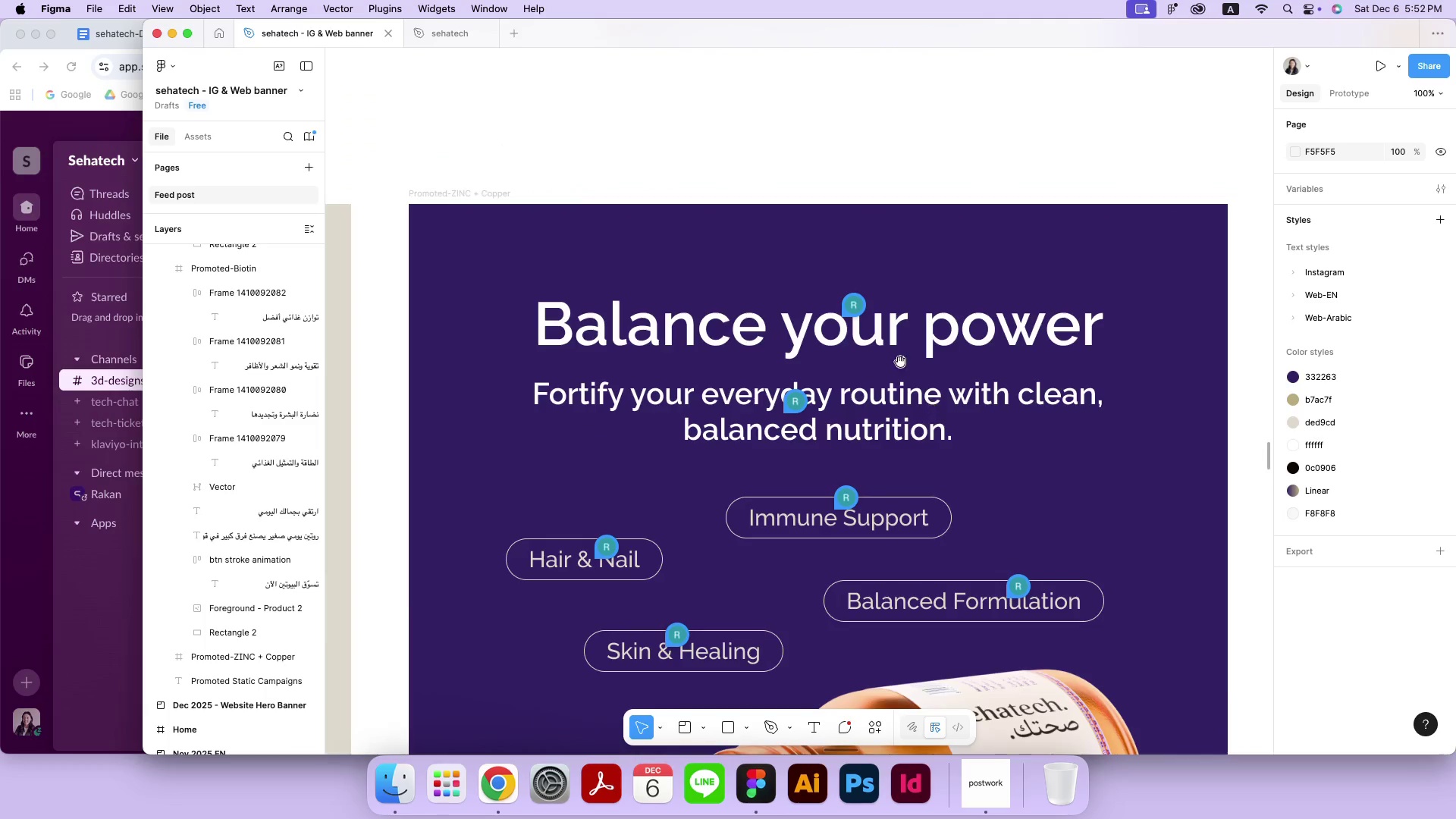 
hold_key(key=Space, duration=0.68)
 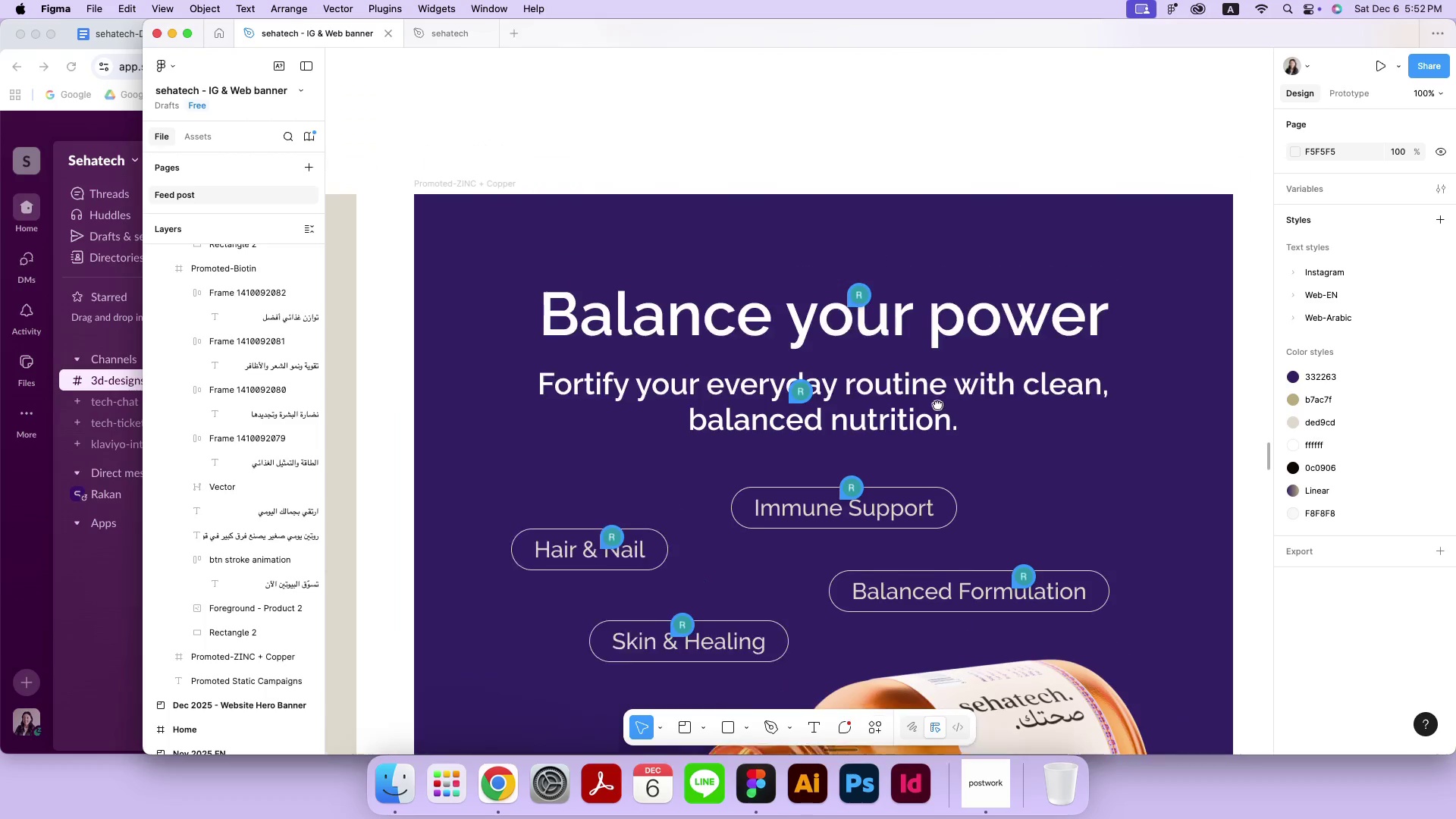 
left_click_drag(start_coordinate=[1001, 198], to_coordinate=[934, 413])
 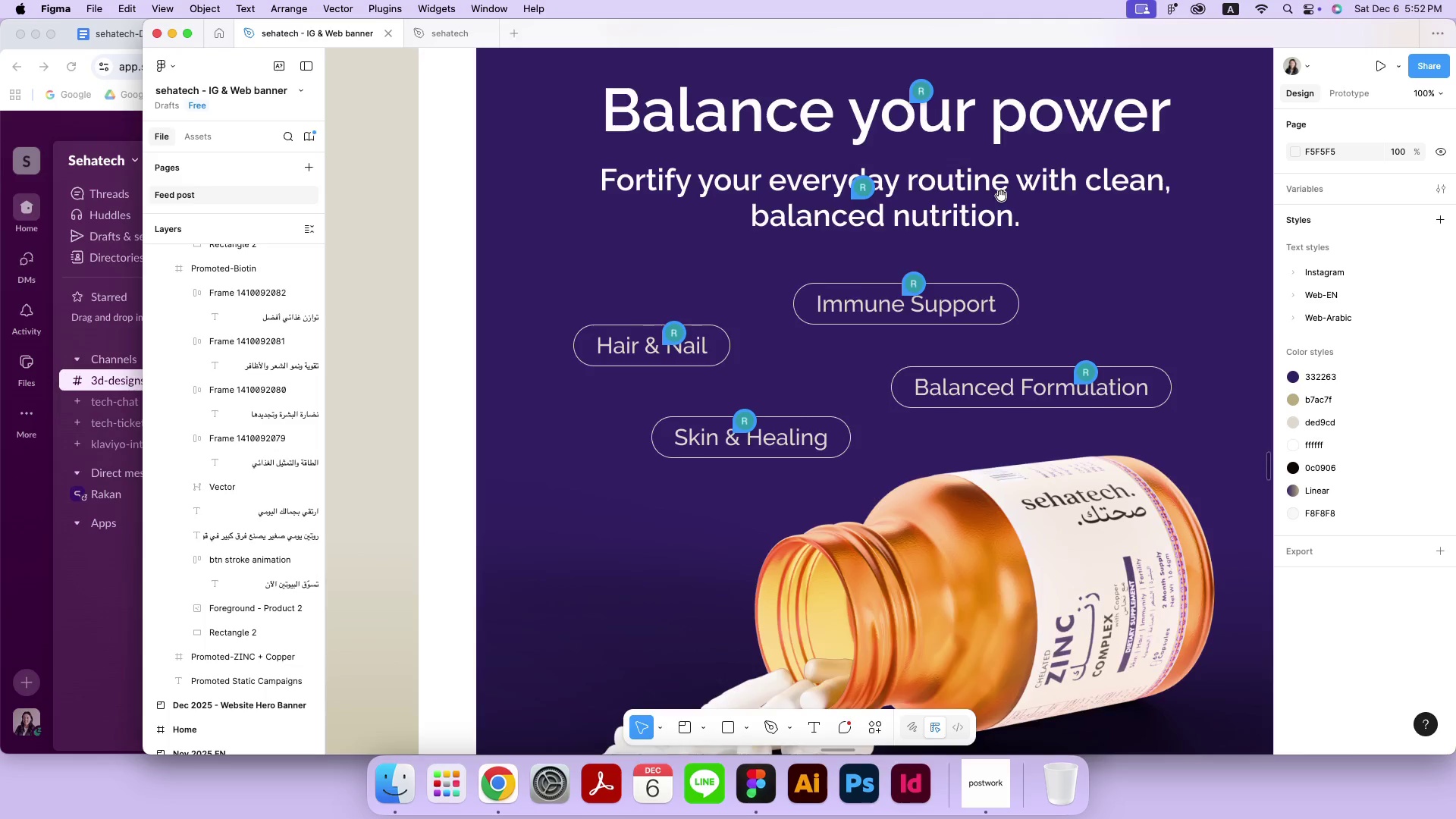 
left_click([856, 293])
 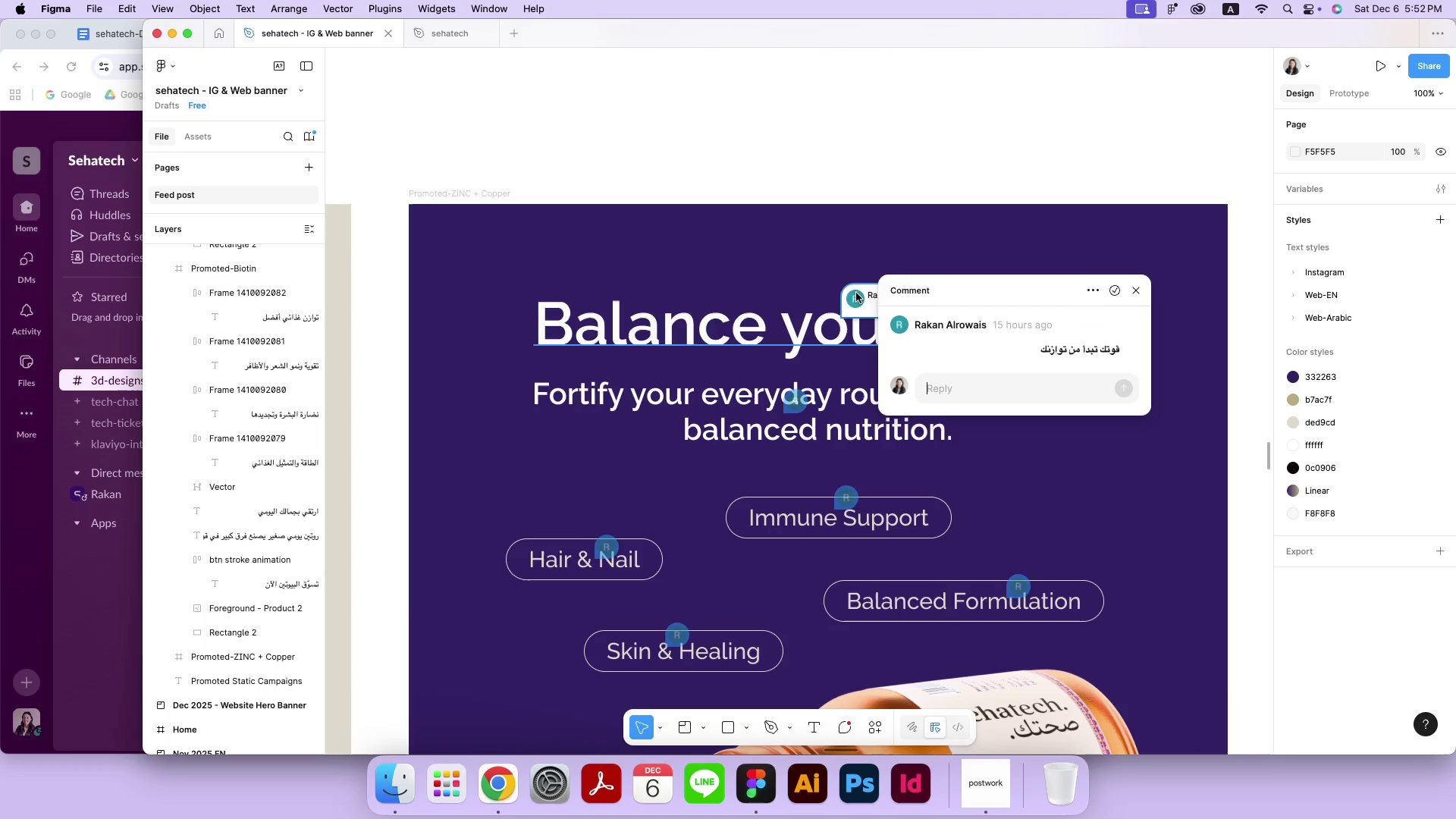 
left_click_drag(start_coordinate=[1033, 349], to_coordinate=[1117, 350])
 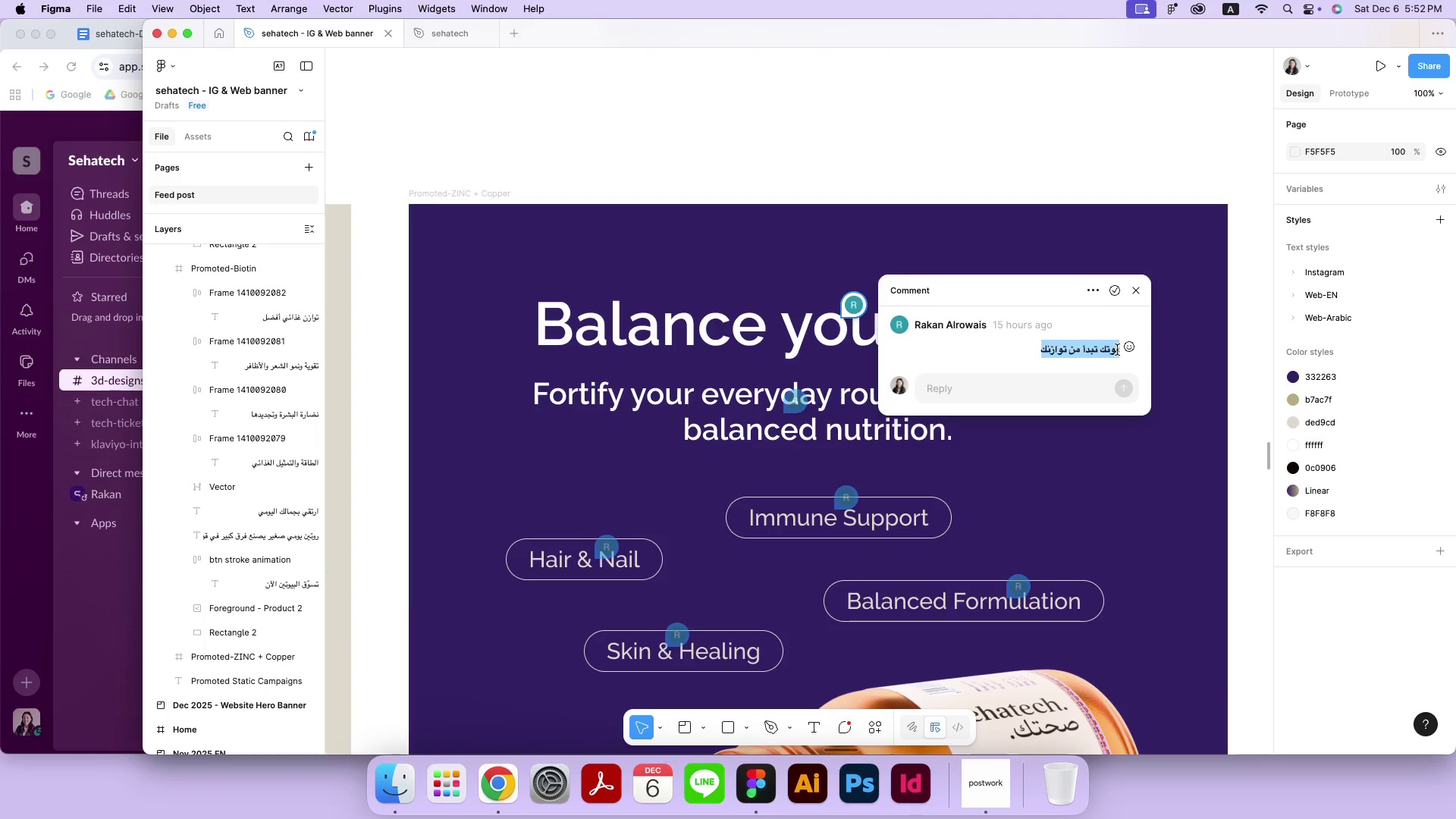 
key(Meta+CommandLeft)
 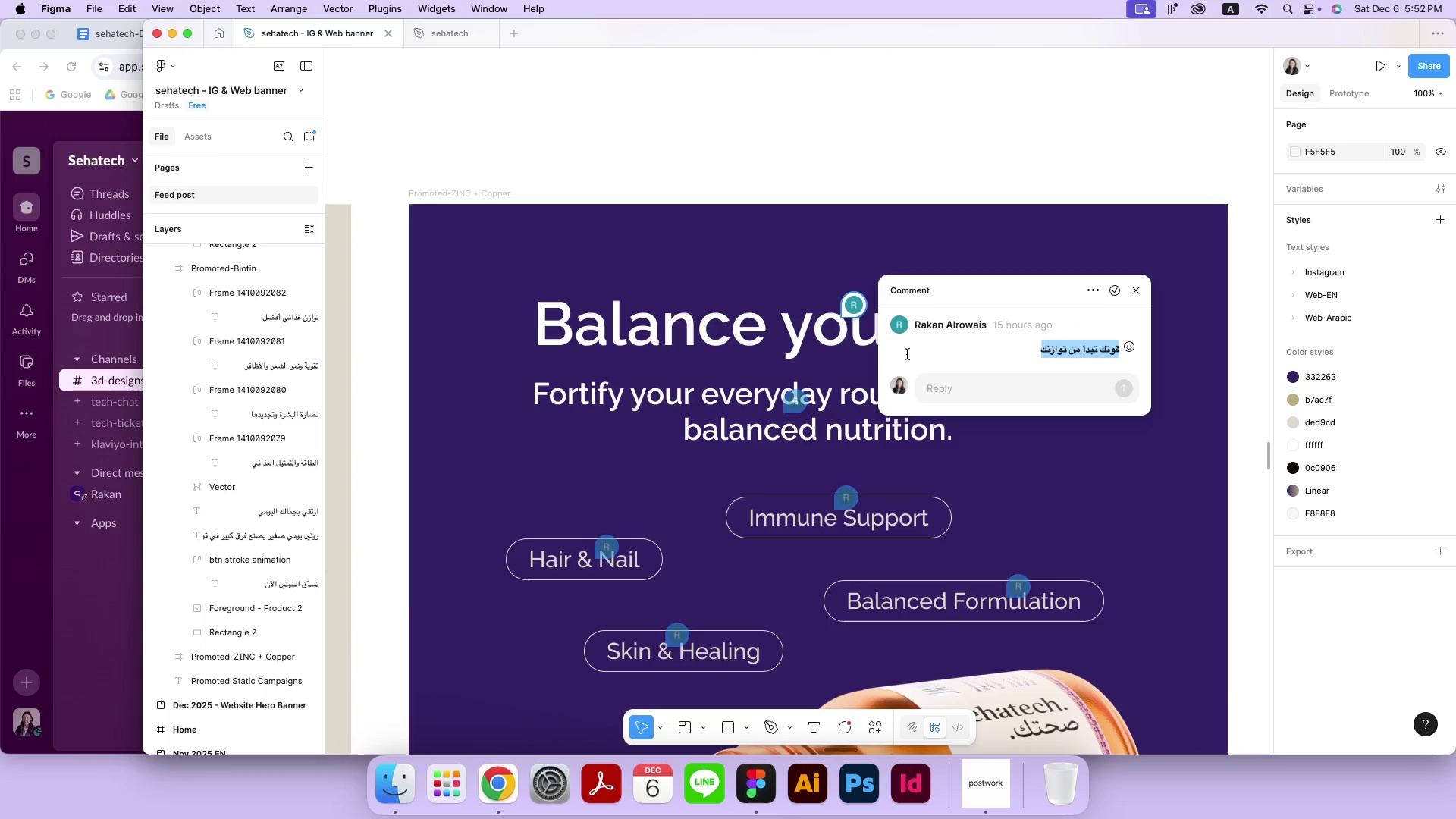 
key(Meta+C)
 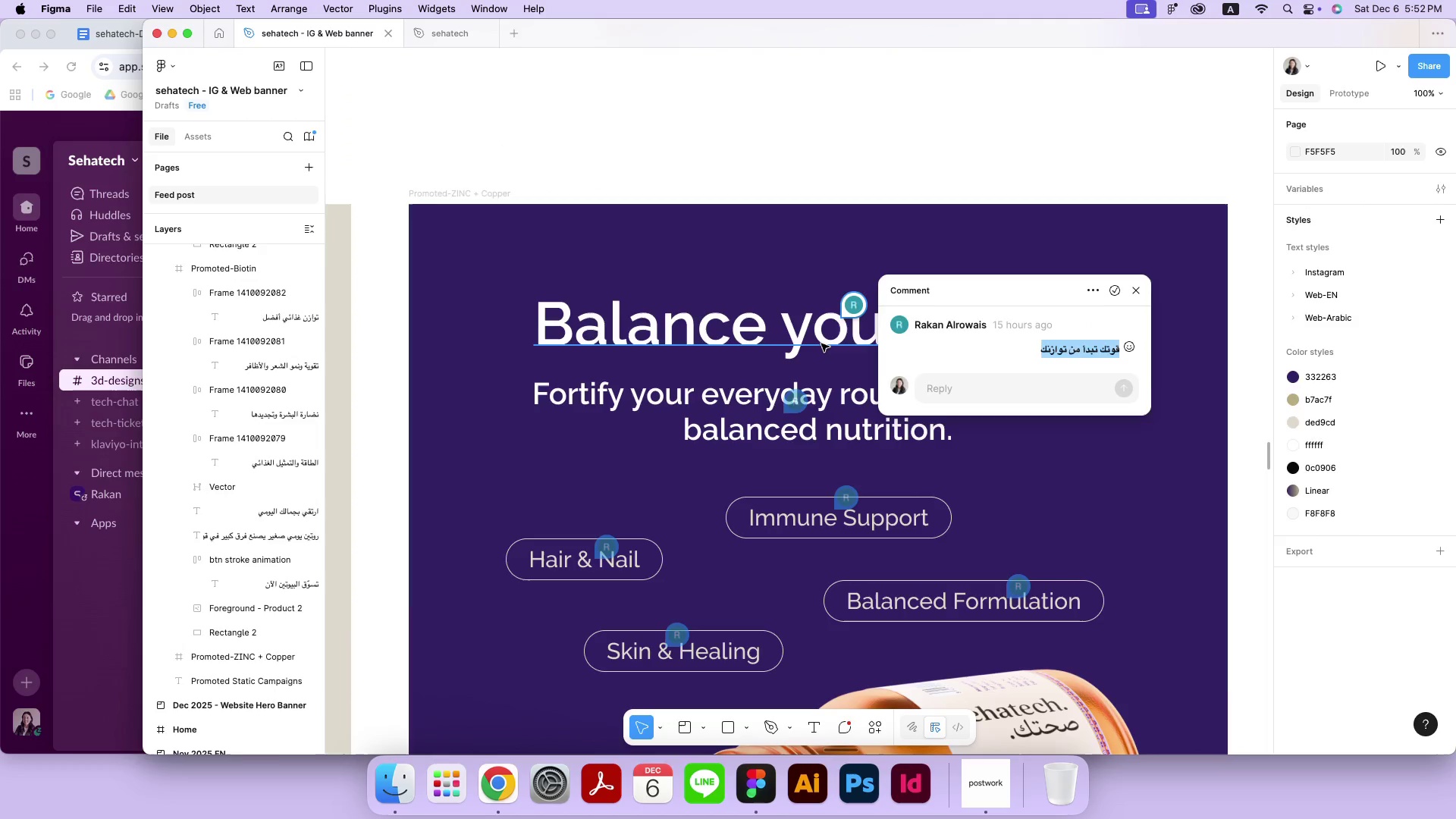 
double_click([821, 344])
 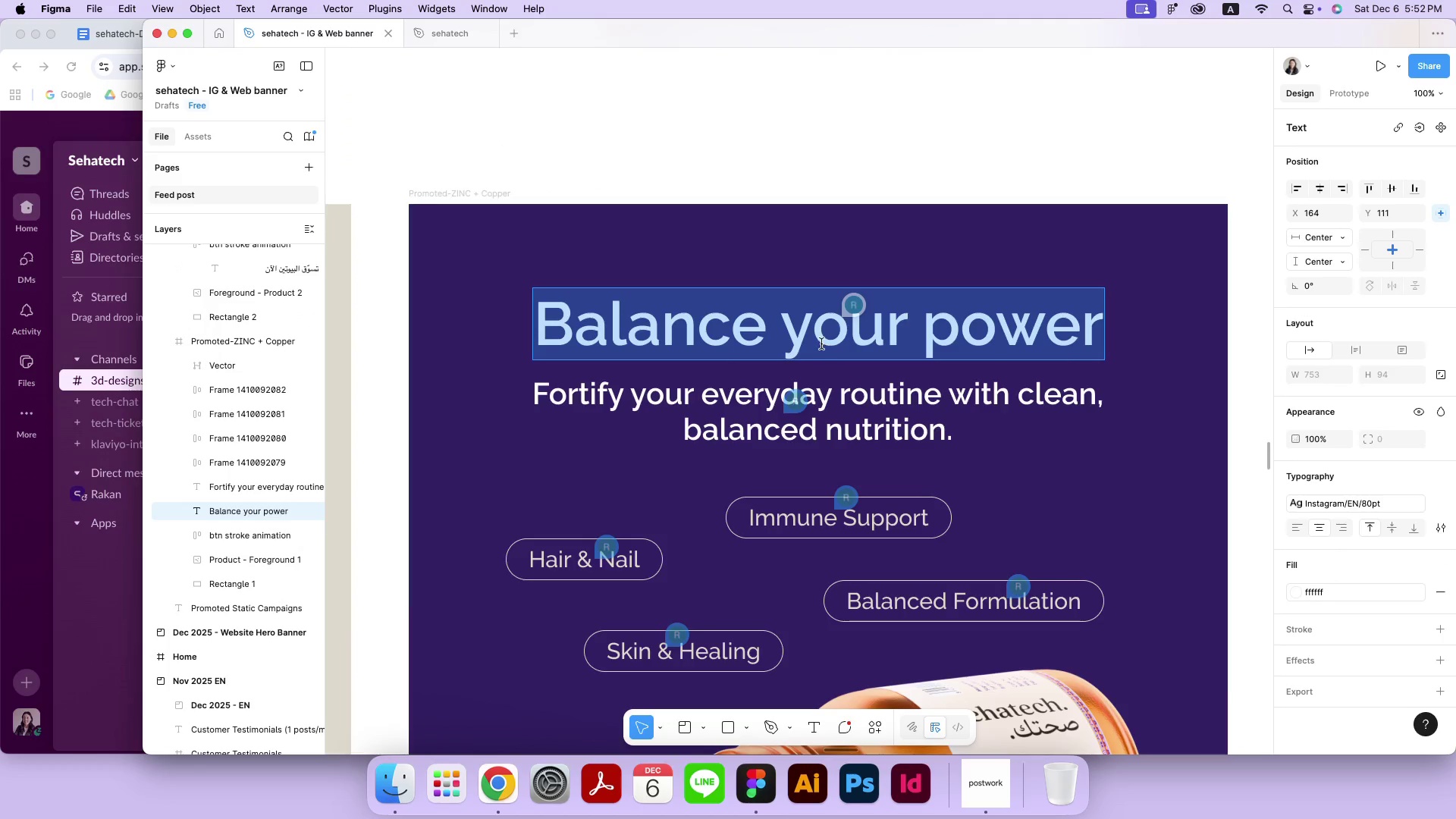 
key(Meta+CommandLeft)
 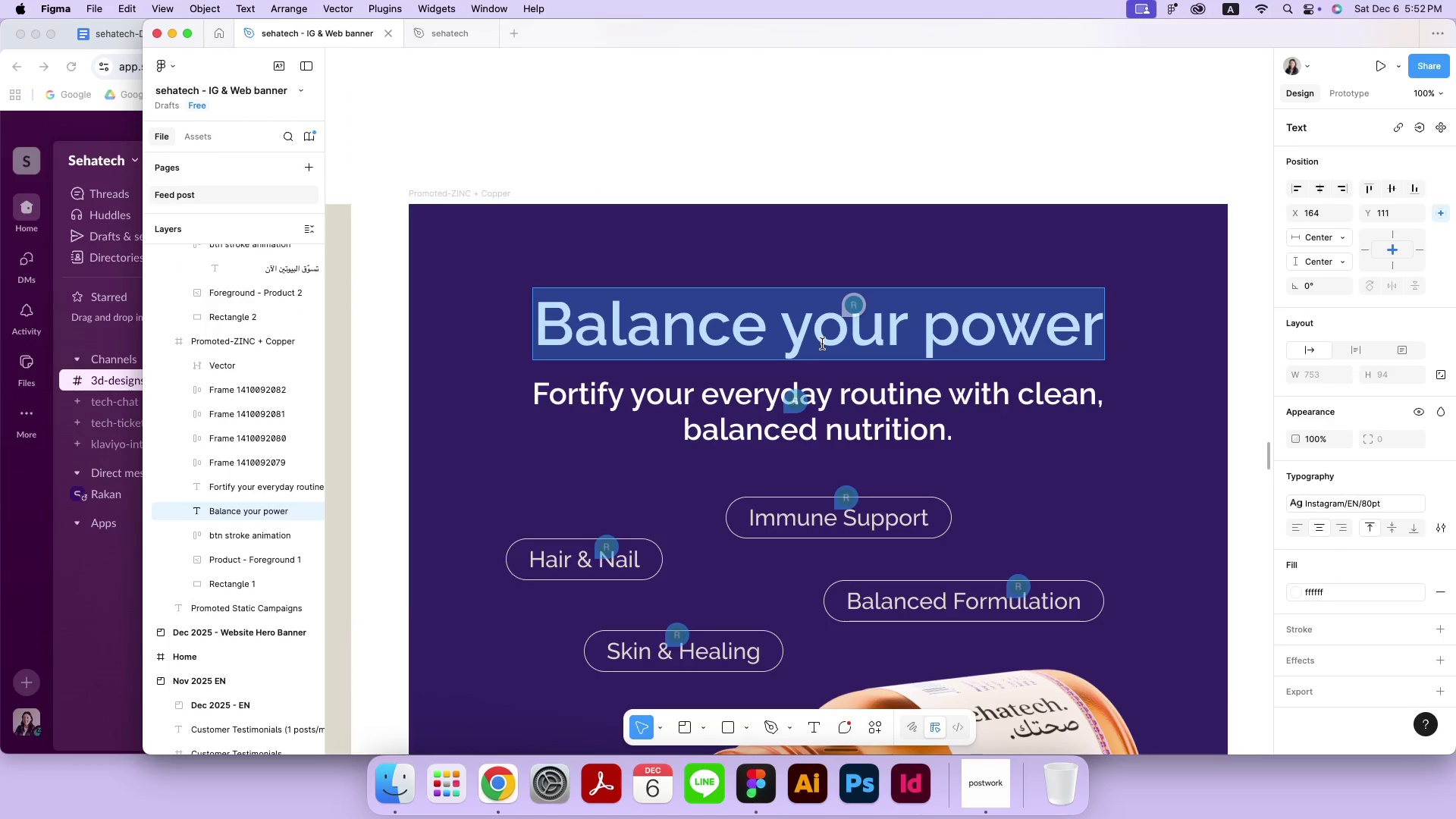 
key(Meta+V)
 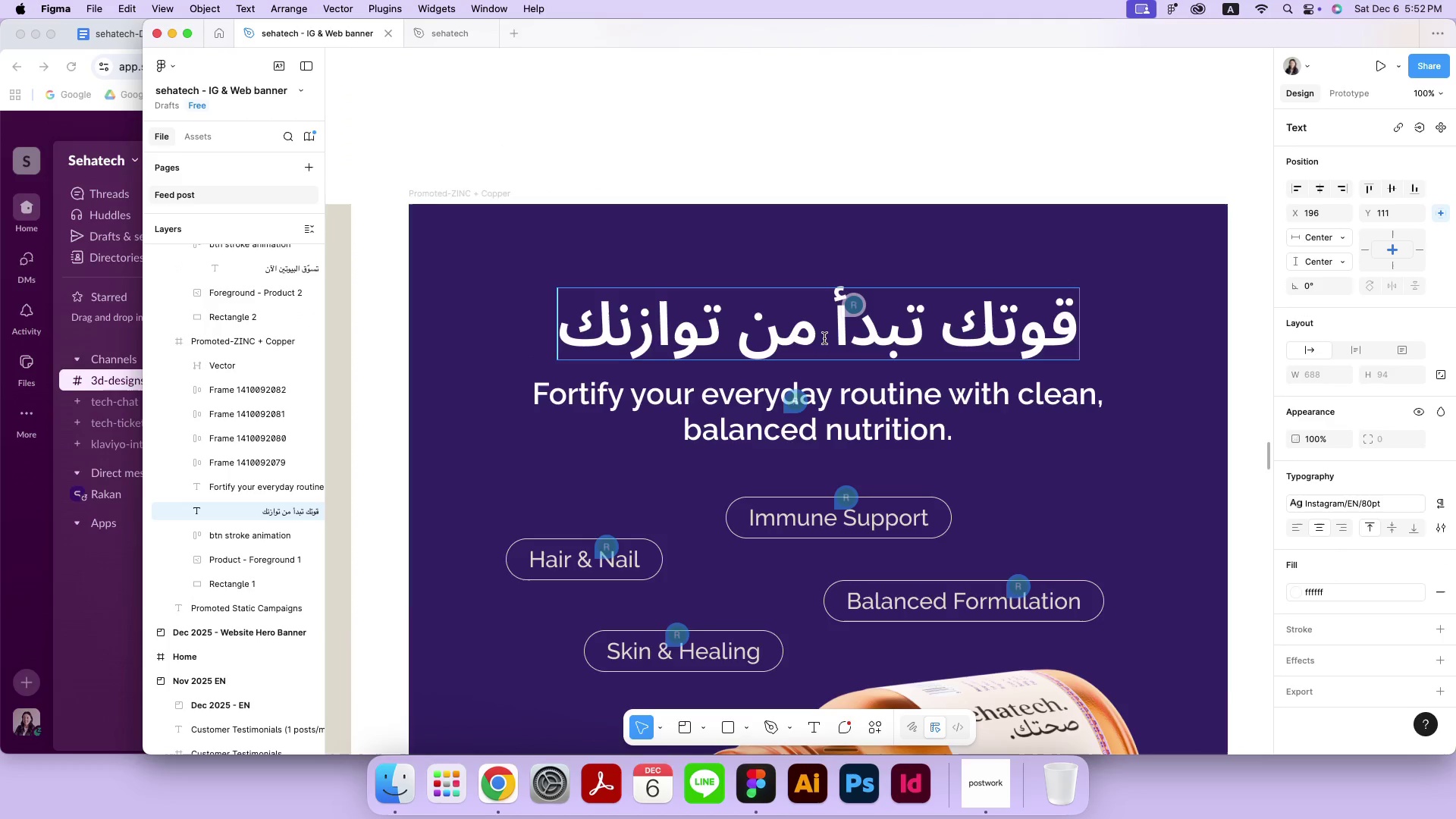 
left_click([824, 338])
 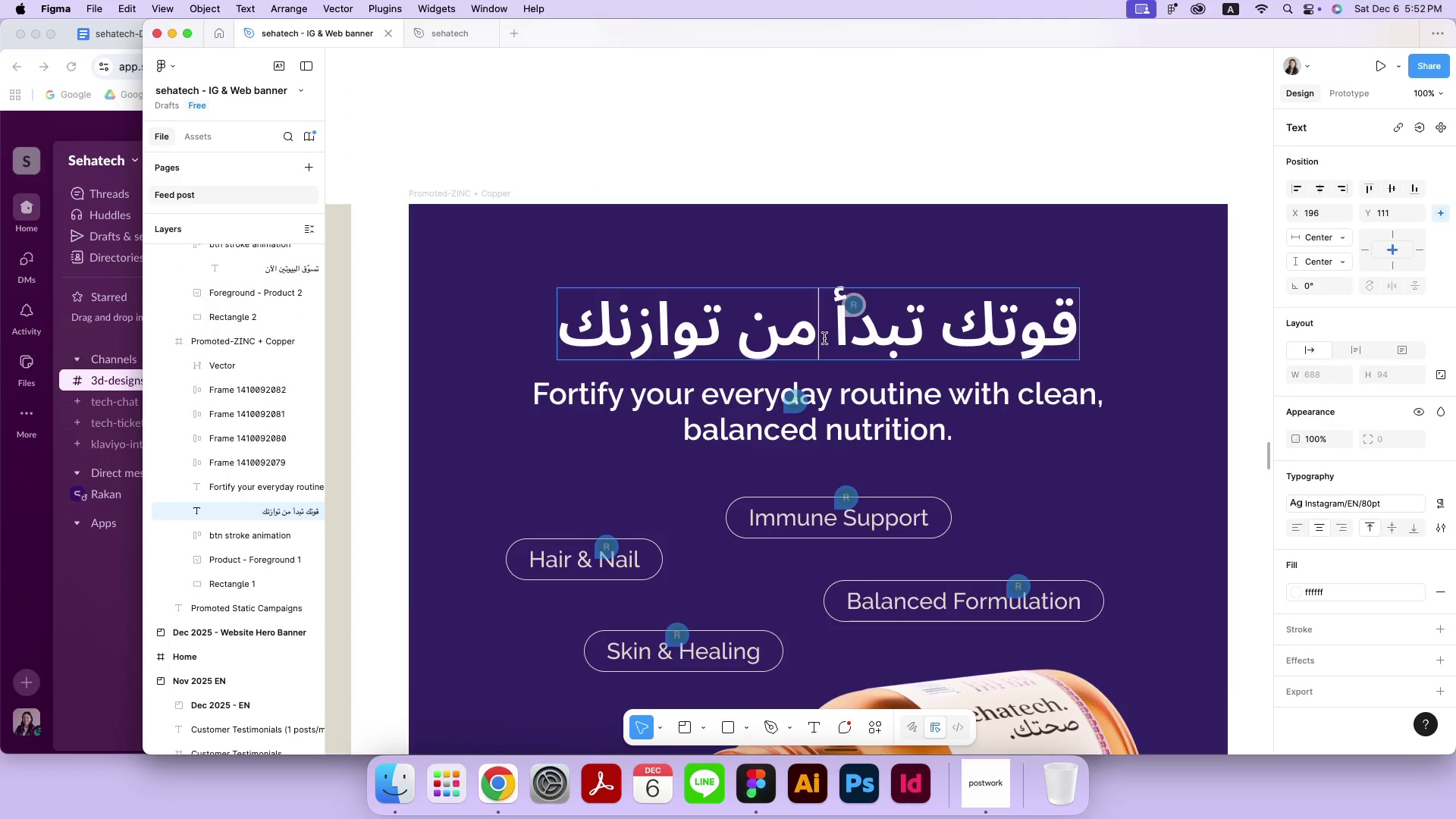 
key(Meta+CommandLeft)
 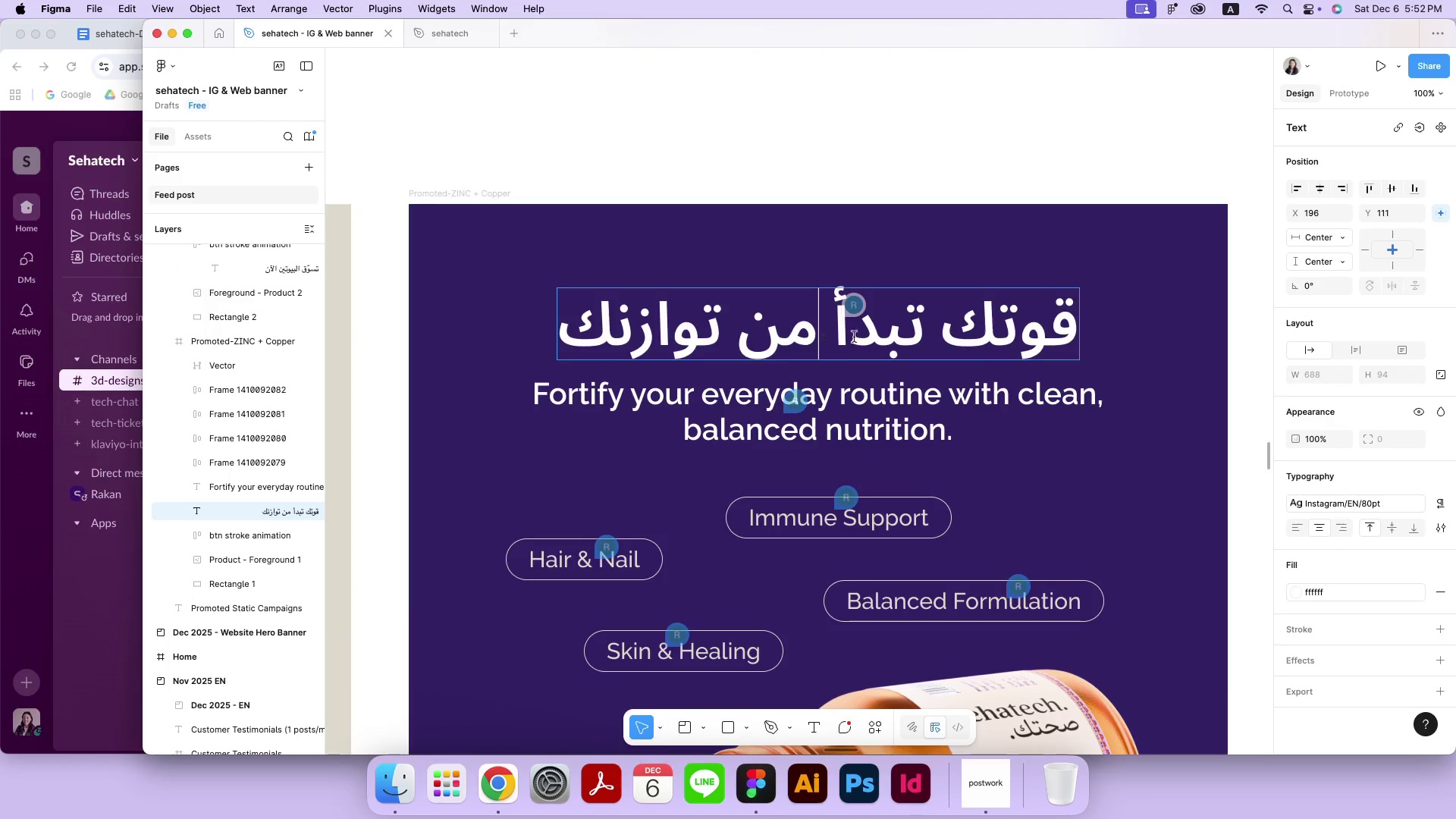 
key(Meta+A)
 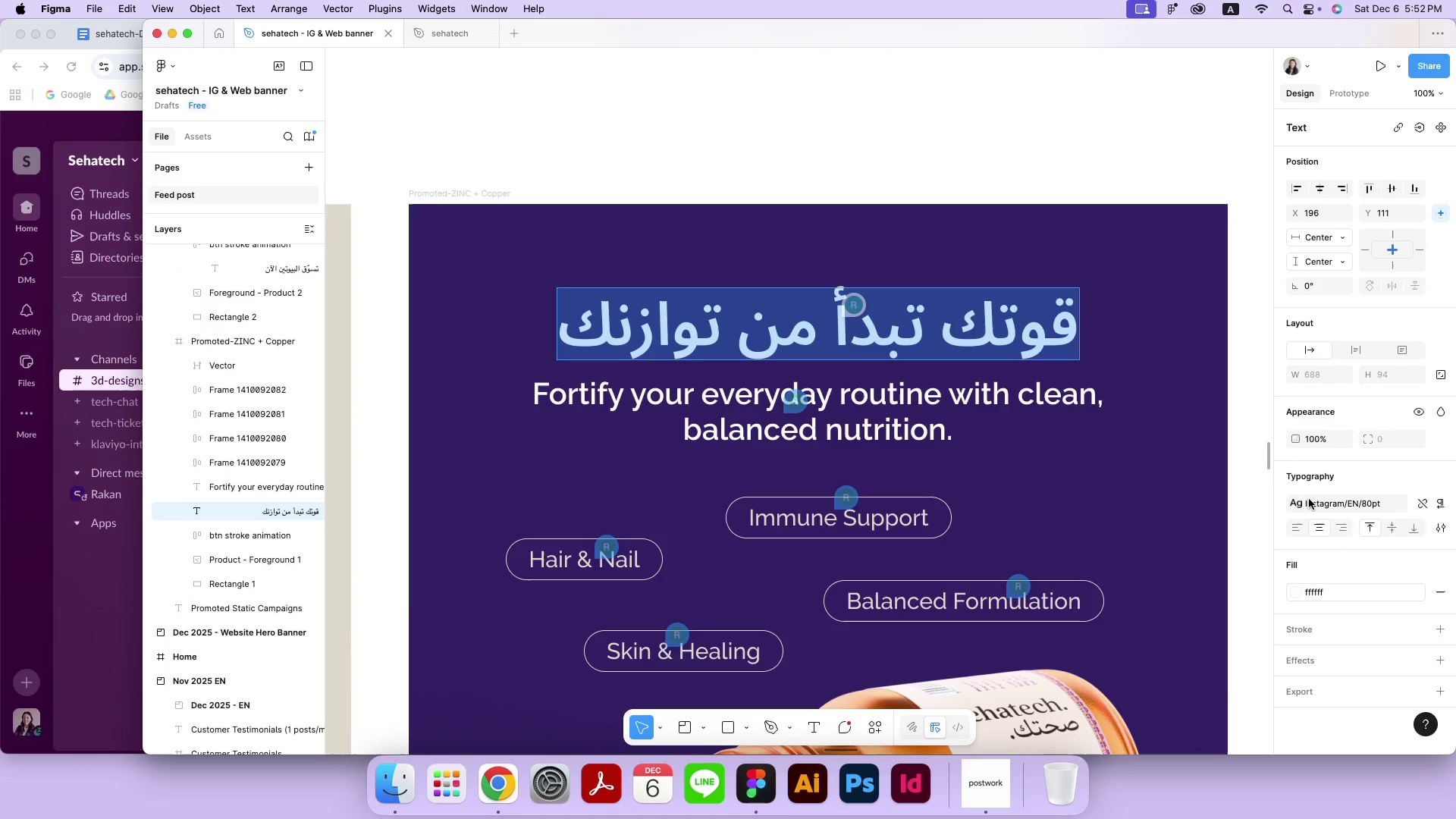 
left_click([1310, 504])
 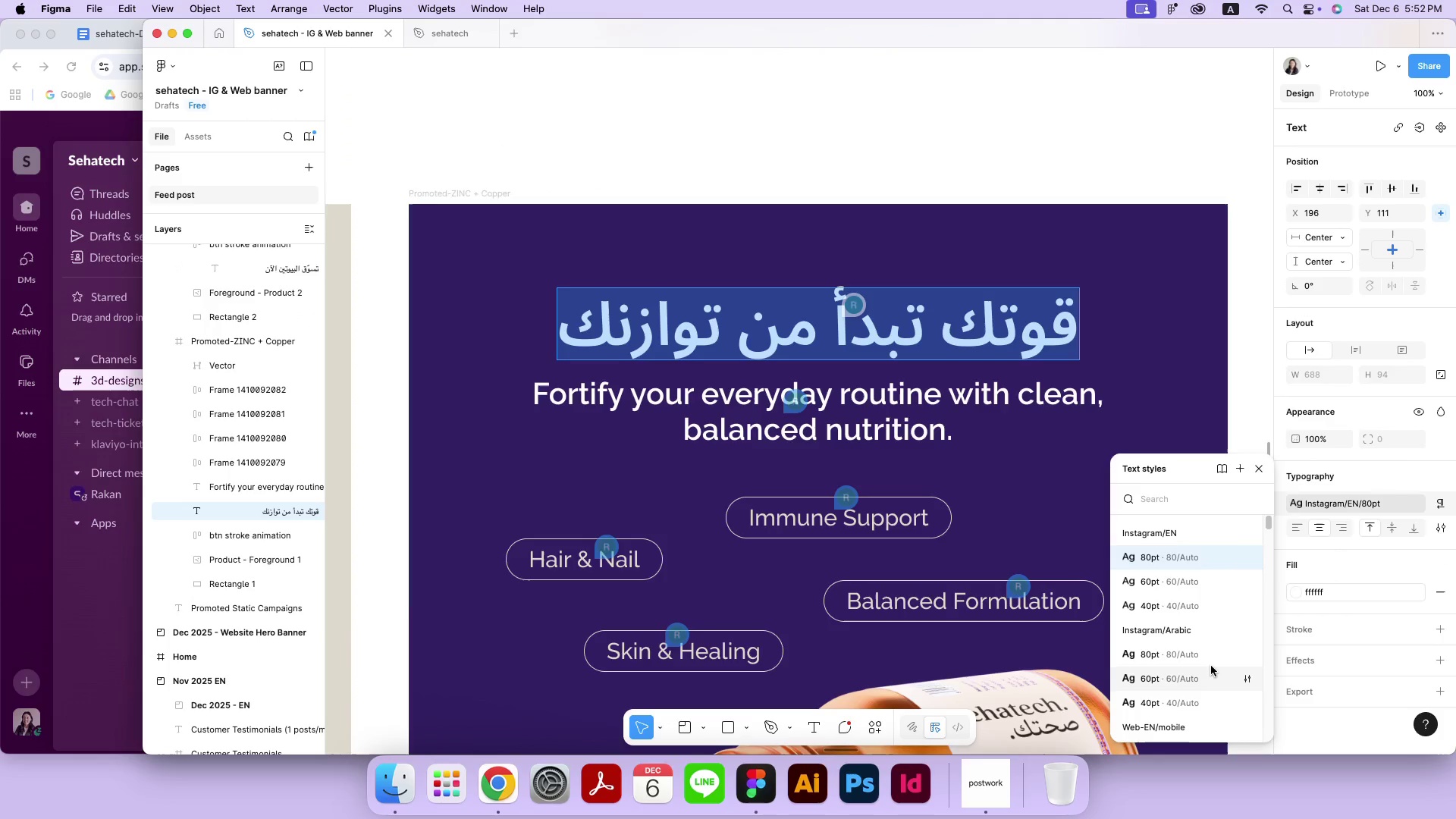 
left_click([1206, 657])
 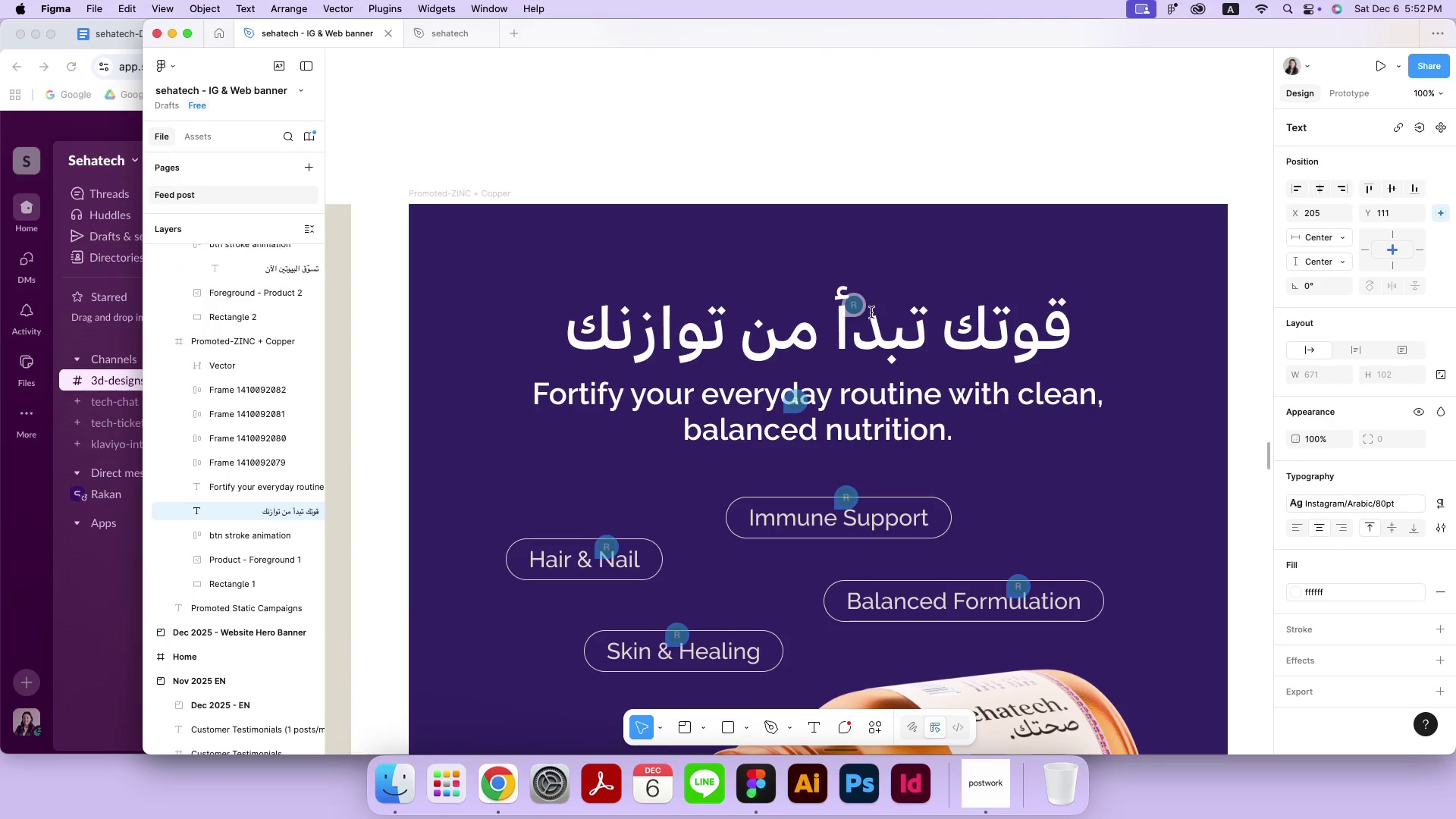 
left_click([866, 309])
 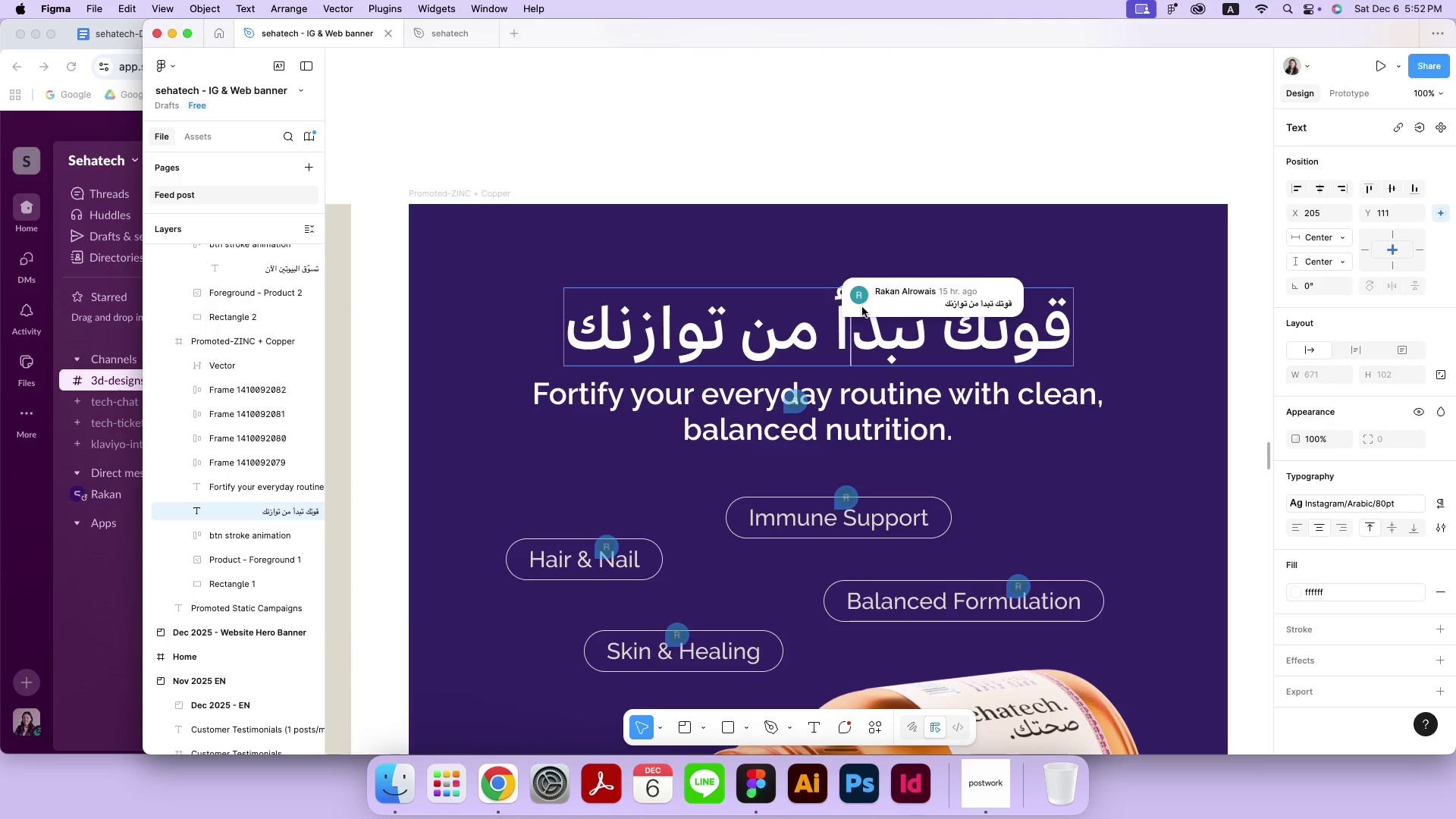 
left_click([861, 307])
 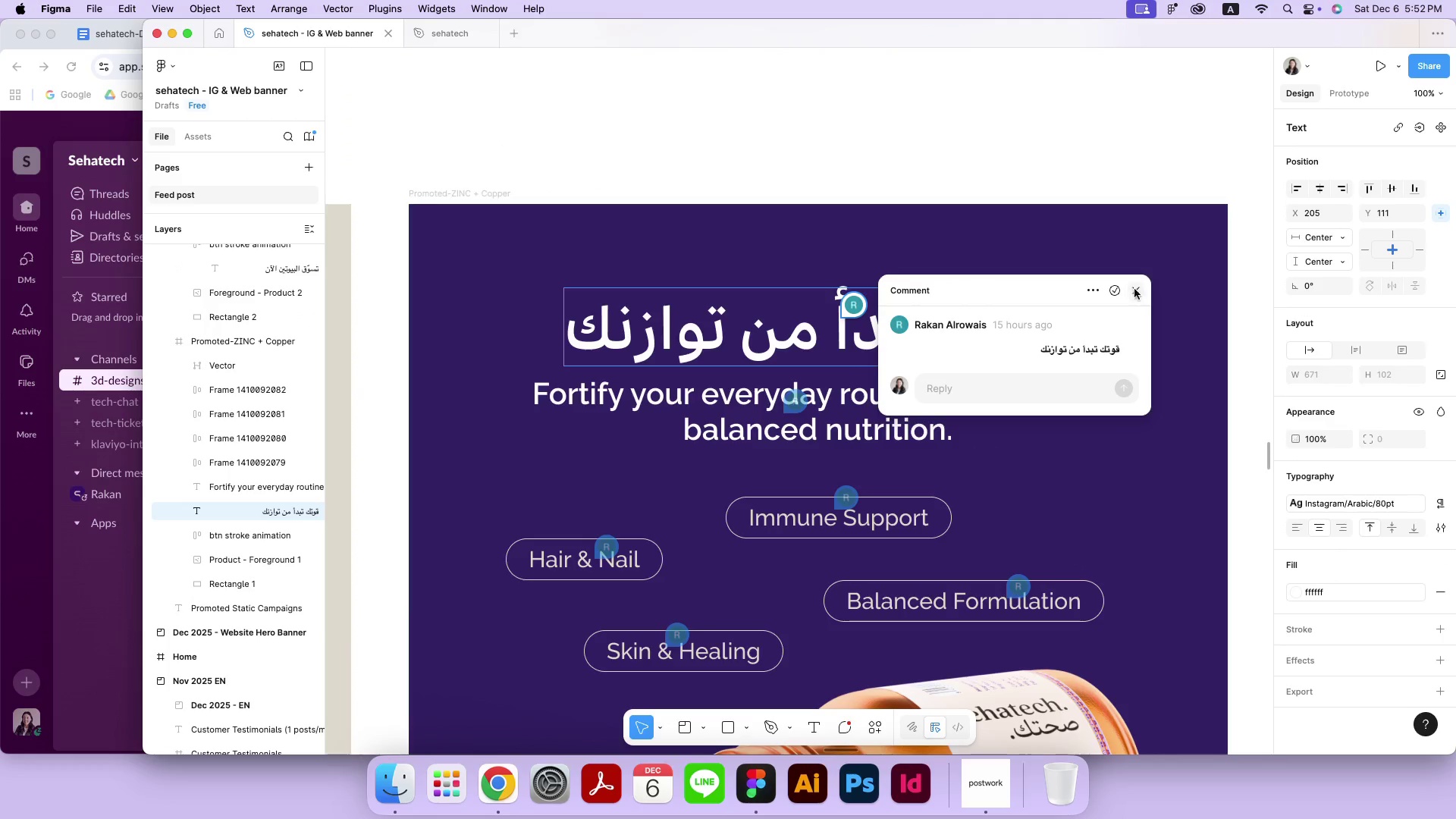 
left_click([1118, 290])
 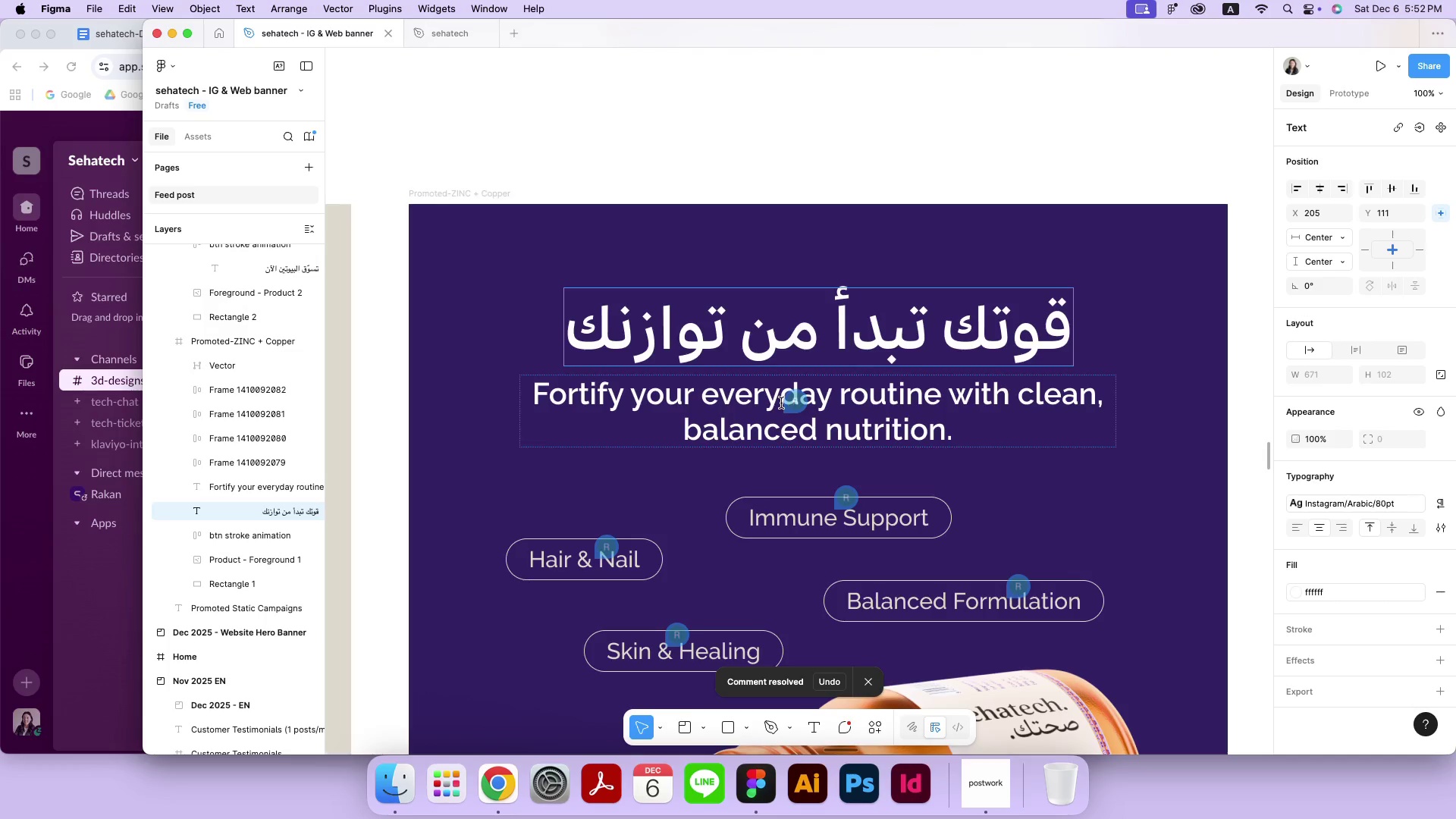 
double_click([792, 404])
 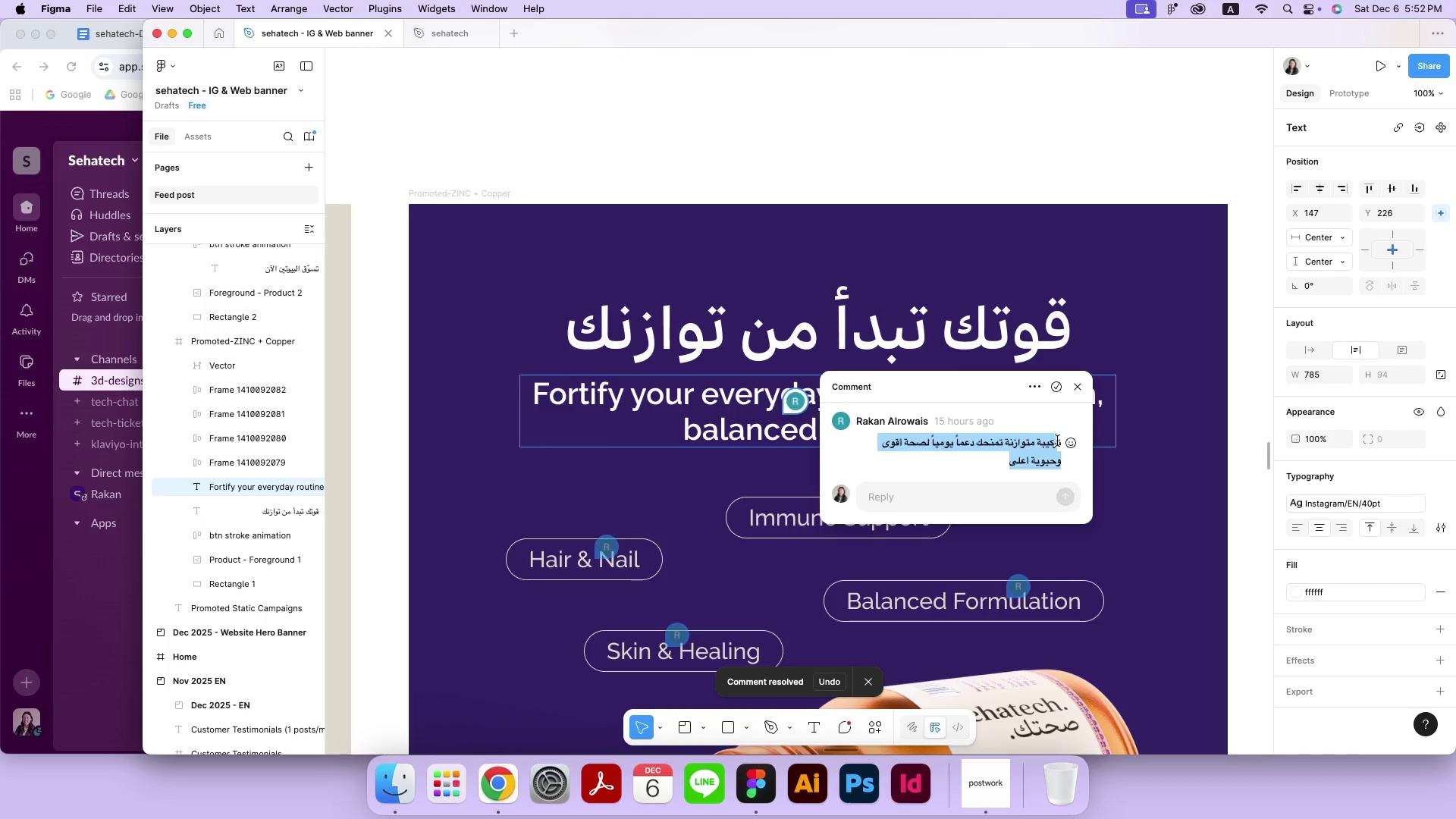 
left_click_drag(start_coordinate=[937, 458], to_coordinate=[1059, 440])
 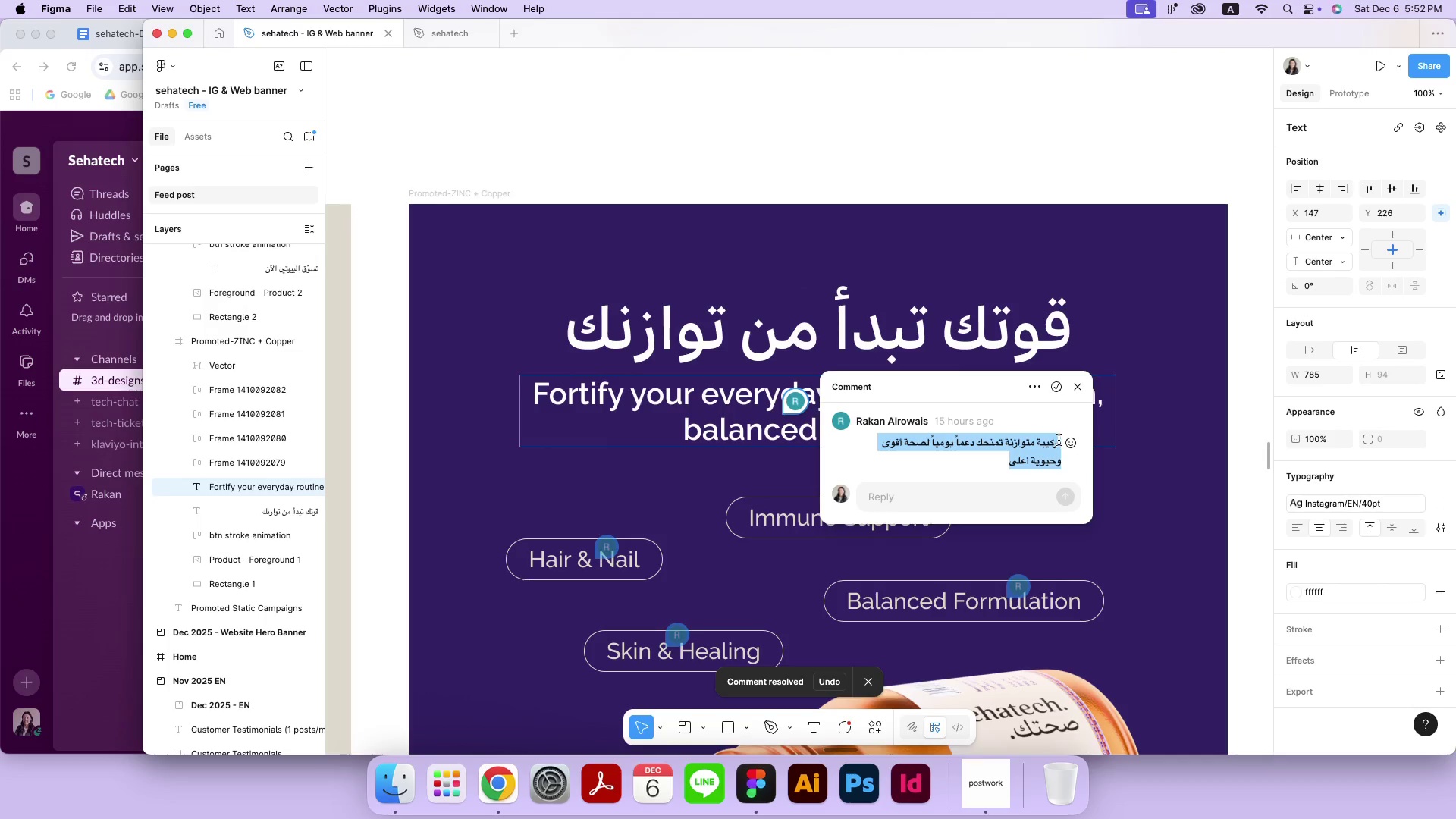 
key(Meta+CommandLeft)
 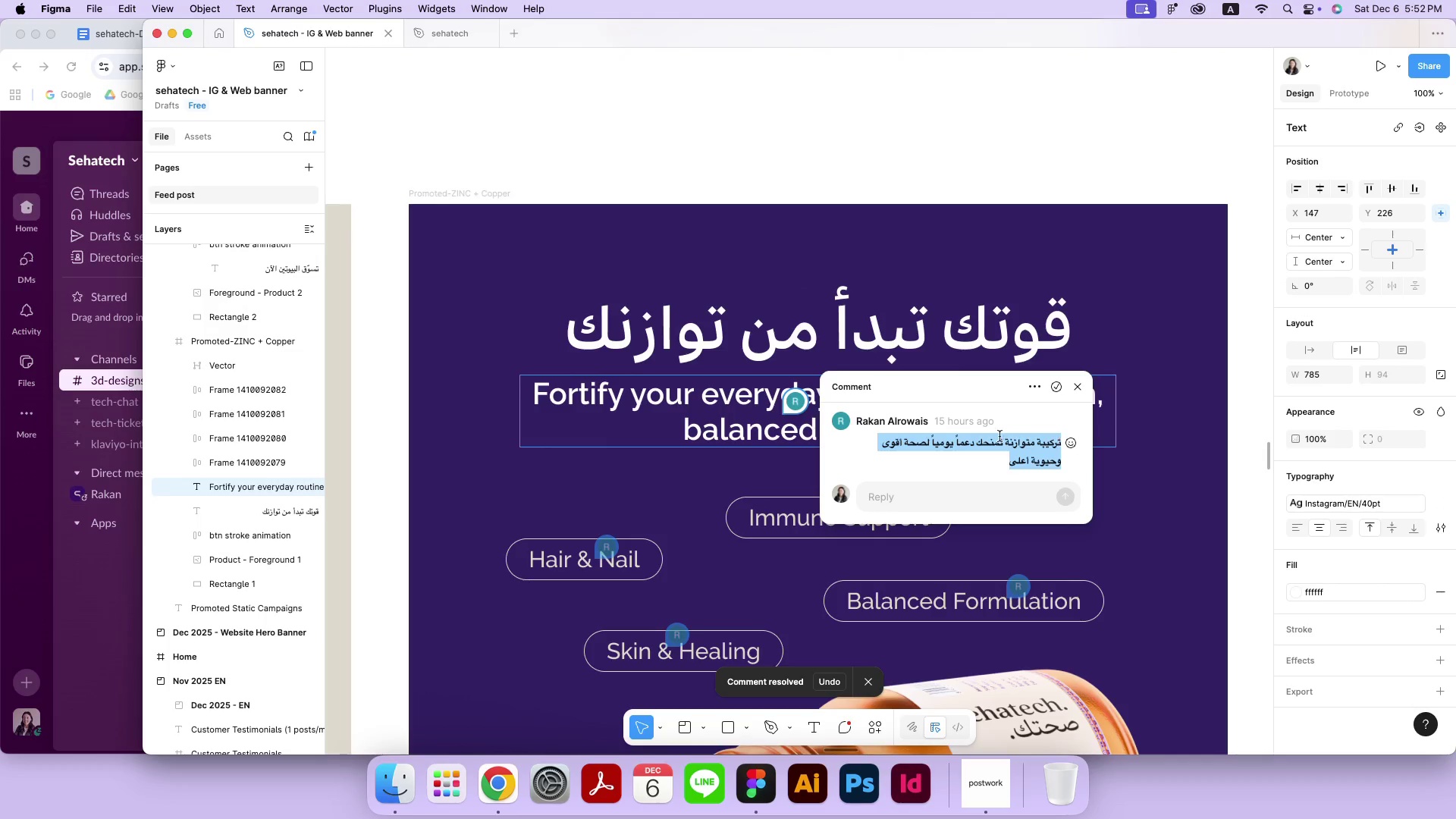 
key(Meta+C)
 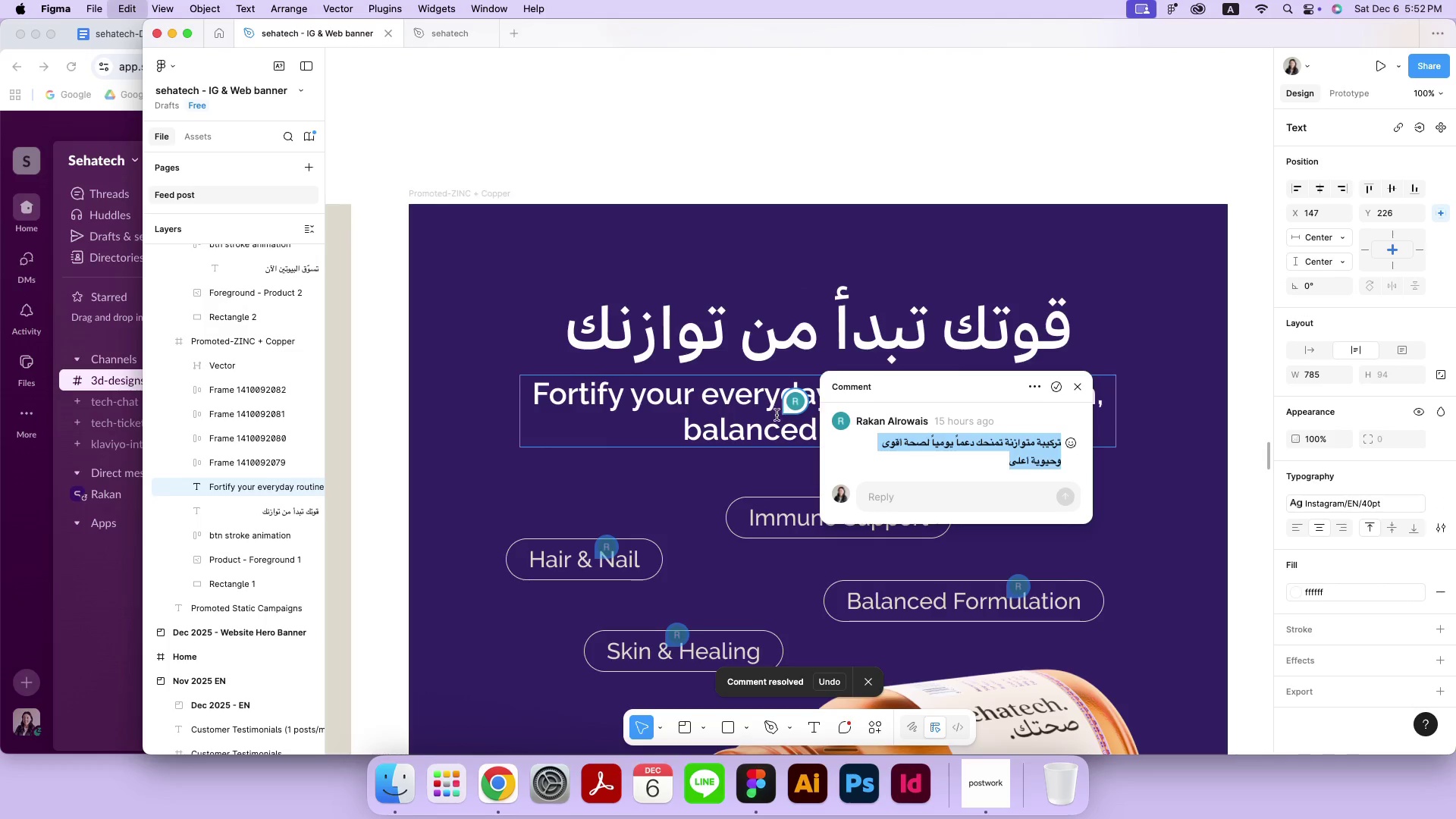 
left_click([777, 415])
 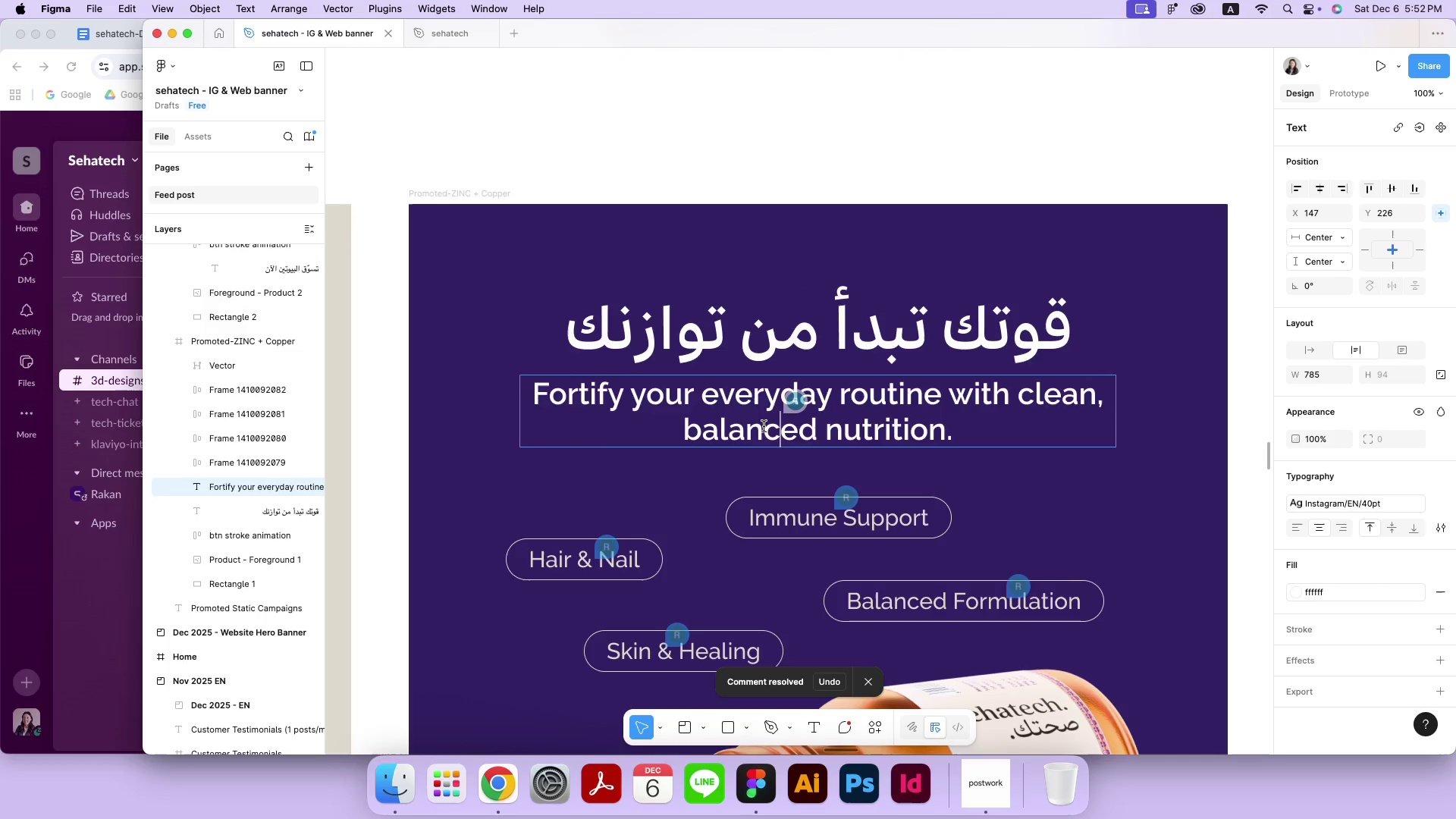 
key(Meta+A)
 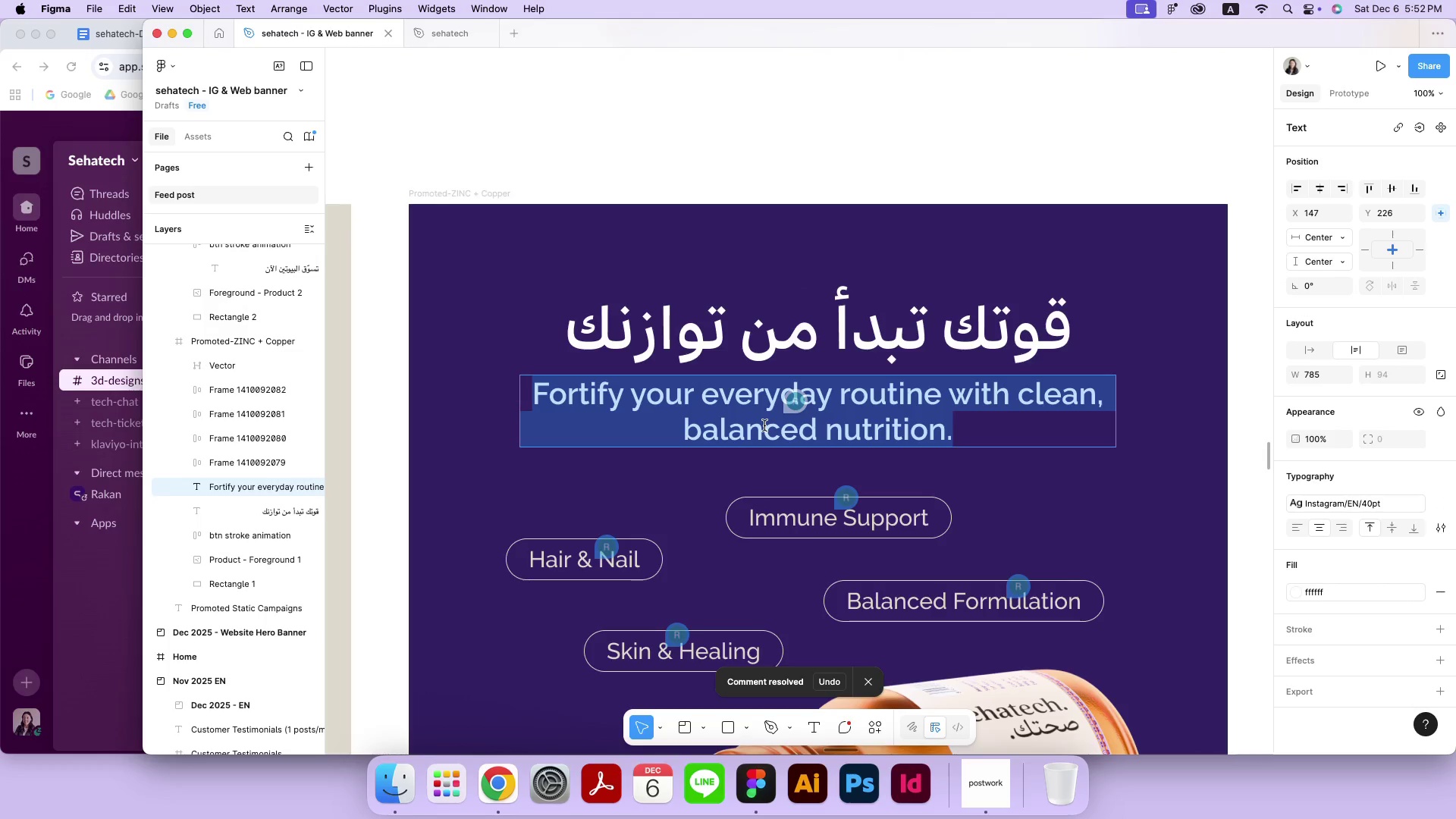 
key(Meta+V)
 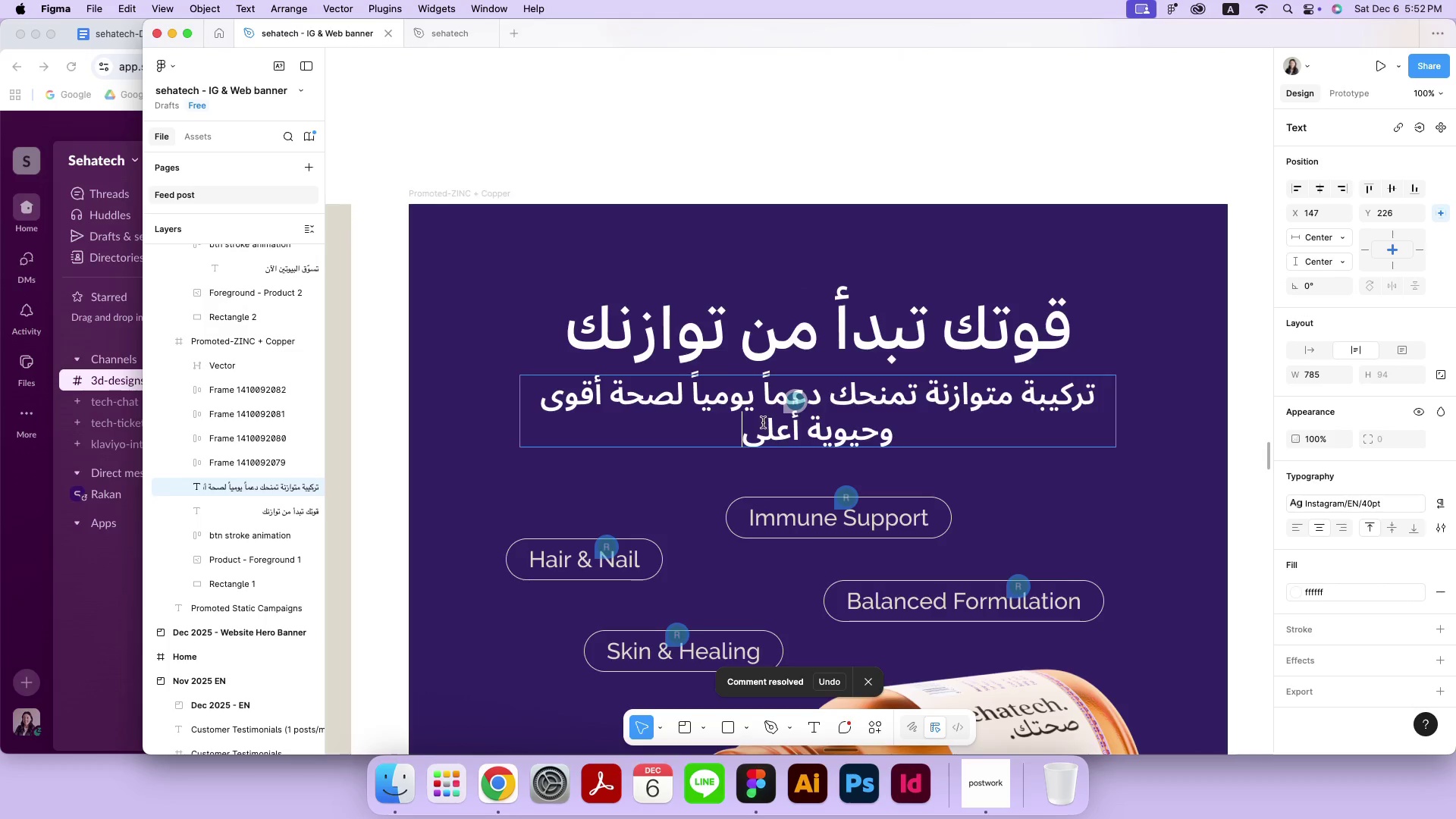 
left_click([762, 422])
 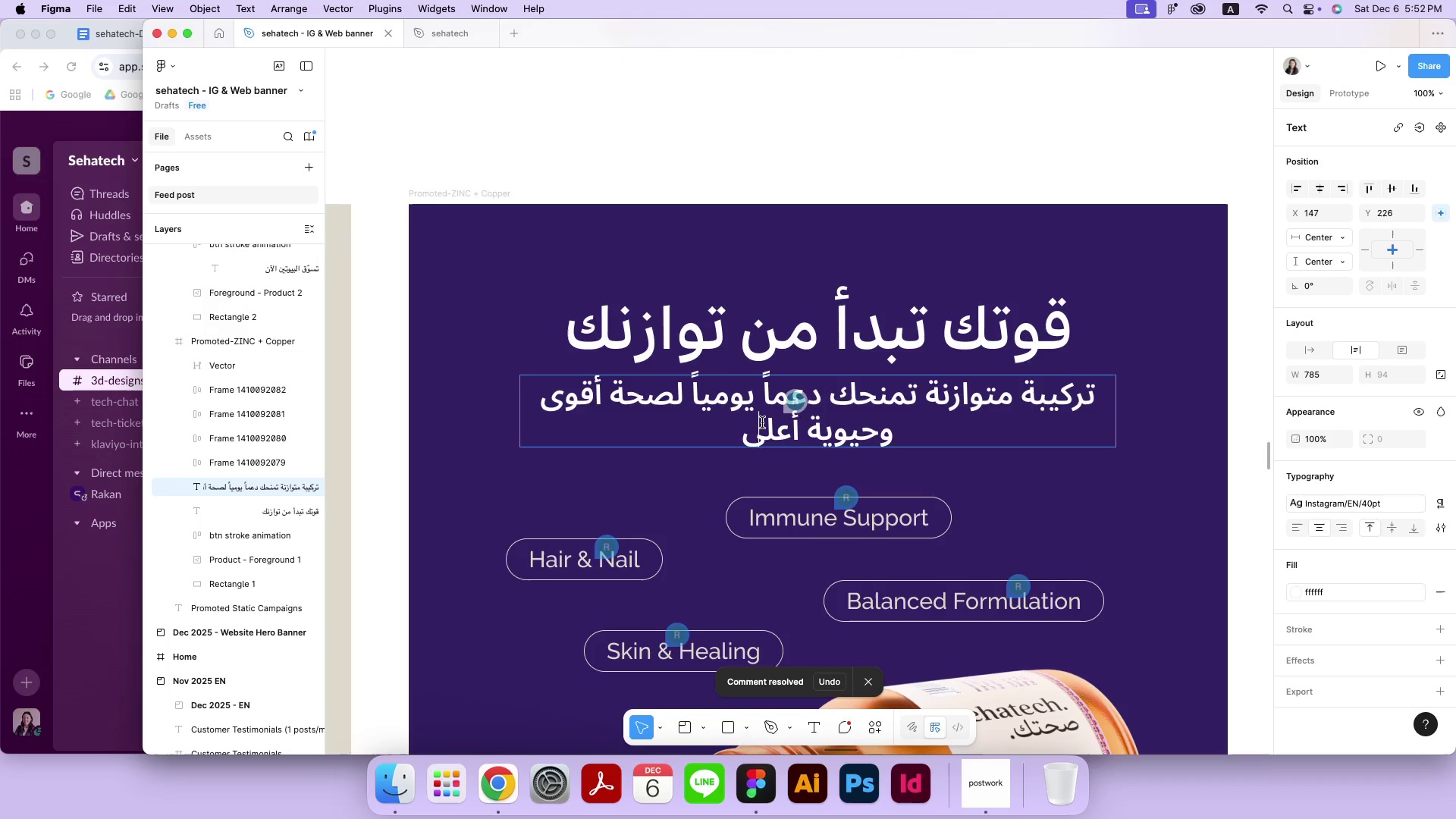 
key(Meta+CommandLeft)
 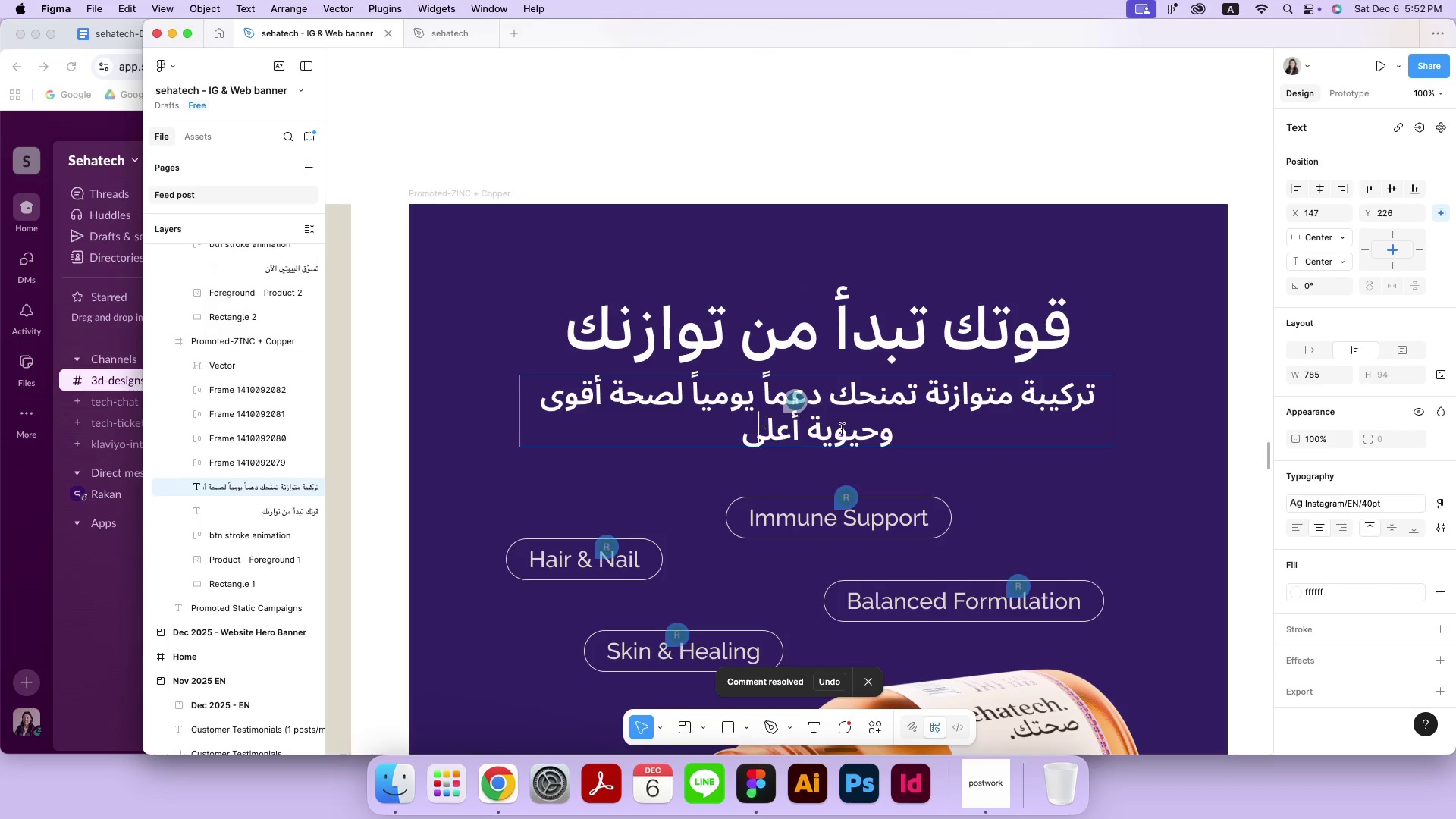 
key(Meta+A)
 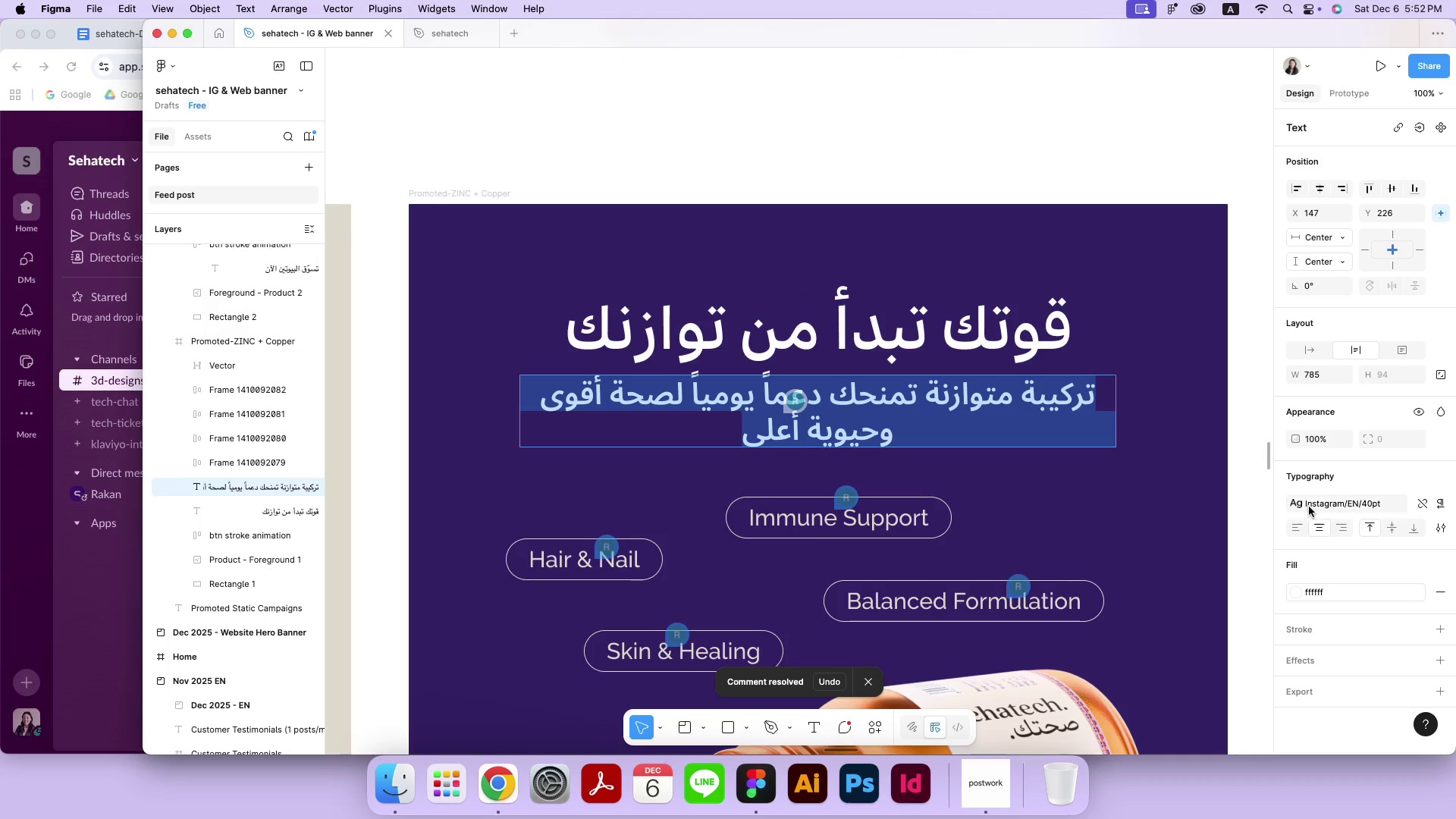 
left_click([1310, 503])
 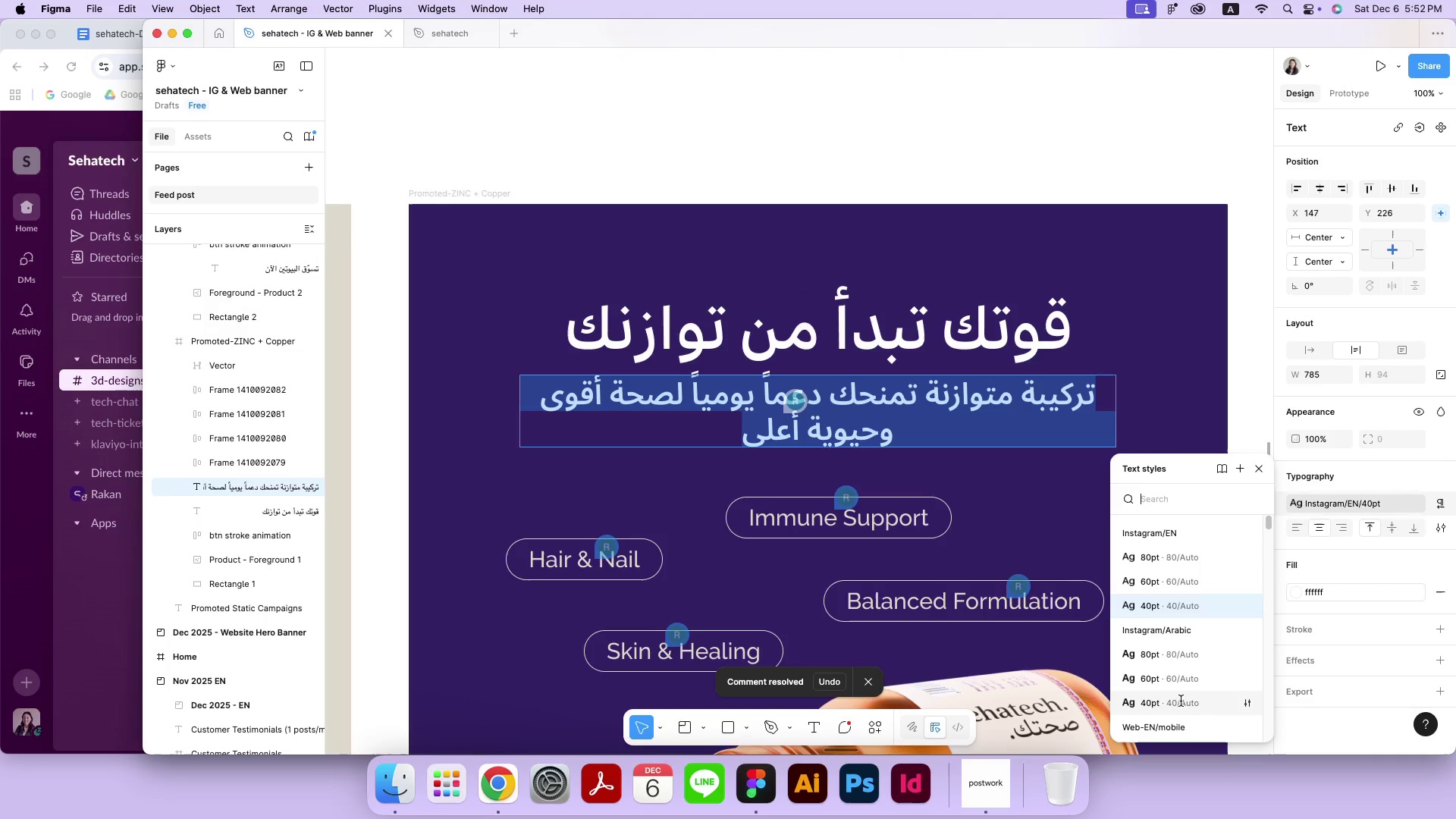 
left_click([1181, 701])
 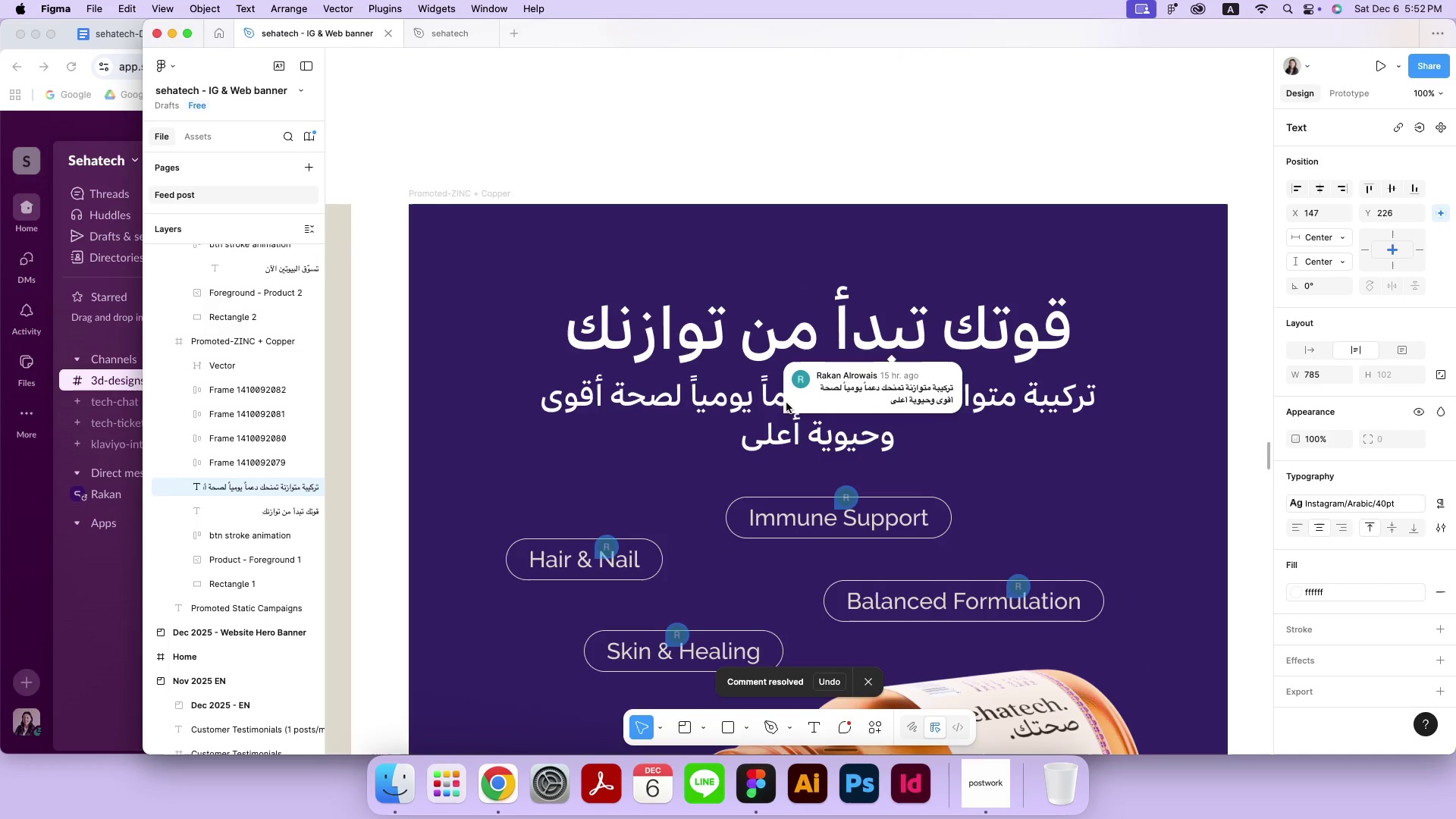 
left_click([790, 399])
 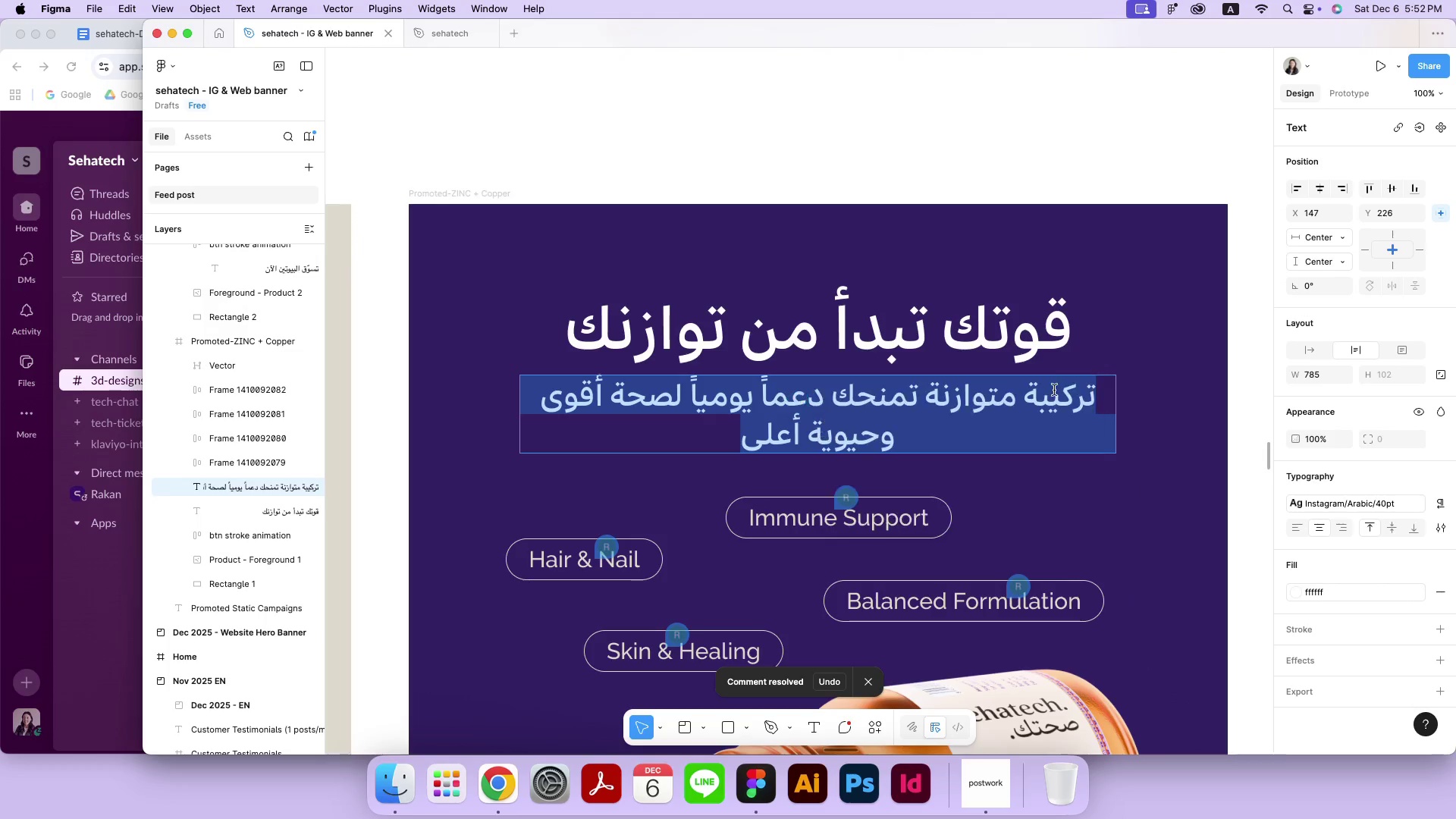 
double_click([1045, 350])
 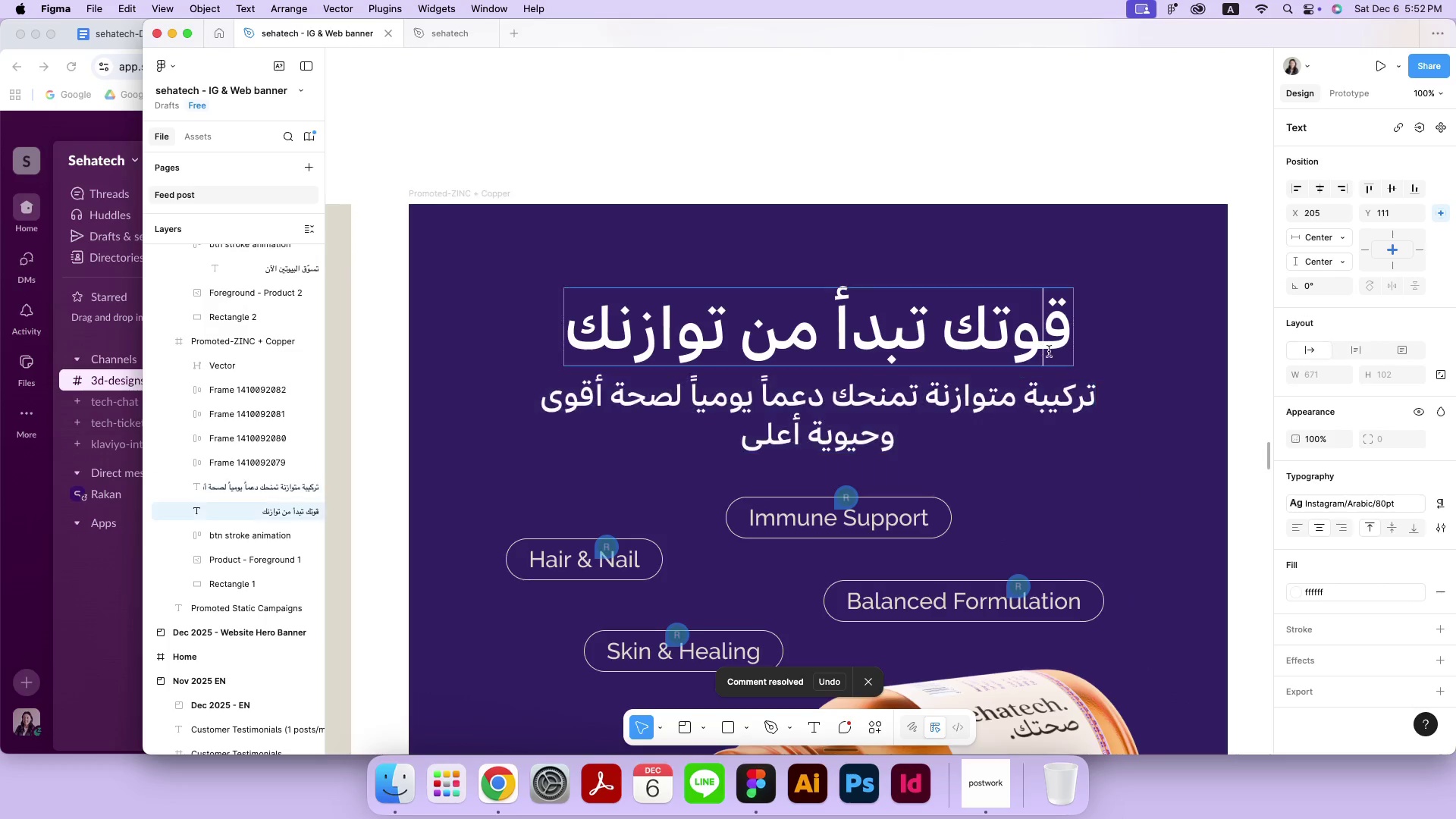 
triple_click([1175, 362])
 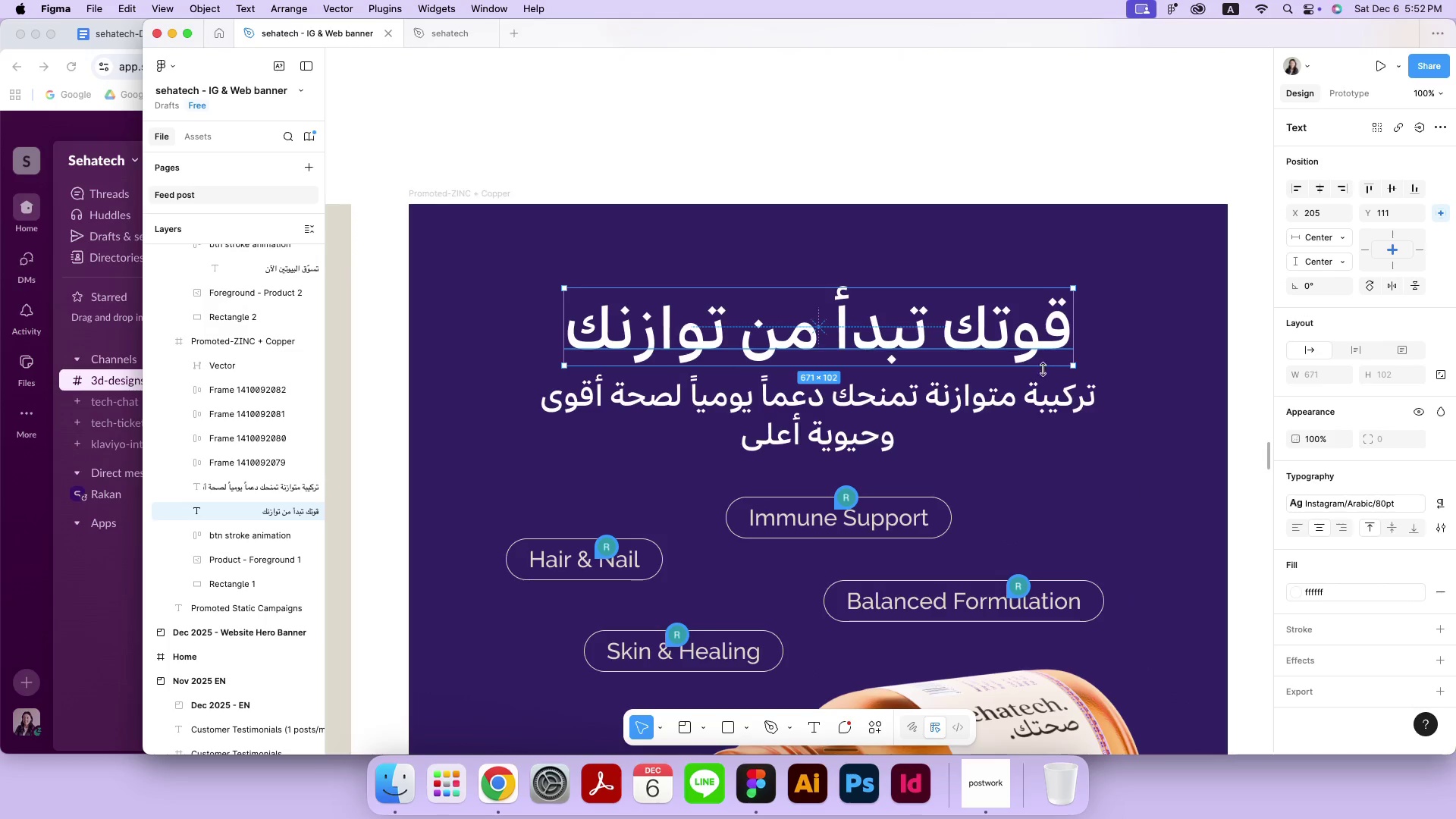 
hold_key(key=ShiftLeft, duration=0.31)
left_click([1037, 409])
 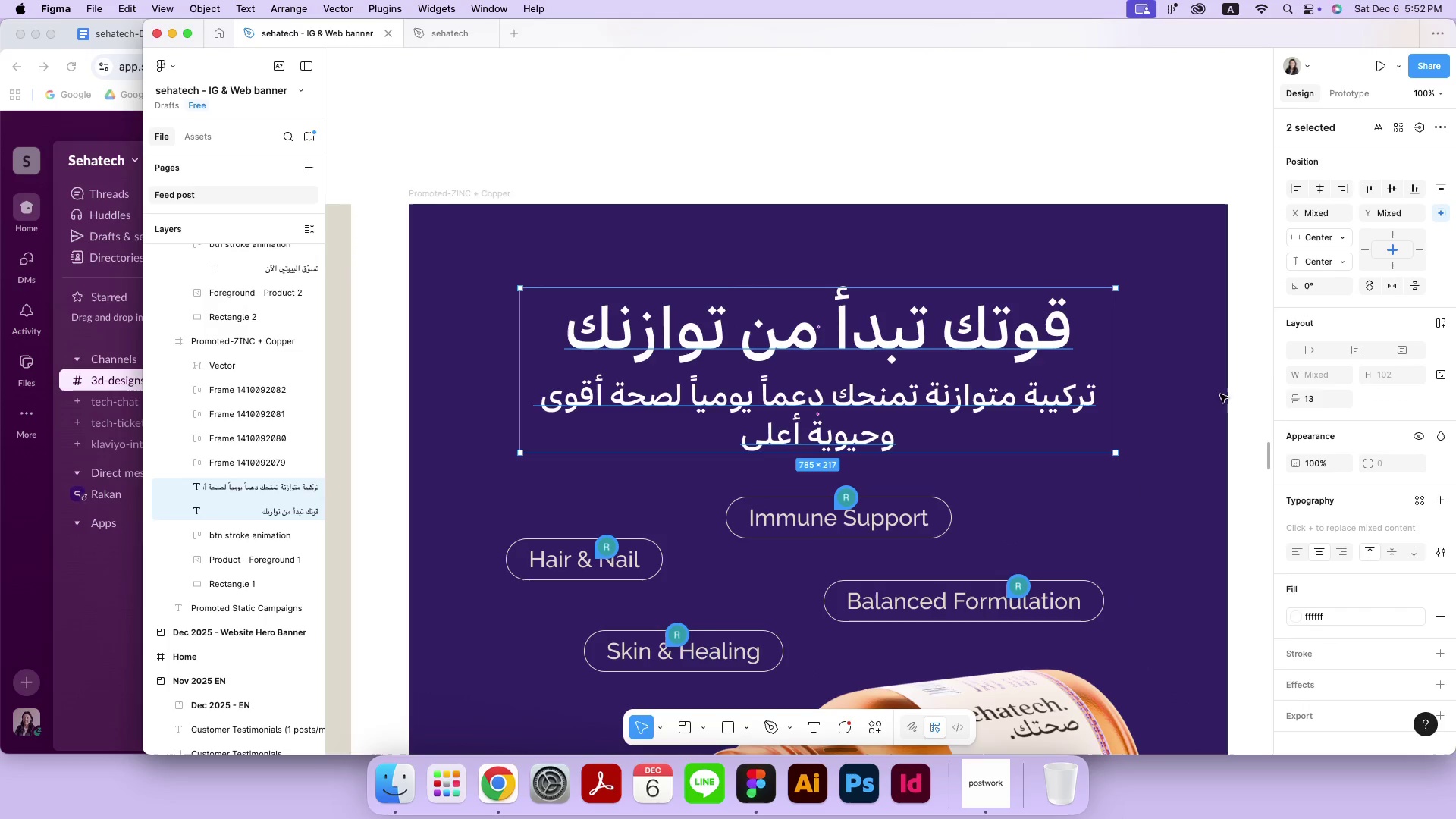 
left_click([1328, 399])
 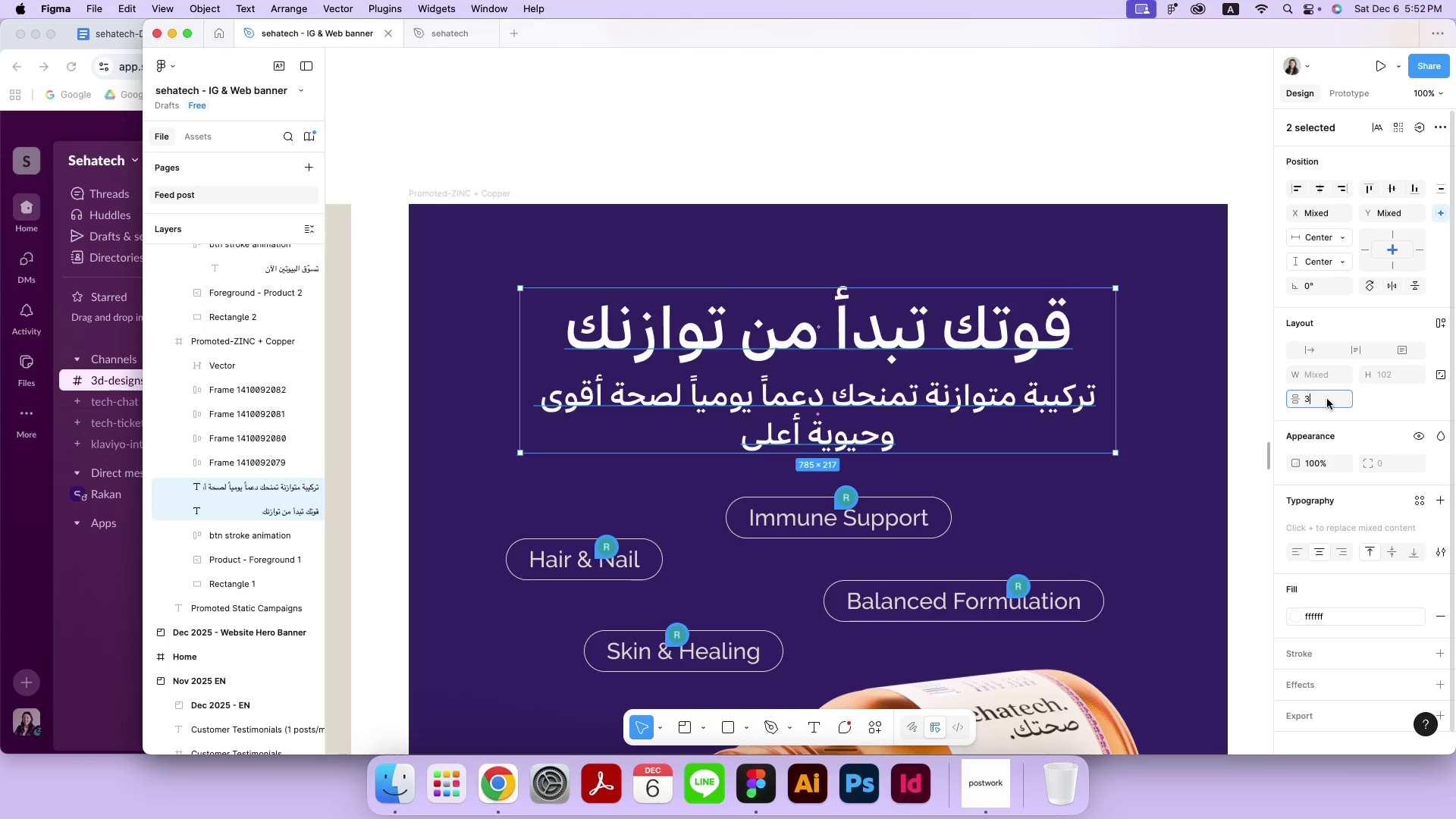 
type(30)
 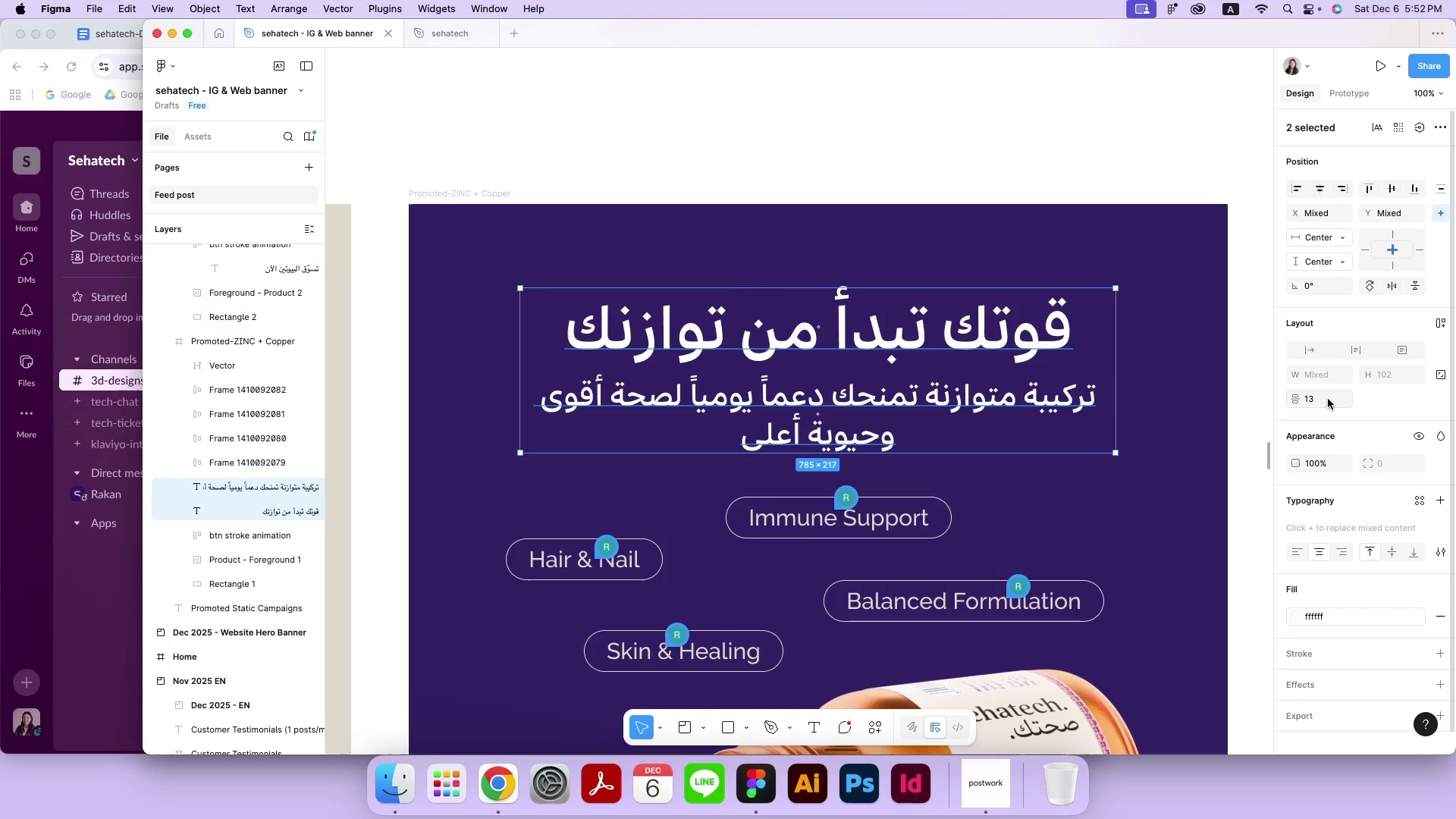 
key(Enter)
 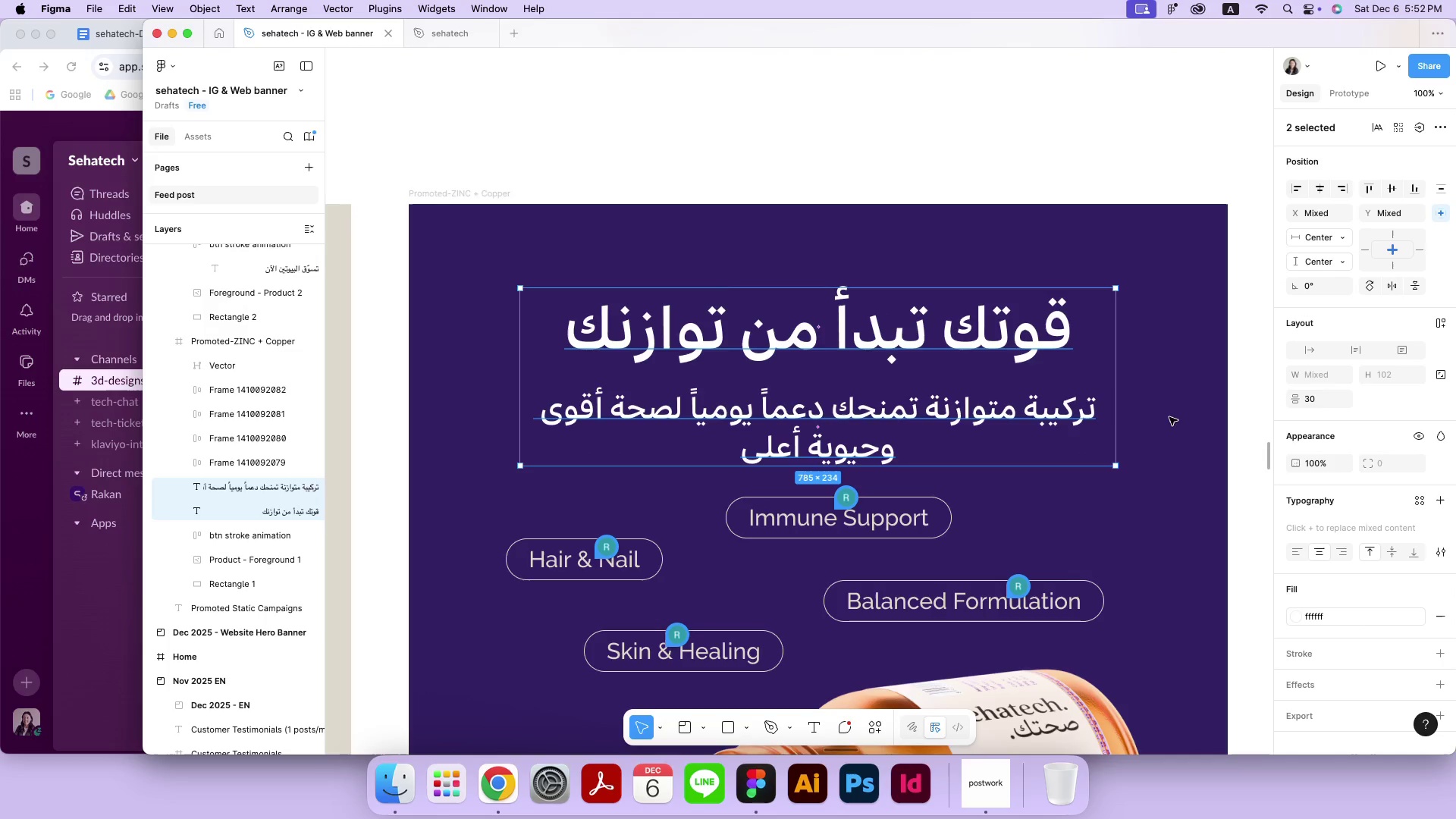 
left_click([1171, 417])
 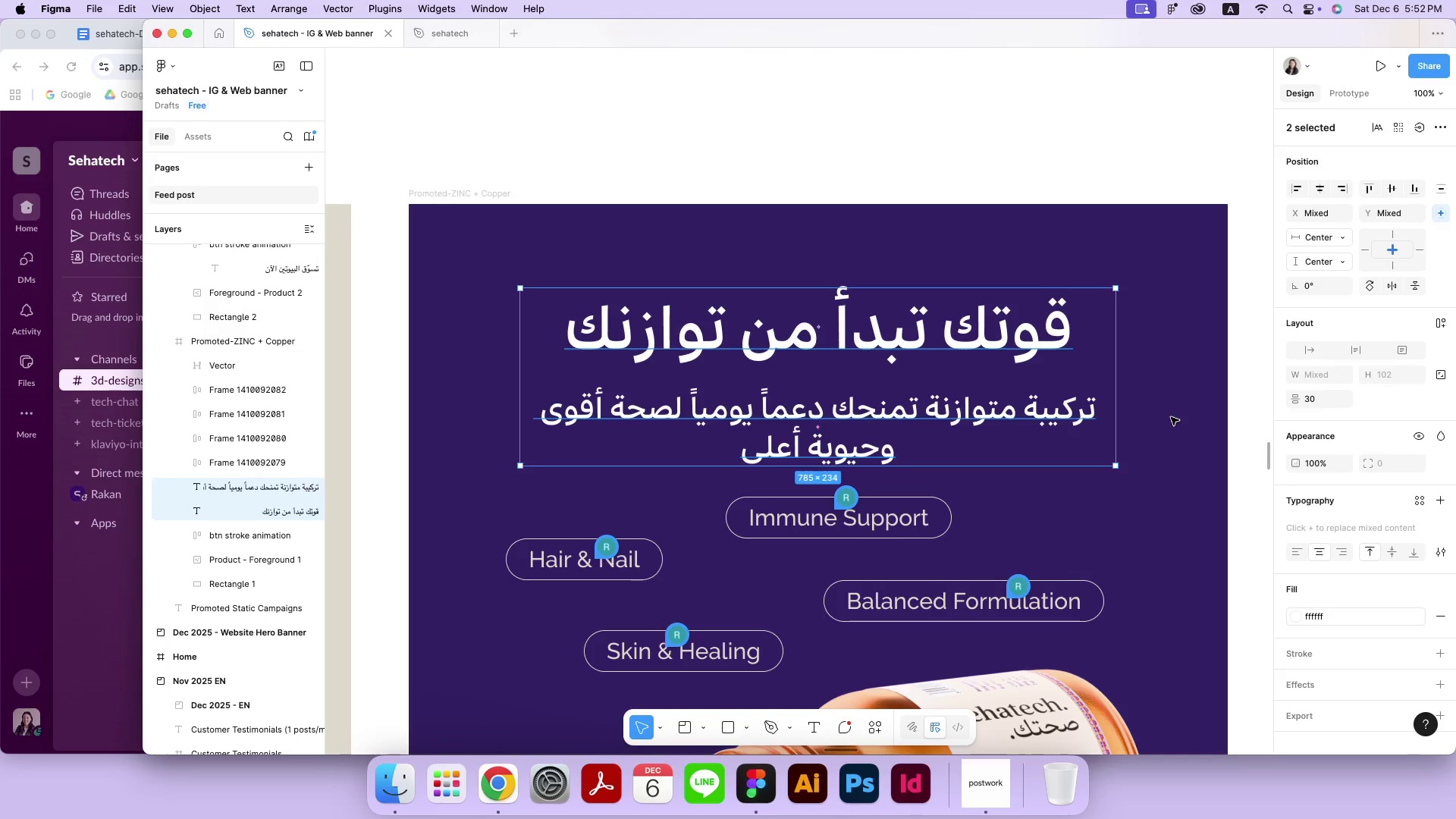 
hold_key(key=Space, duration=0.83)
 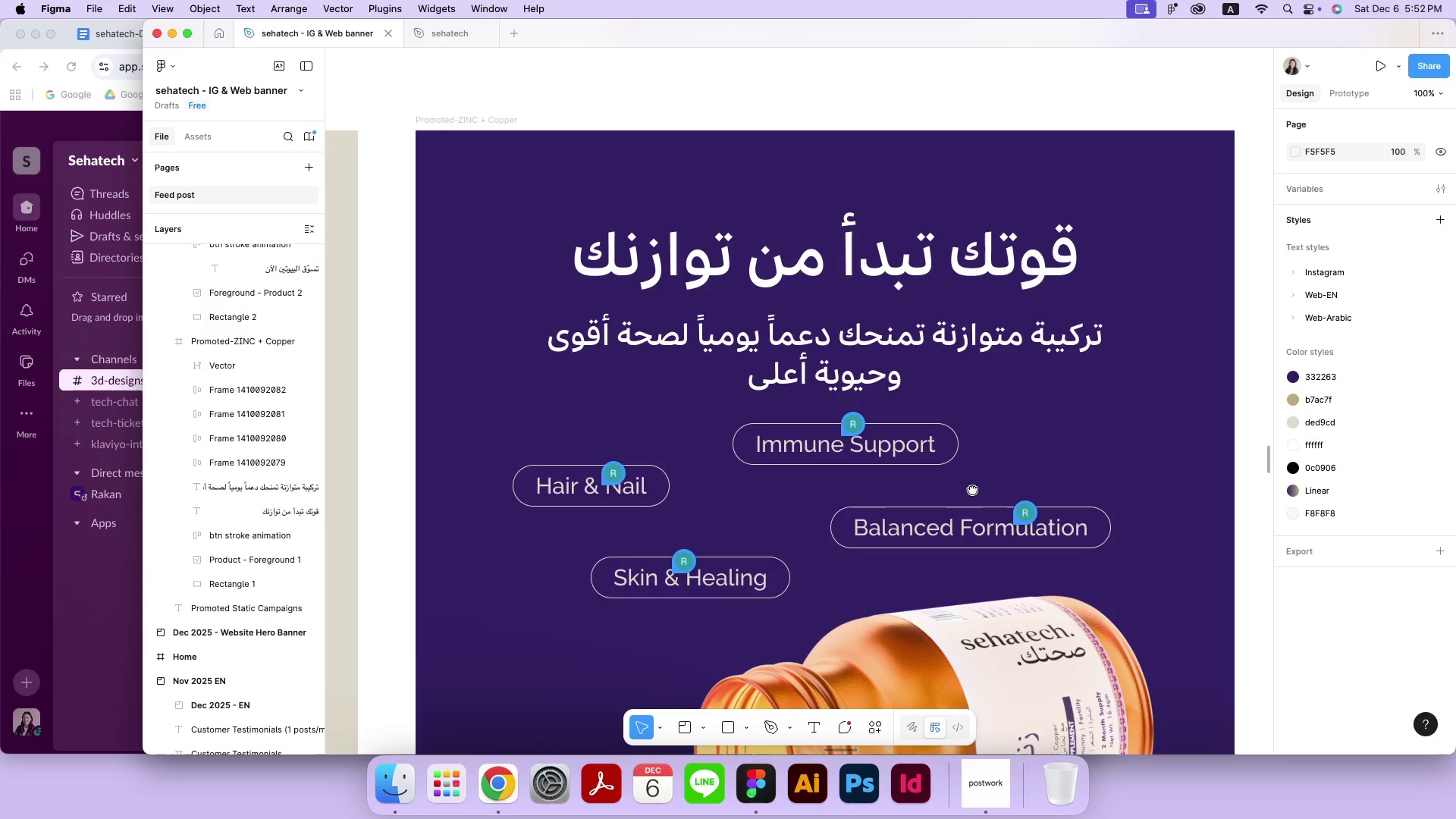 
left_click_drag(start_coordinate=[966, 562], to_coordinate=[972, 489])
 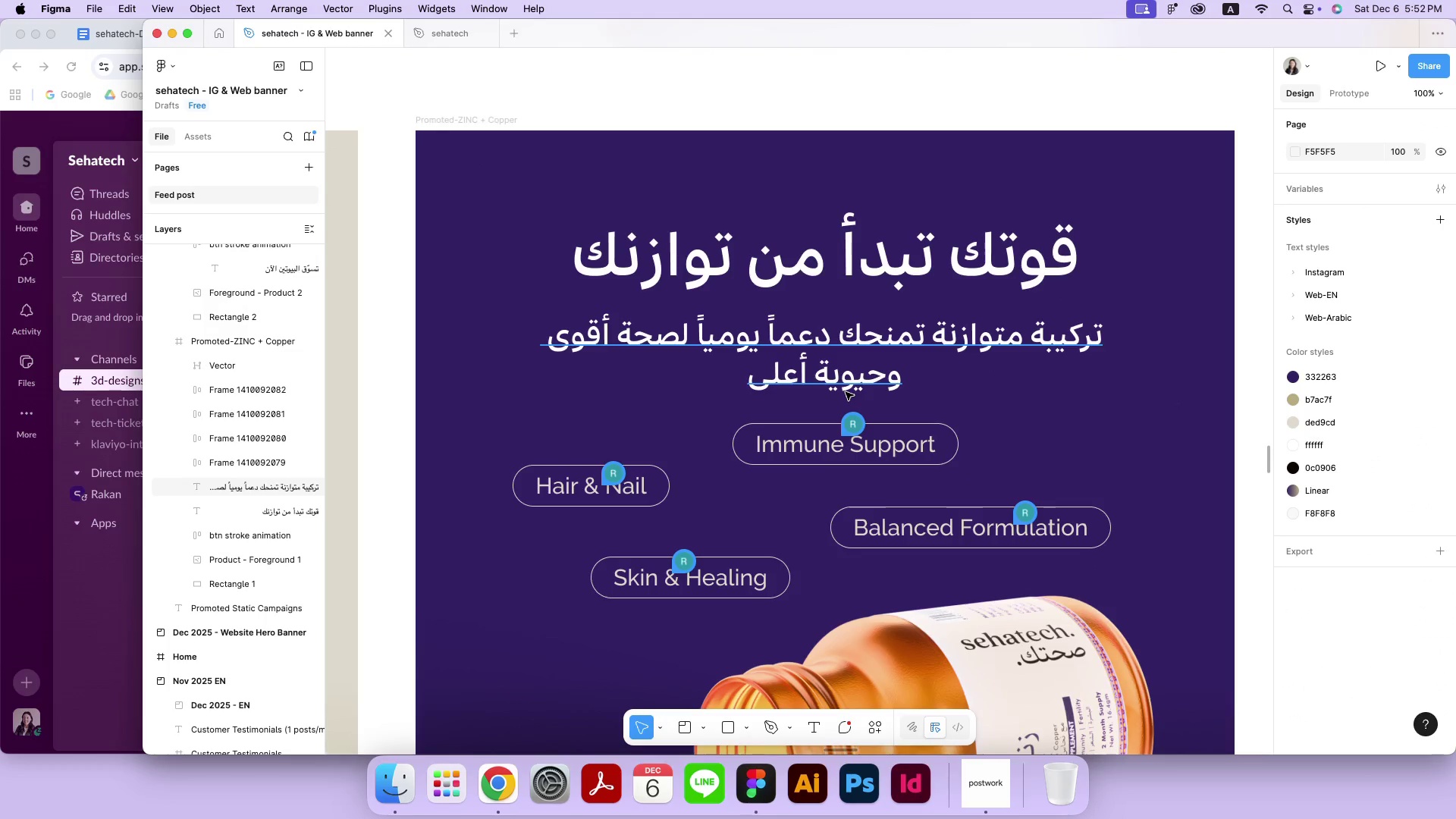 
left_click([864, 373])
 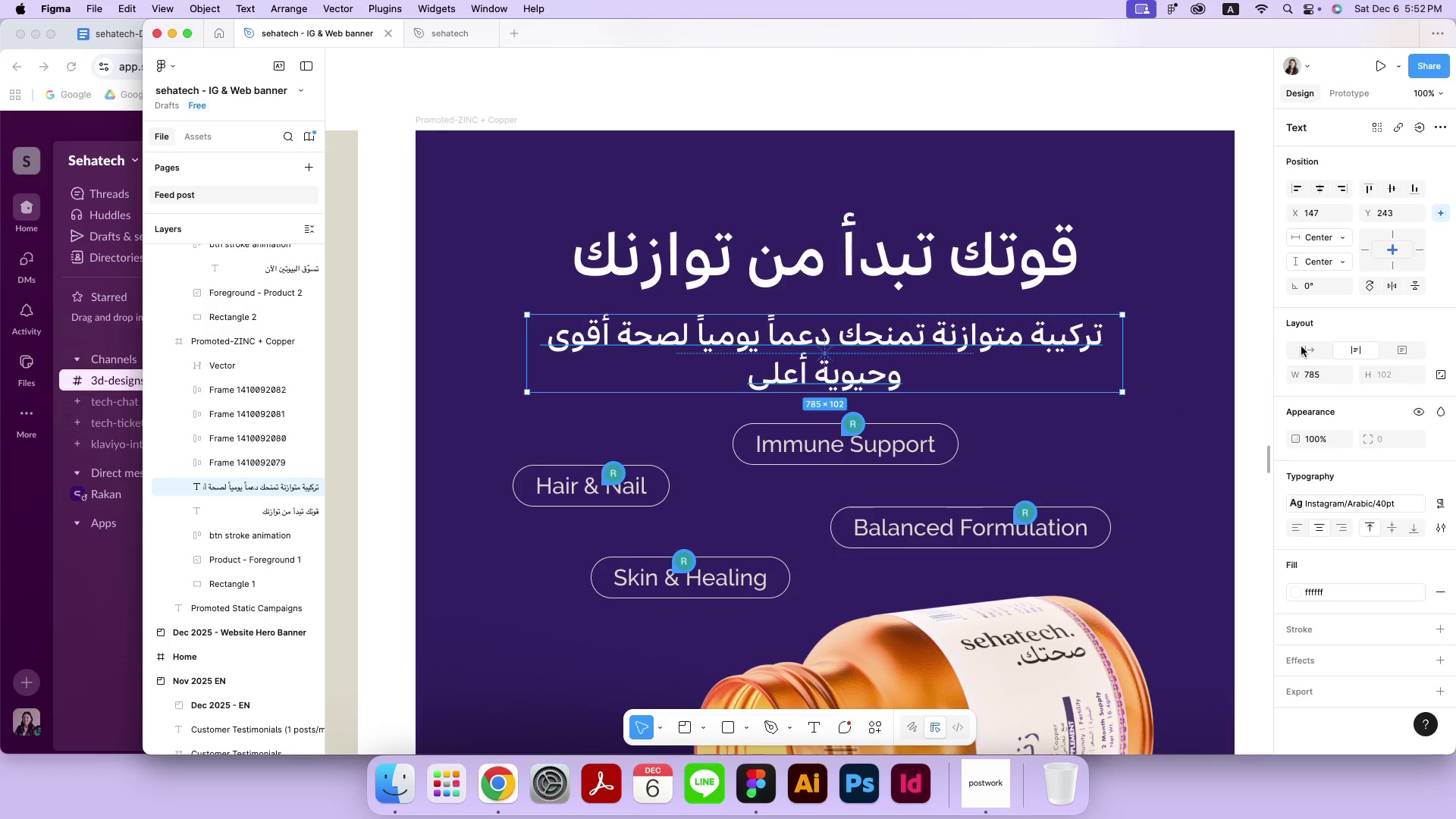 
left_click([1302, 347])
 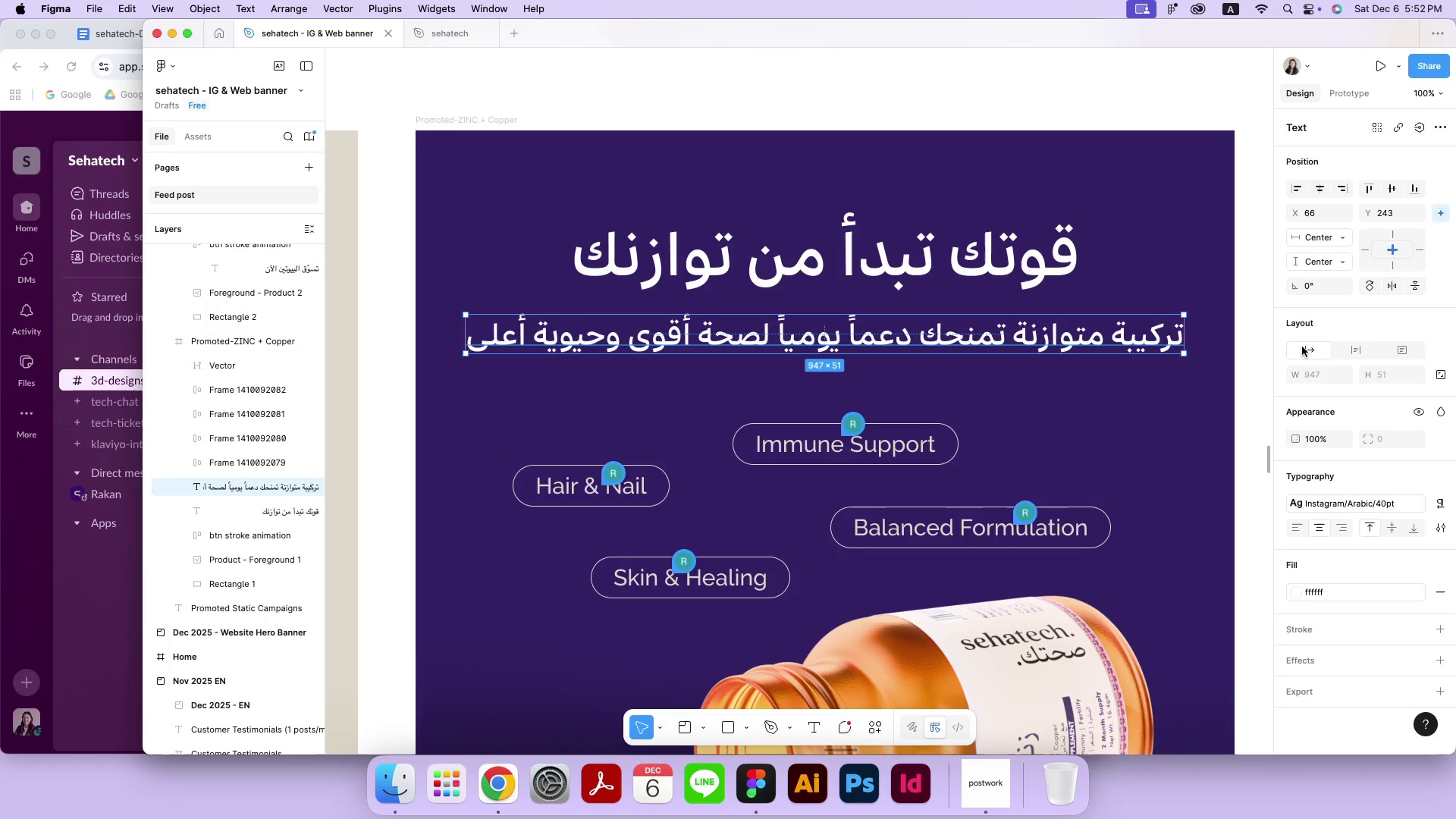 
hold_key(key=ShiftLeft, duration=0.37)
left_click([1062, 284])
 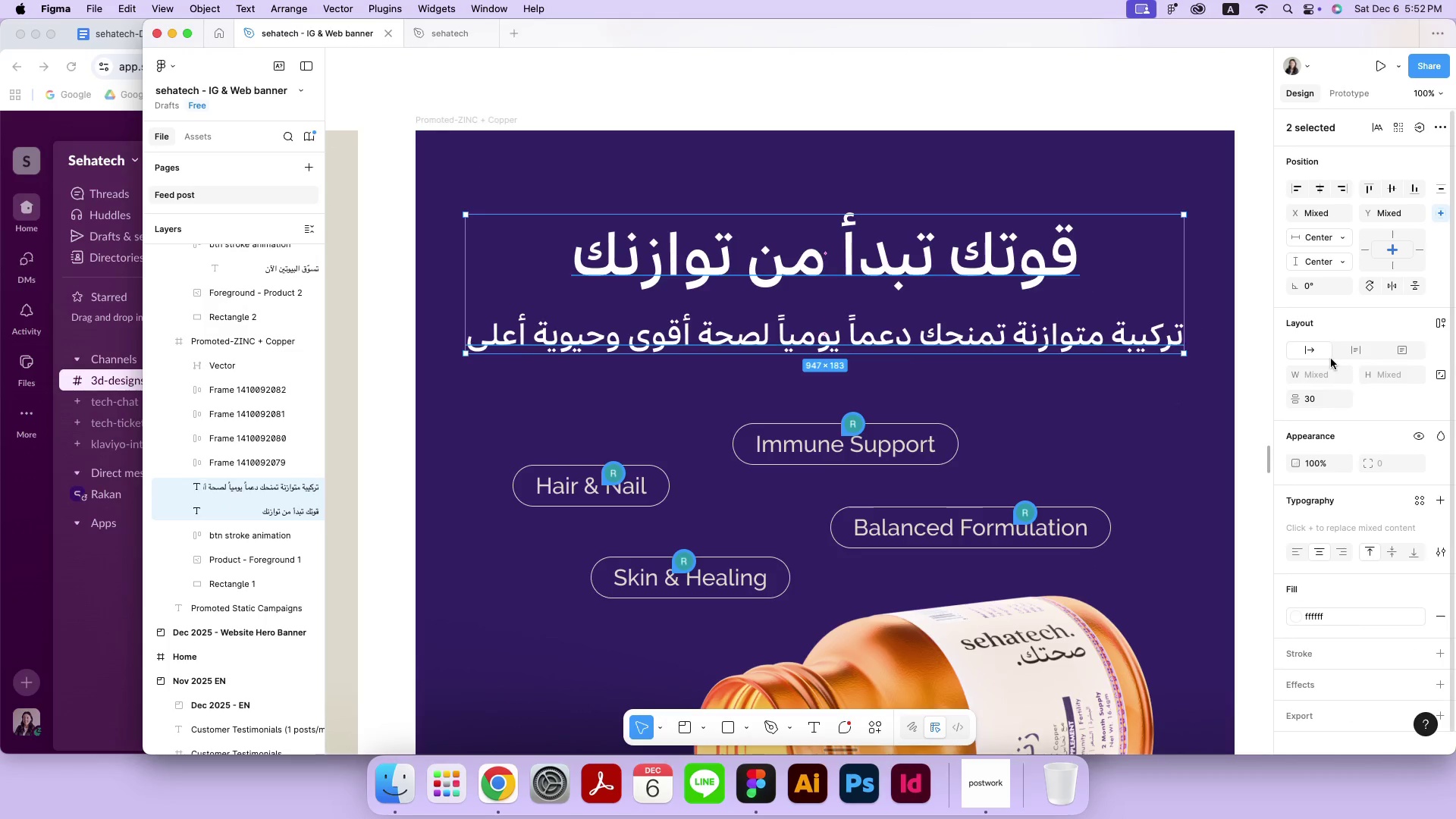 
left_click([1315, 405])
 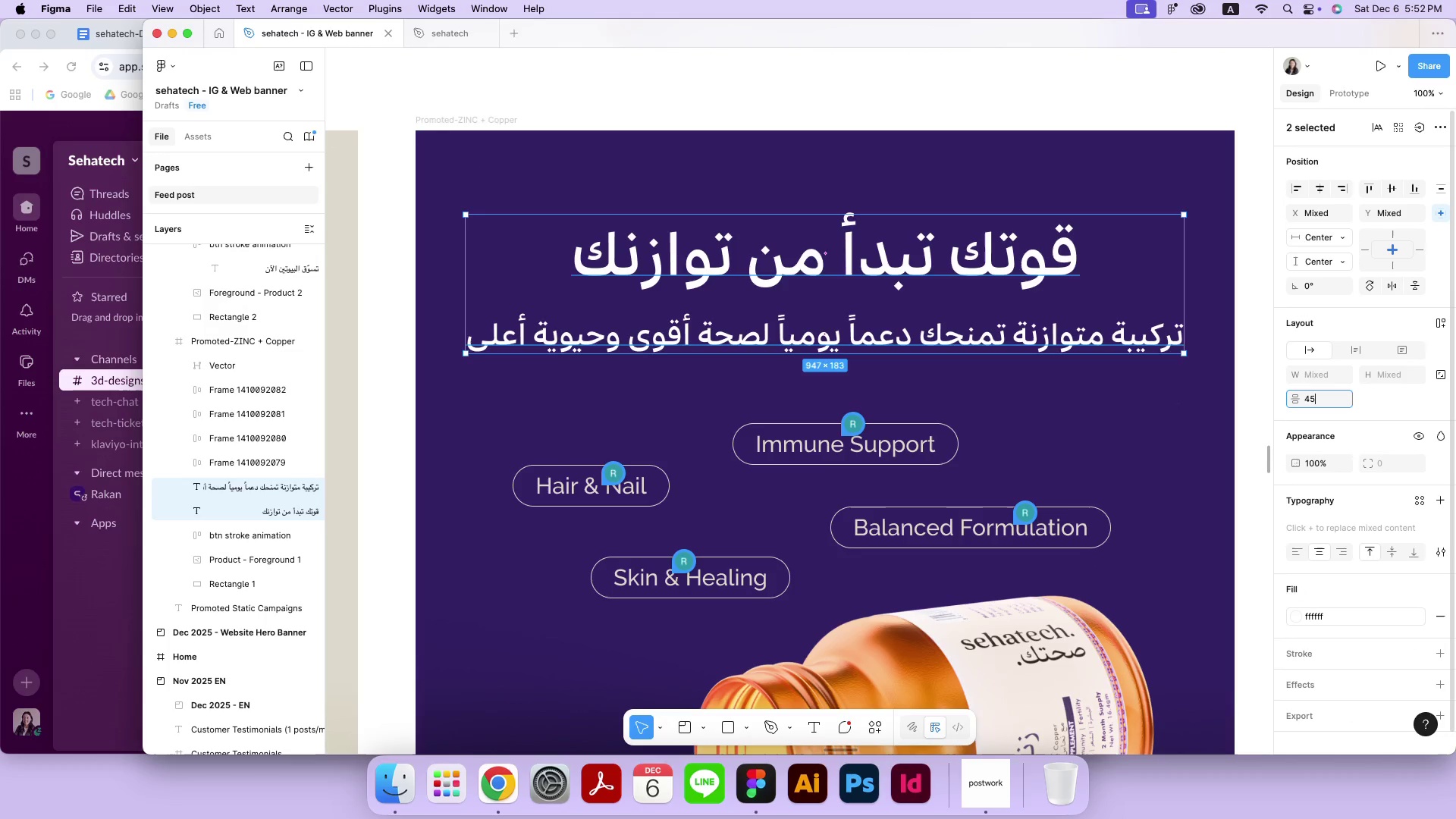 
type(45)
 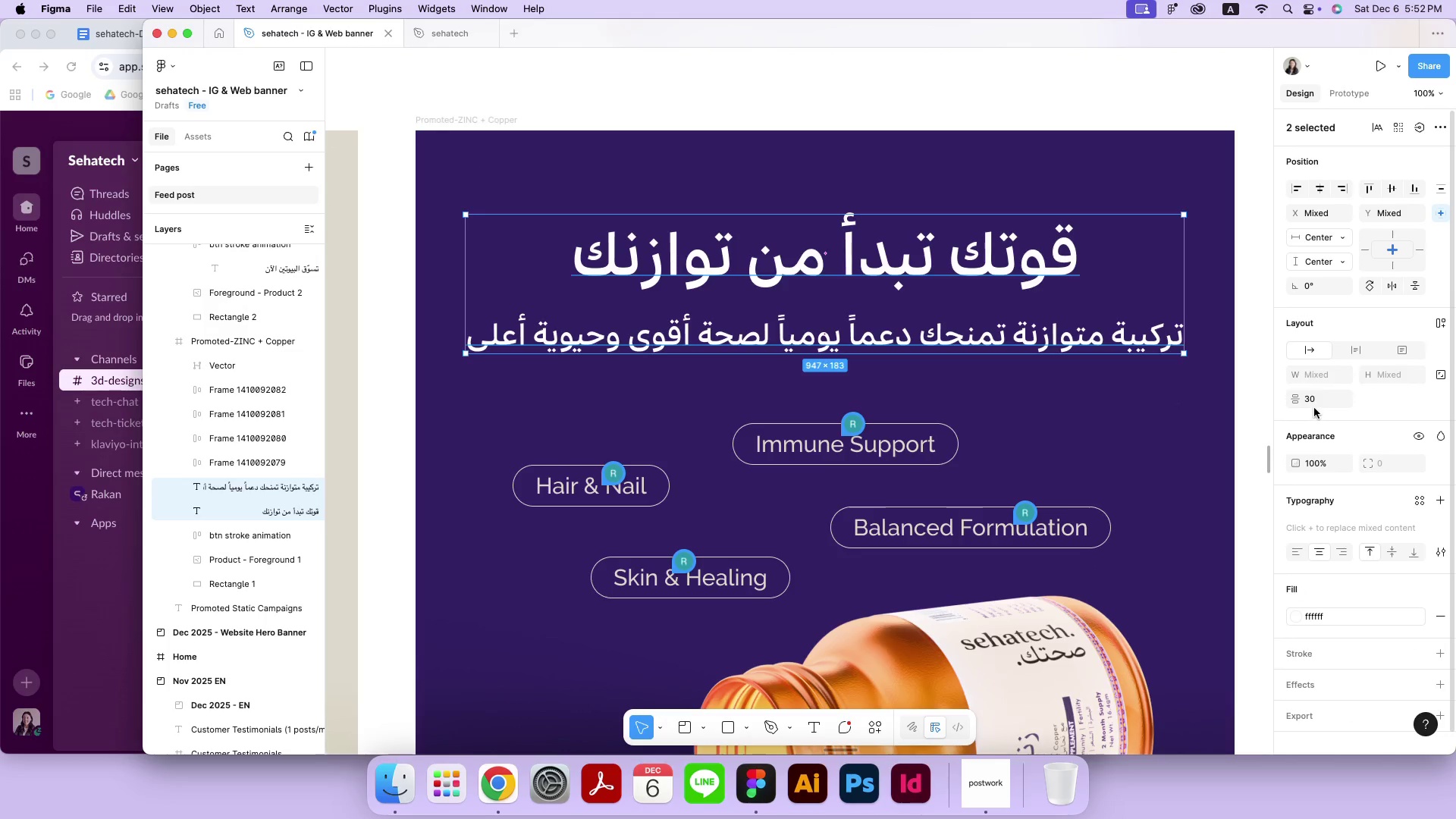 
key(Enter)
 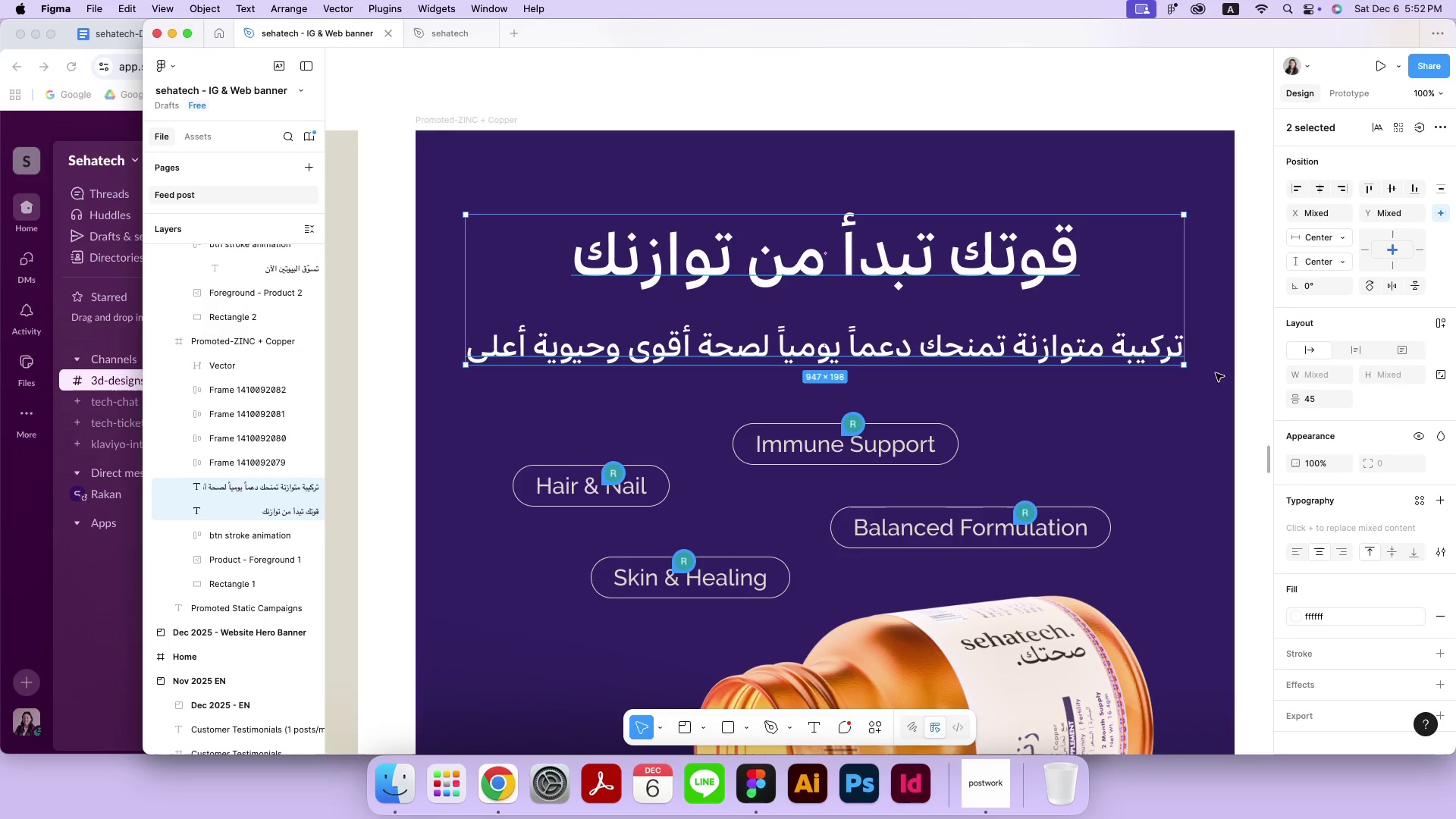 
left_click([1247, 381])
 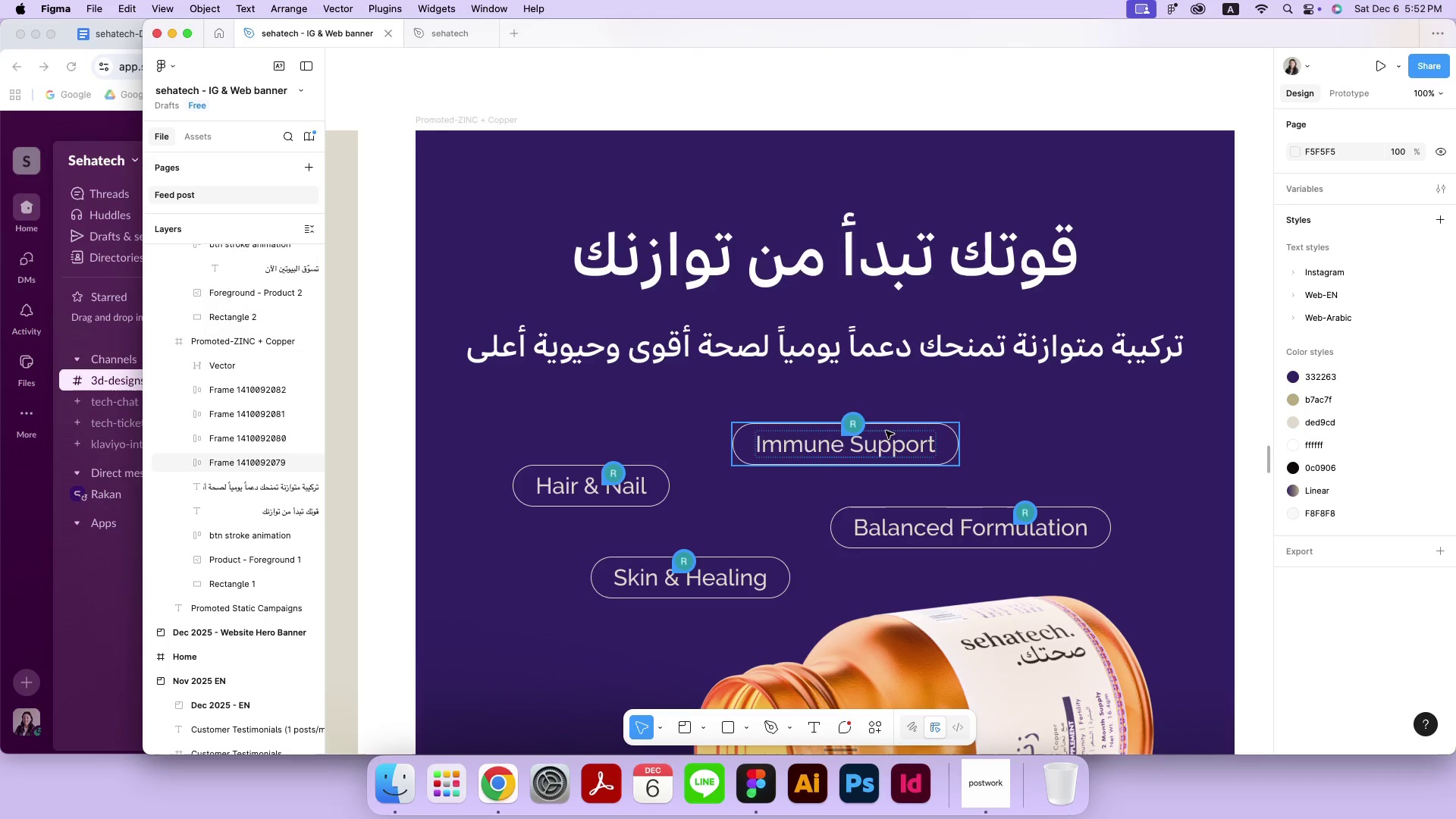 
left_click([852, 419])
 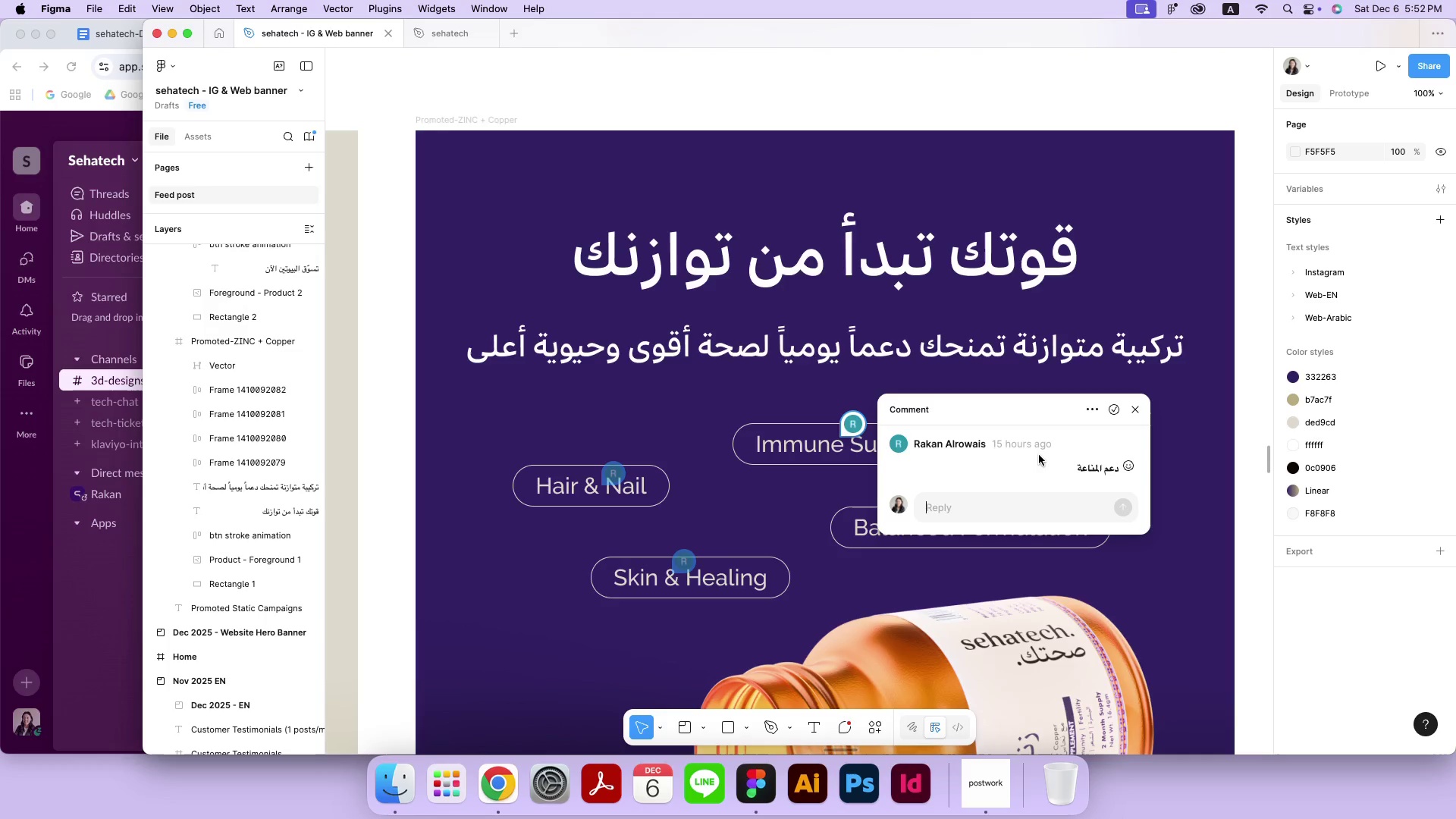 
left_click_drag(start_coordinate=[1040, 457], to_coordinate=[1119, 469])
 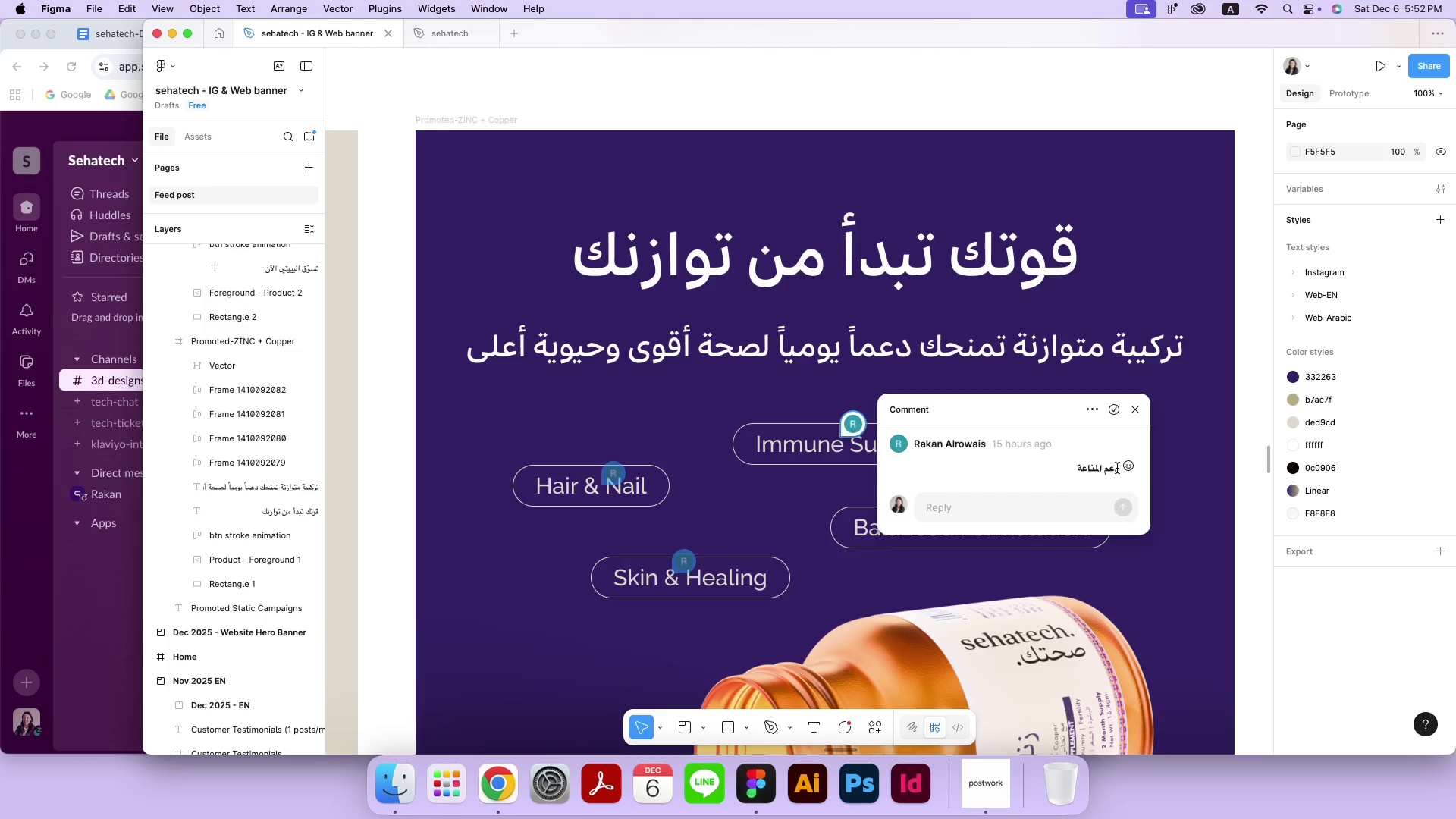 
left_click_drag(start_coordinate=[1064, 471], to_coordinate=[1116, 471])
 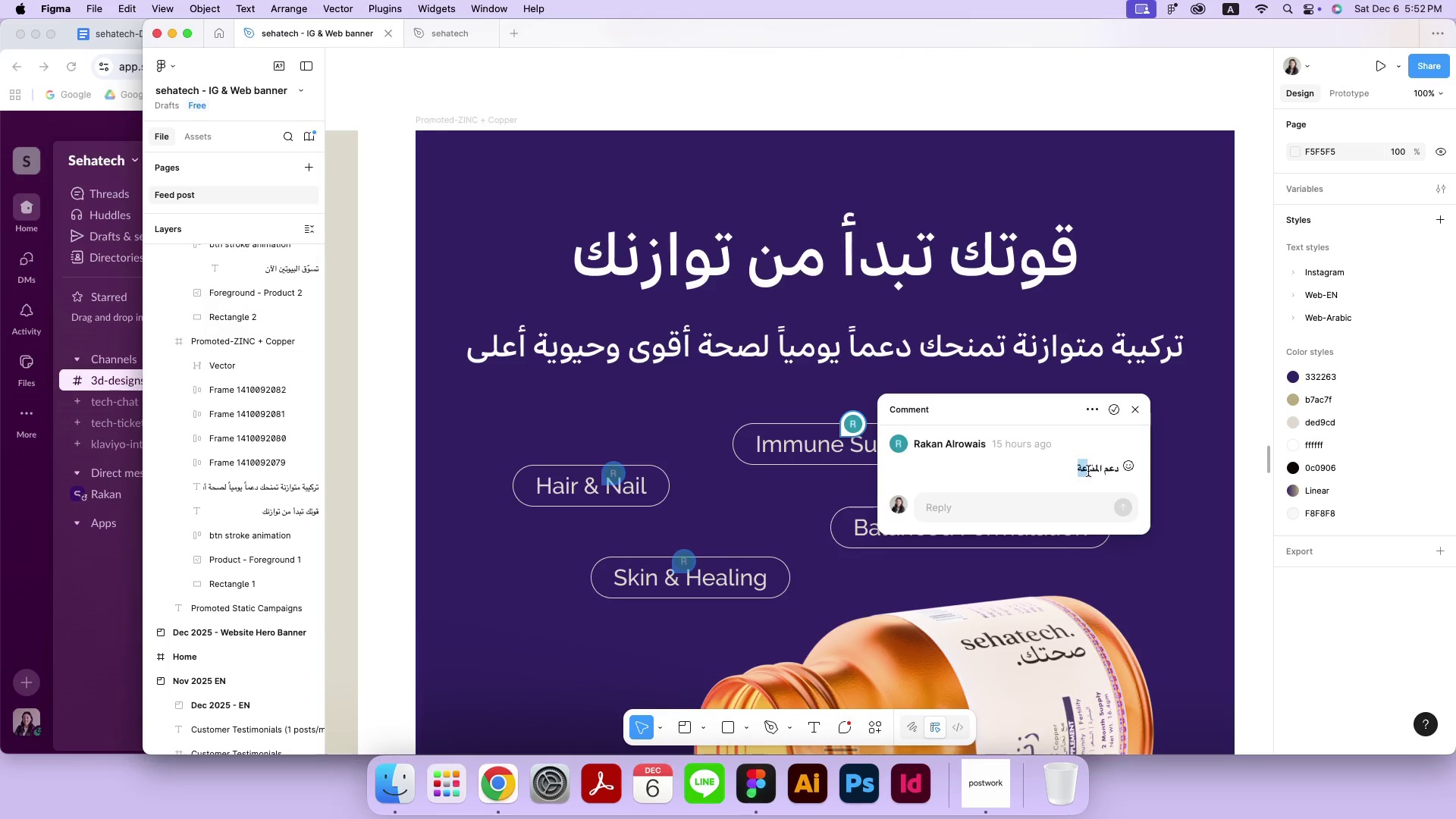 
key(Meta+C)
 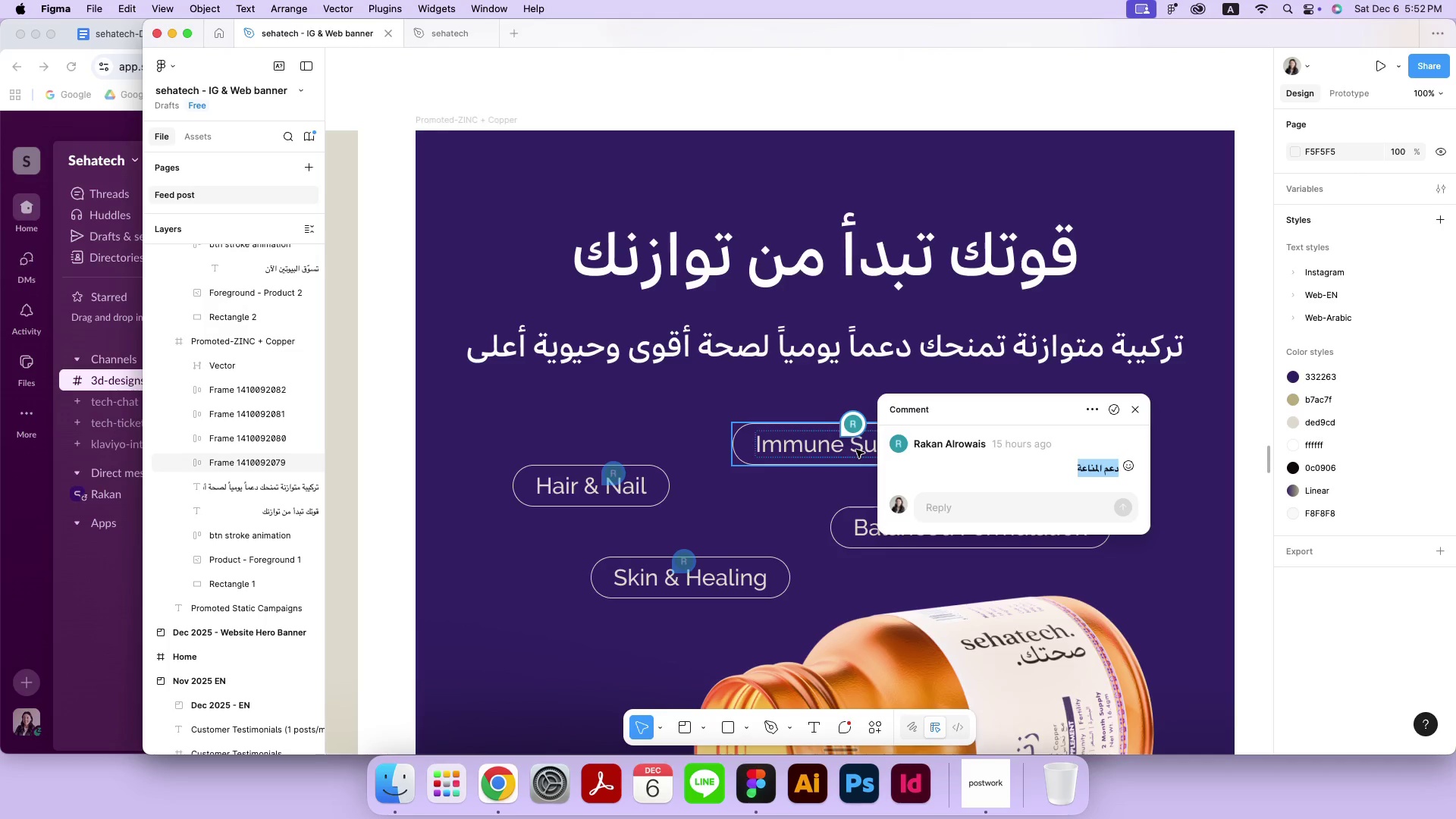 
double_click([856, 450])
 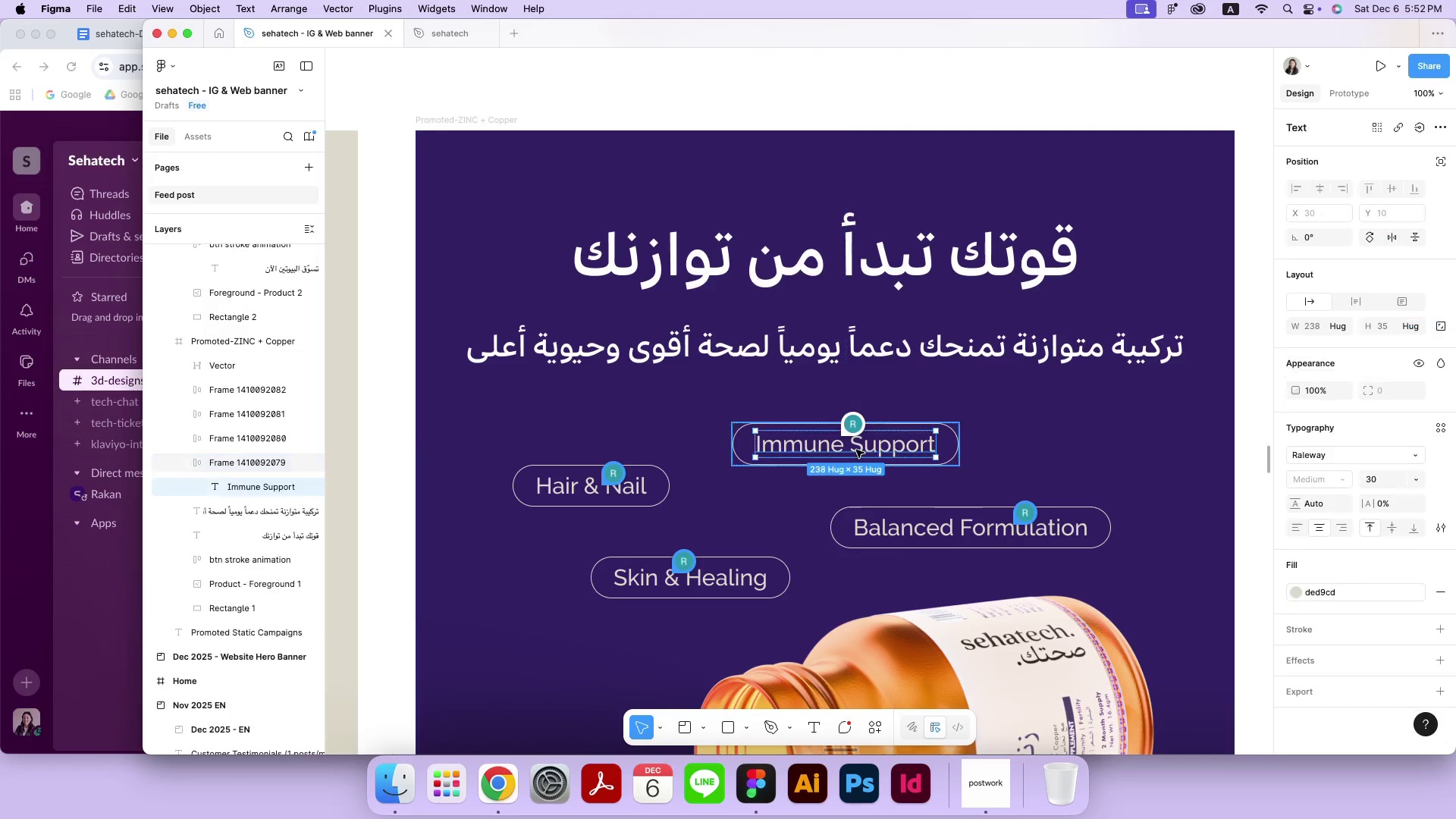 
key(Meta+CommandLeft)
 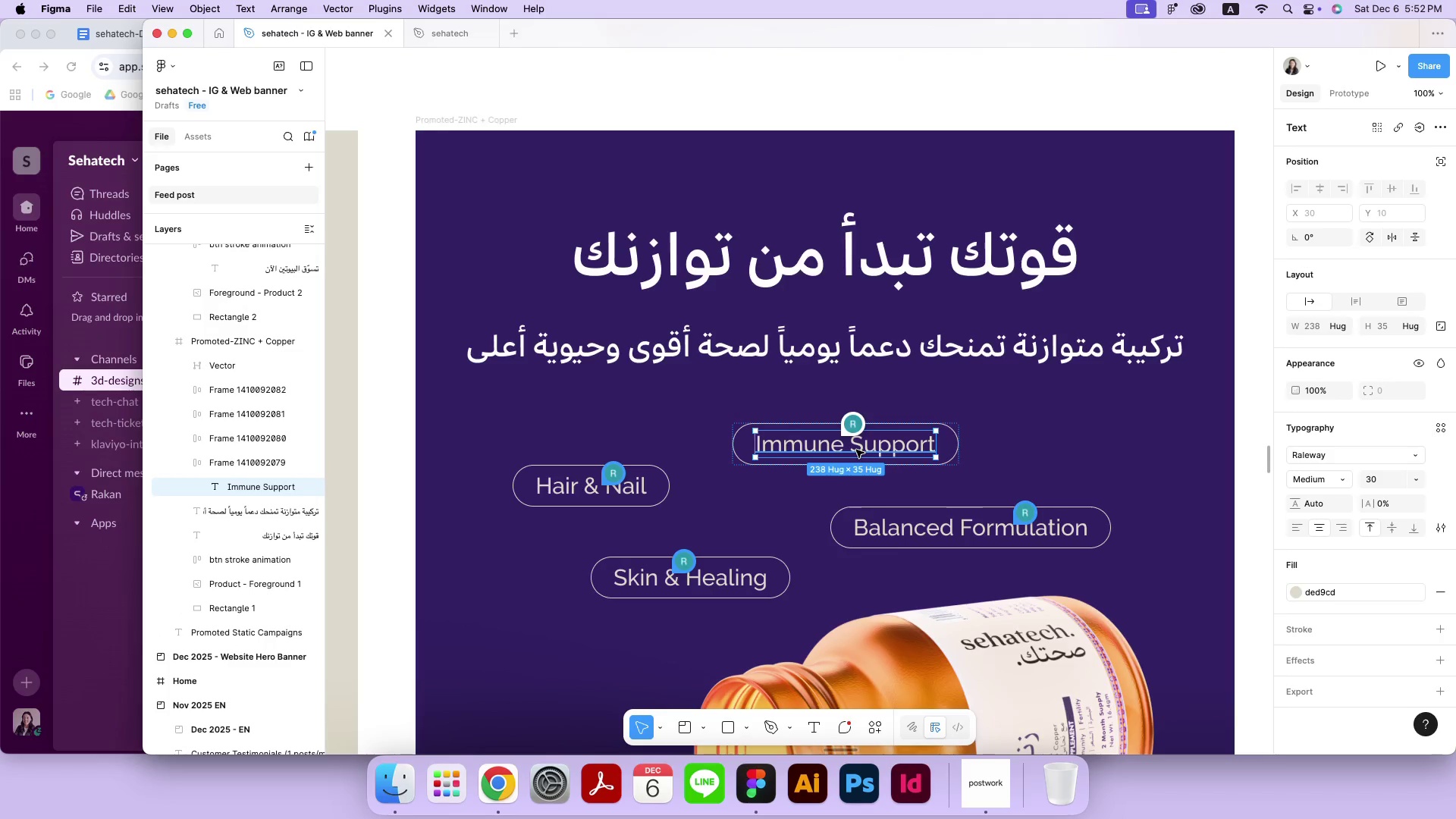 
key(Meta+V)
 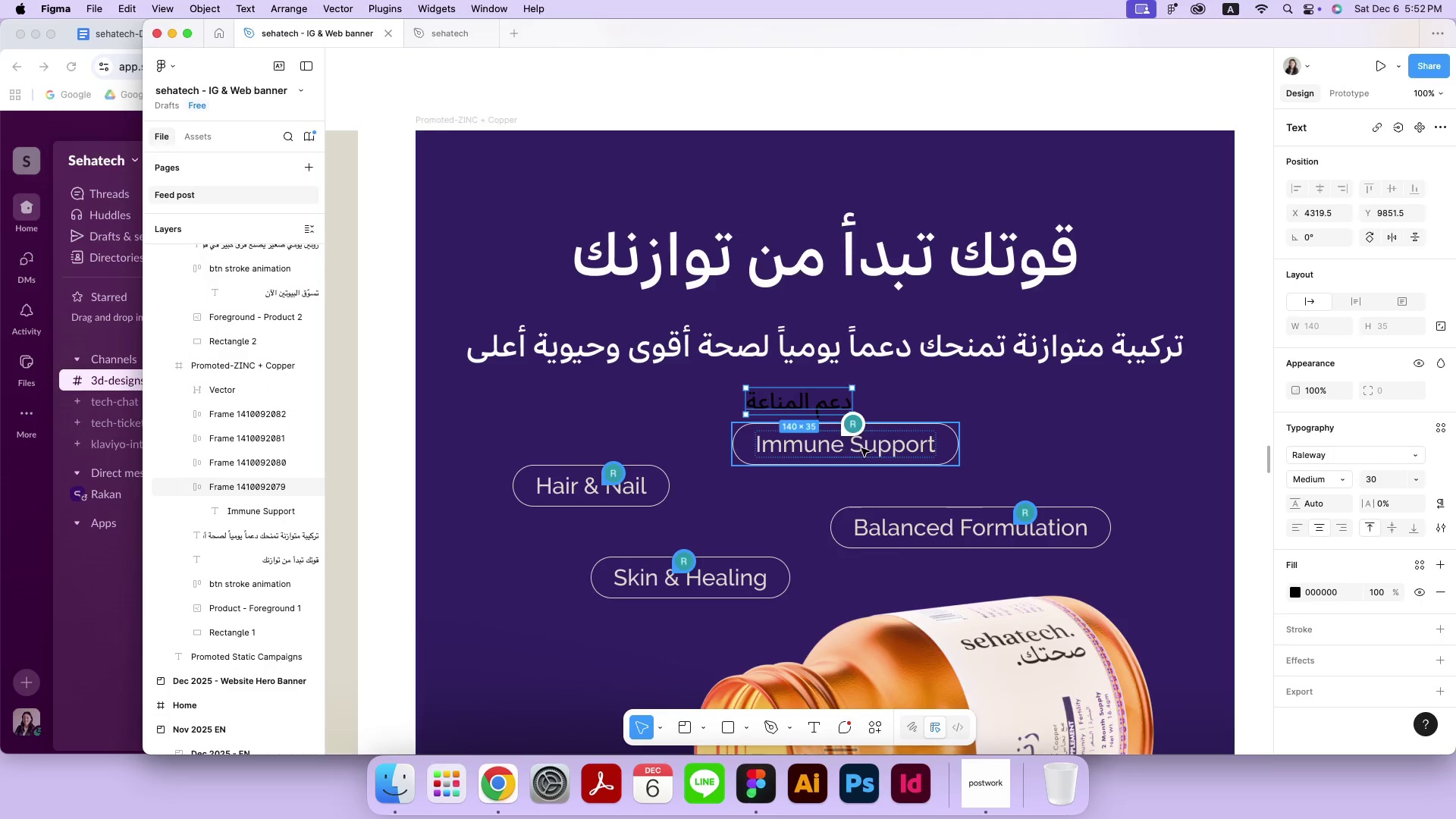 
key(Meta+CommandLeft)
 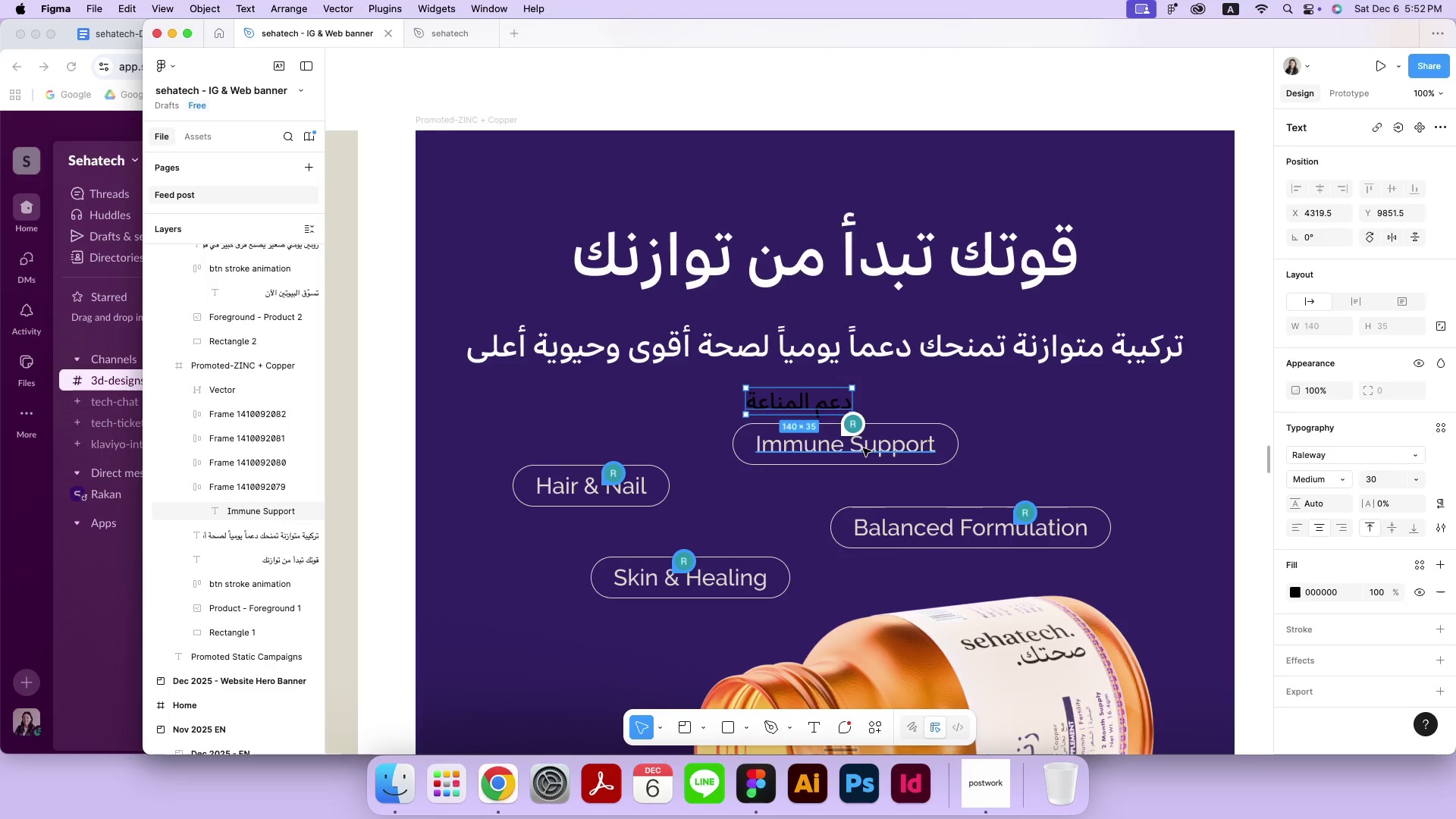 
key(Meta+Z)
 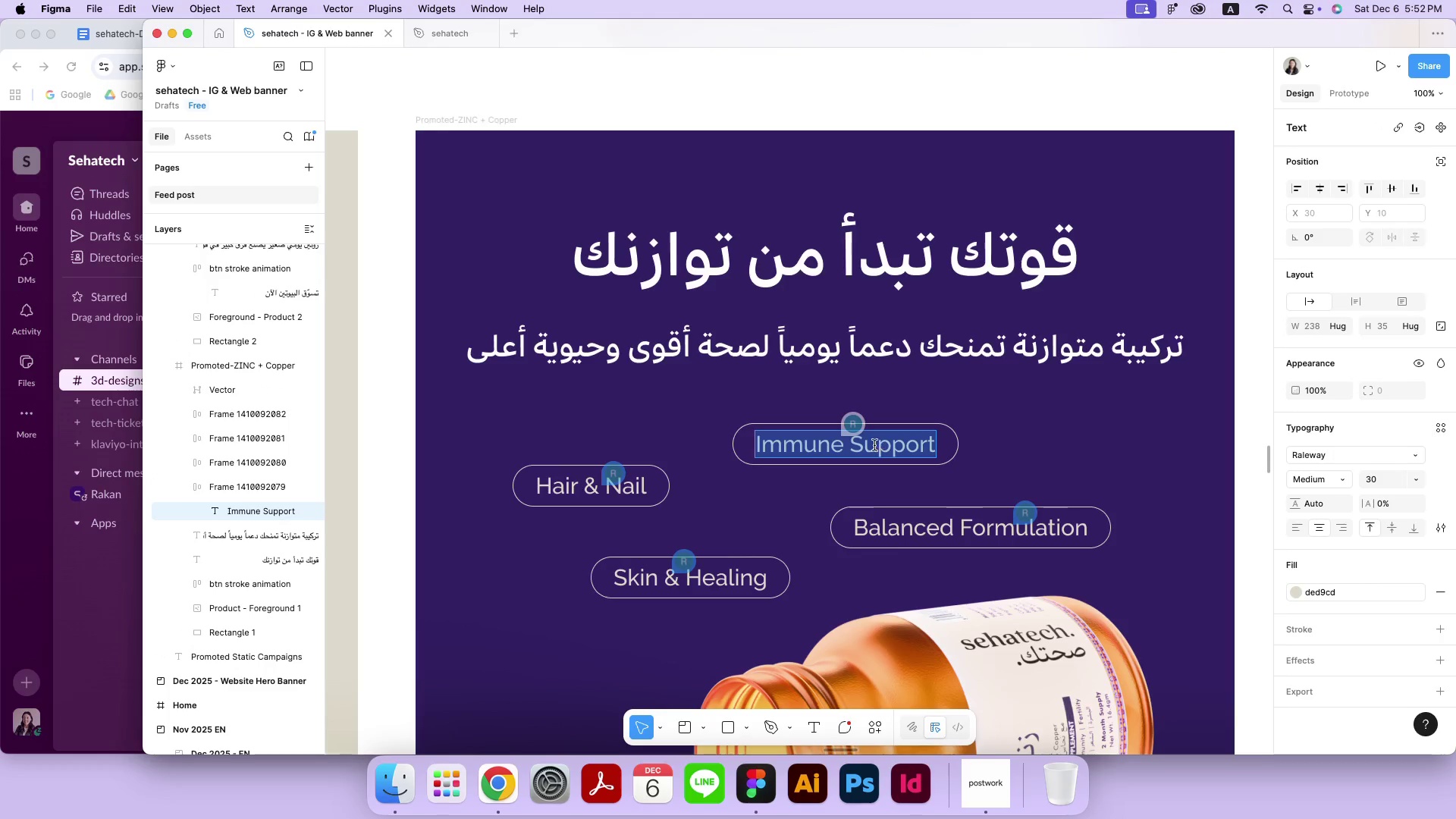 
key(Meta+CommandLeft)
 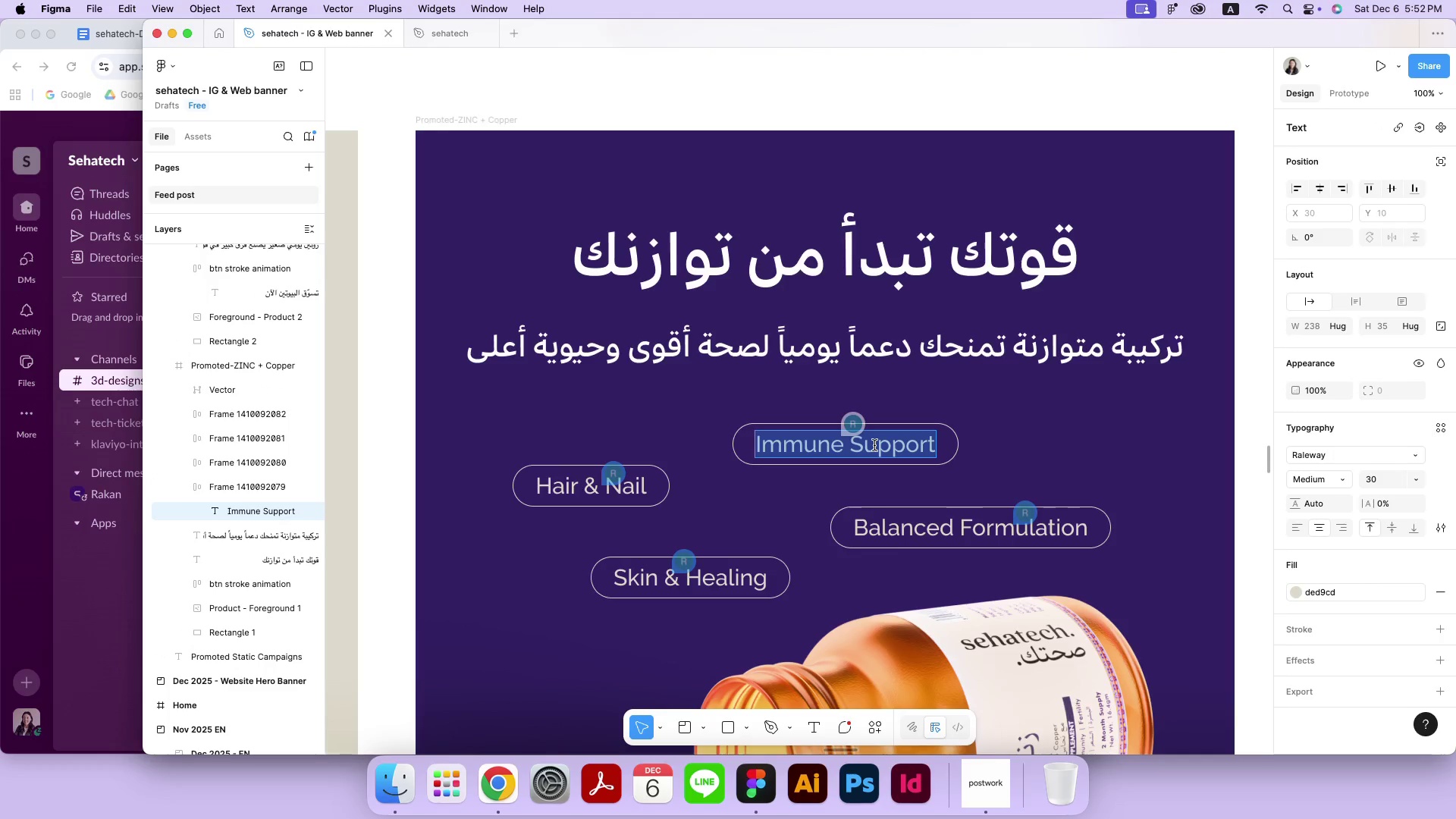 
key(Meta+V)
 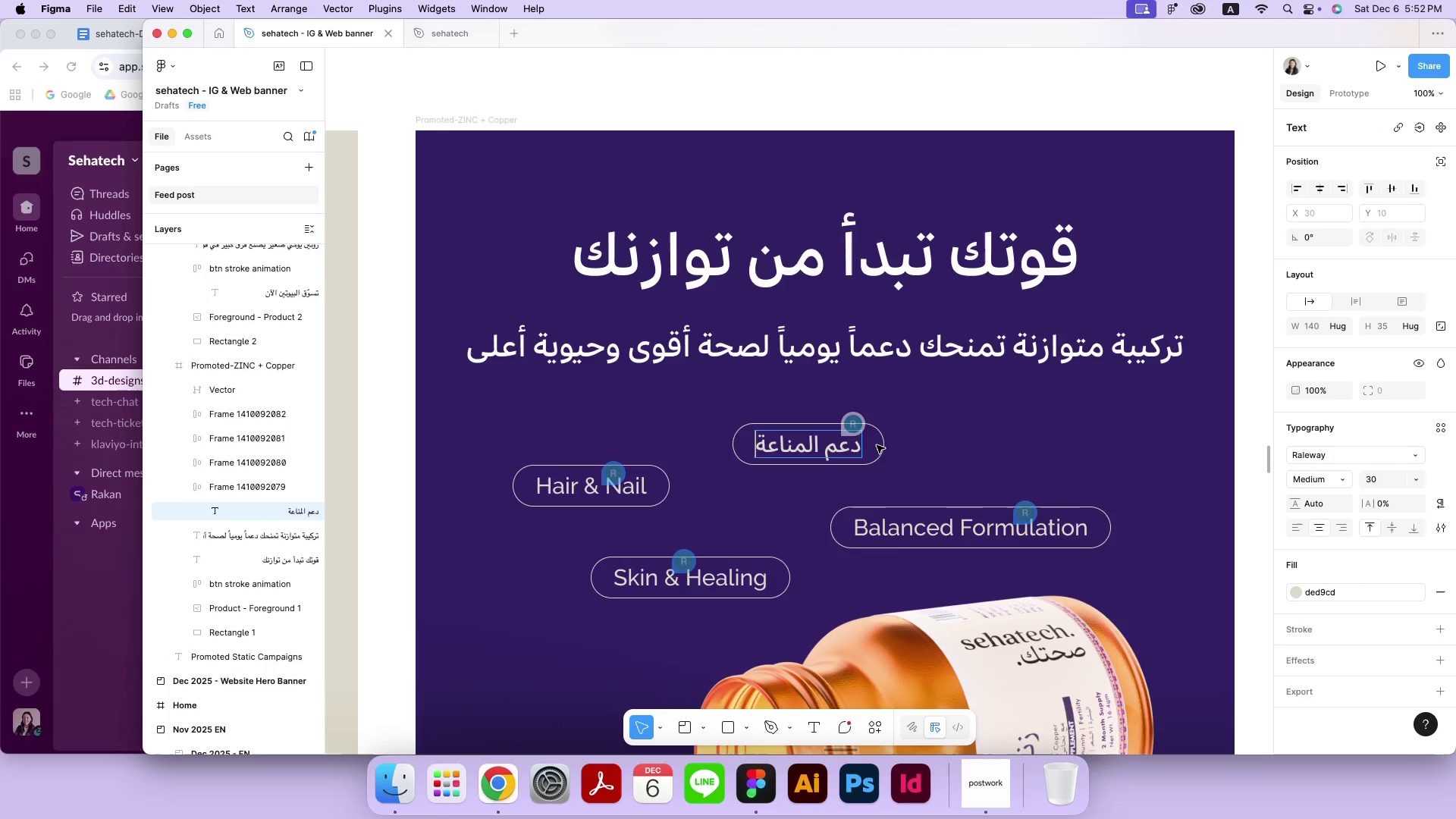 
key(Meta+CommandLeft)
 